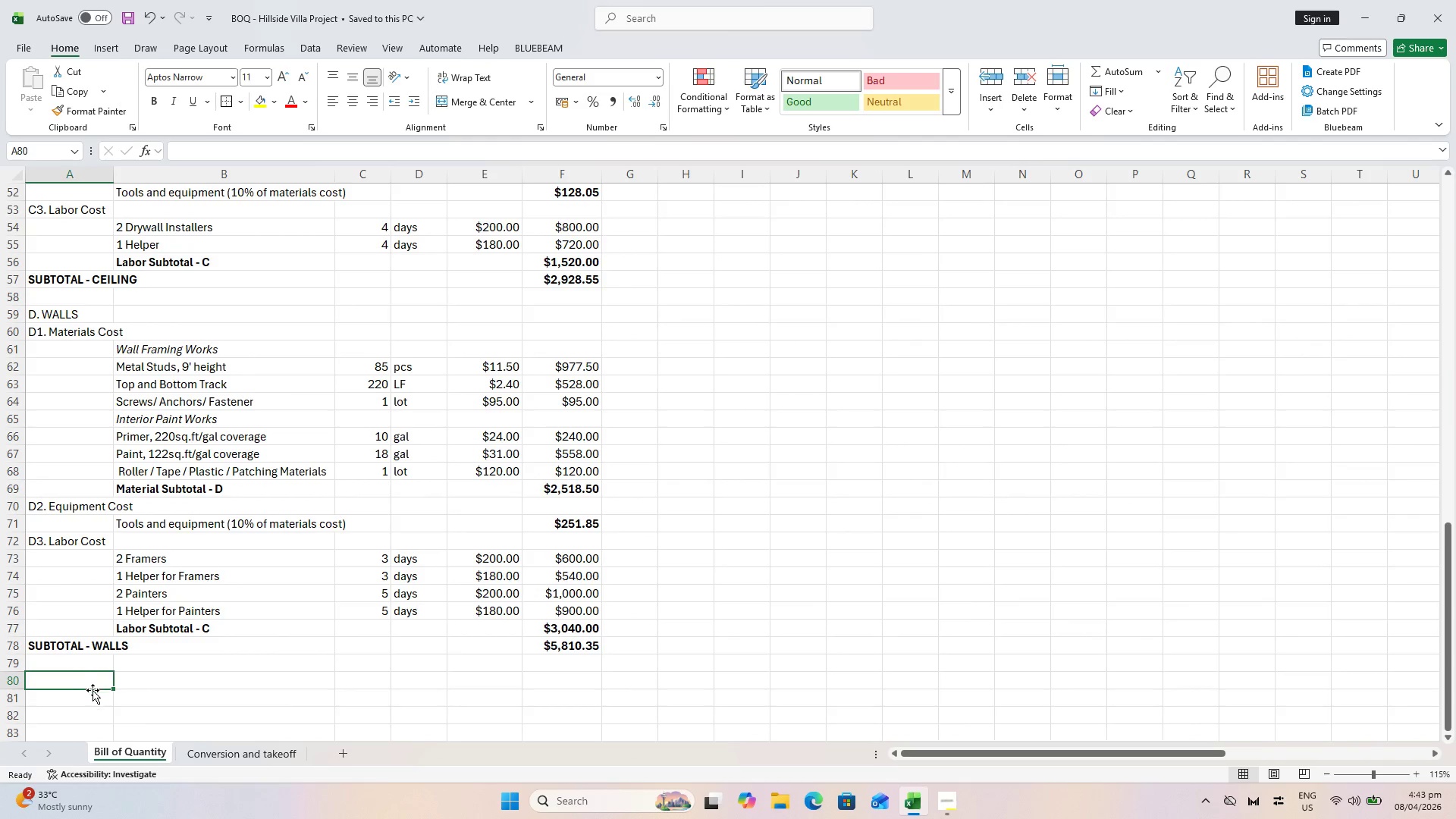 
scroll: coordinate [98, 673], scroll_direction: down, amount: 1.0
 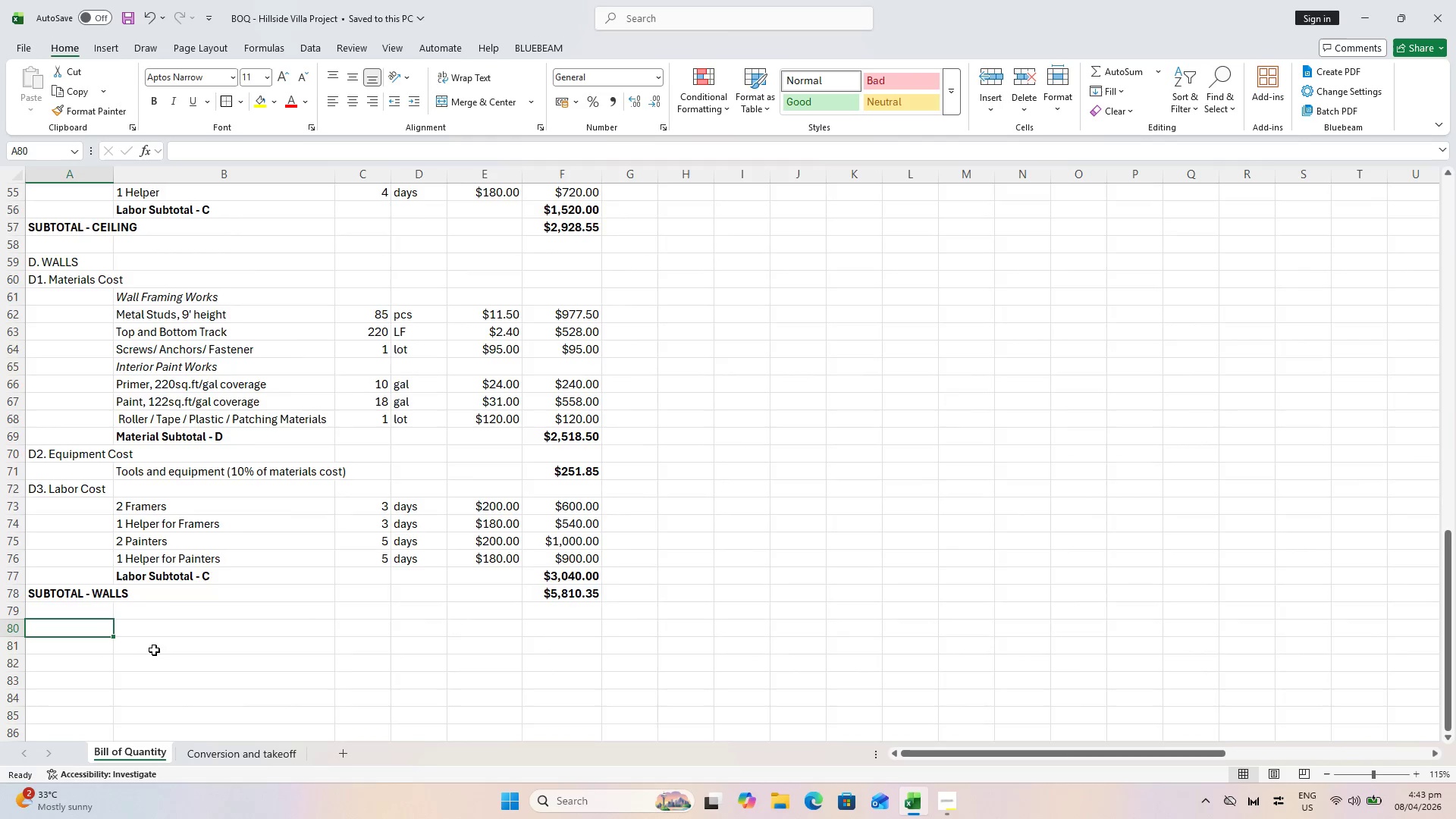 
type(Su)
key(Backspace)
key(Backspace)
key(Backspace)
key(Backspace)
type(summary)
 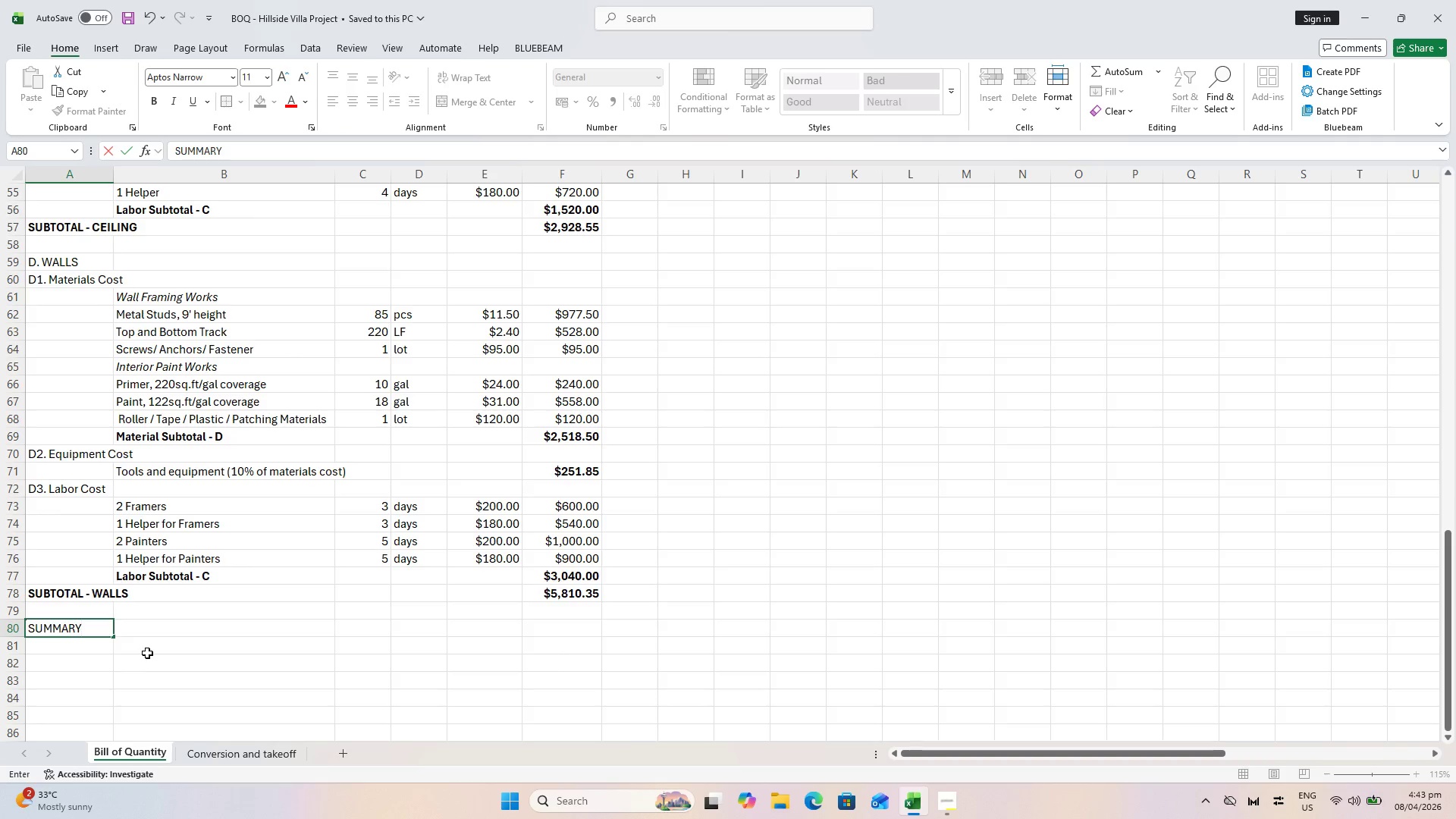 
key(Enter)
 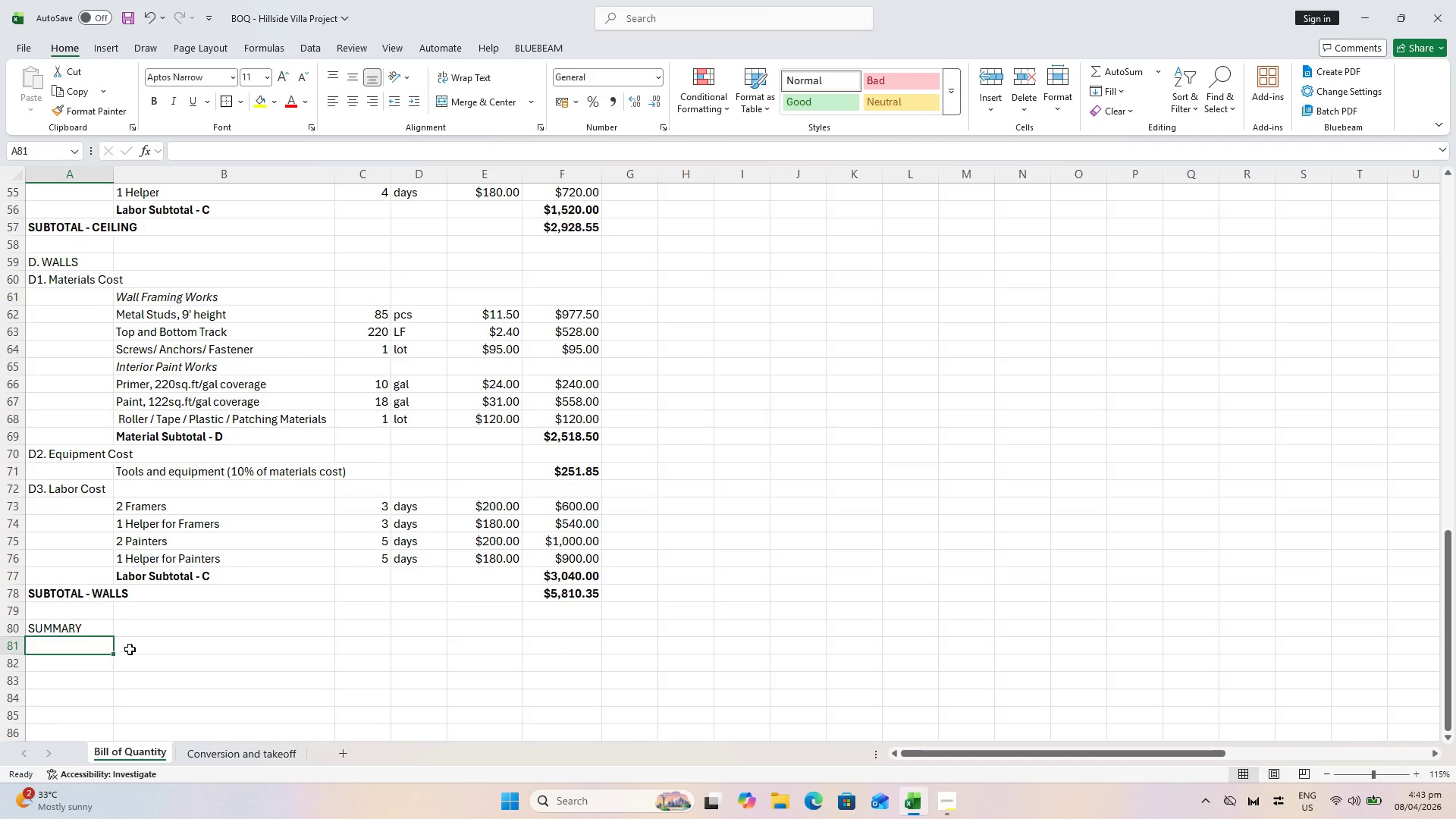 
left_click([139, 646])
 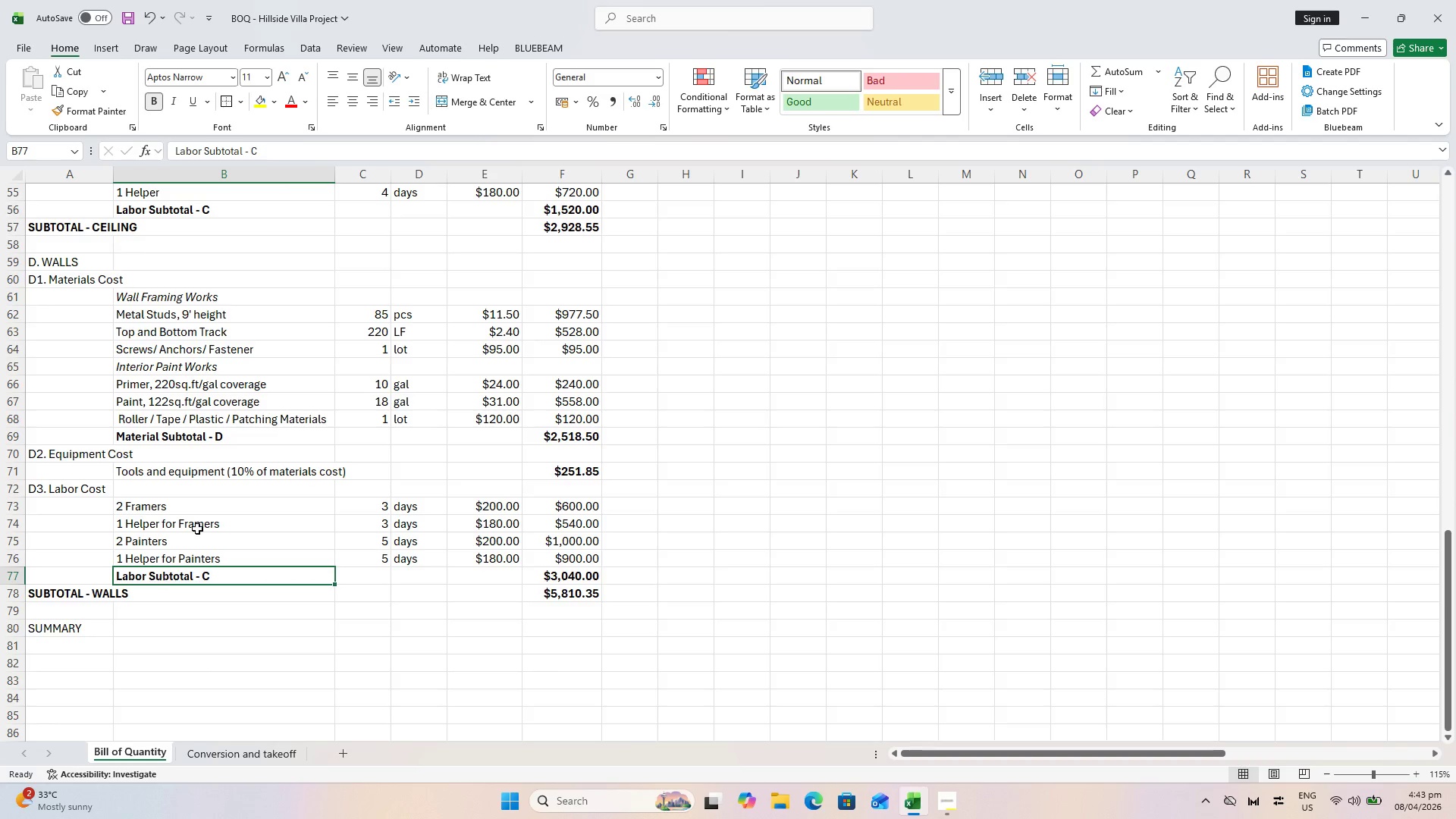 
key(Backspace)
 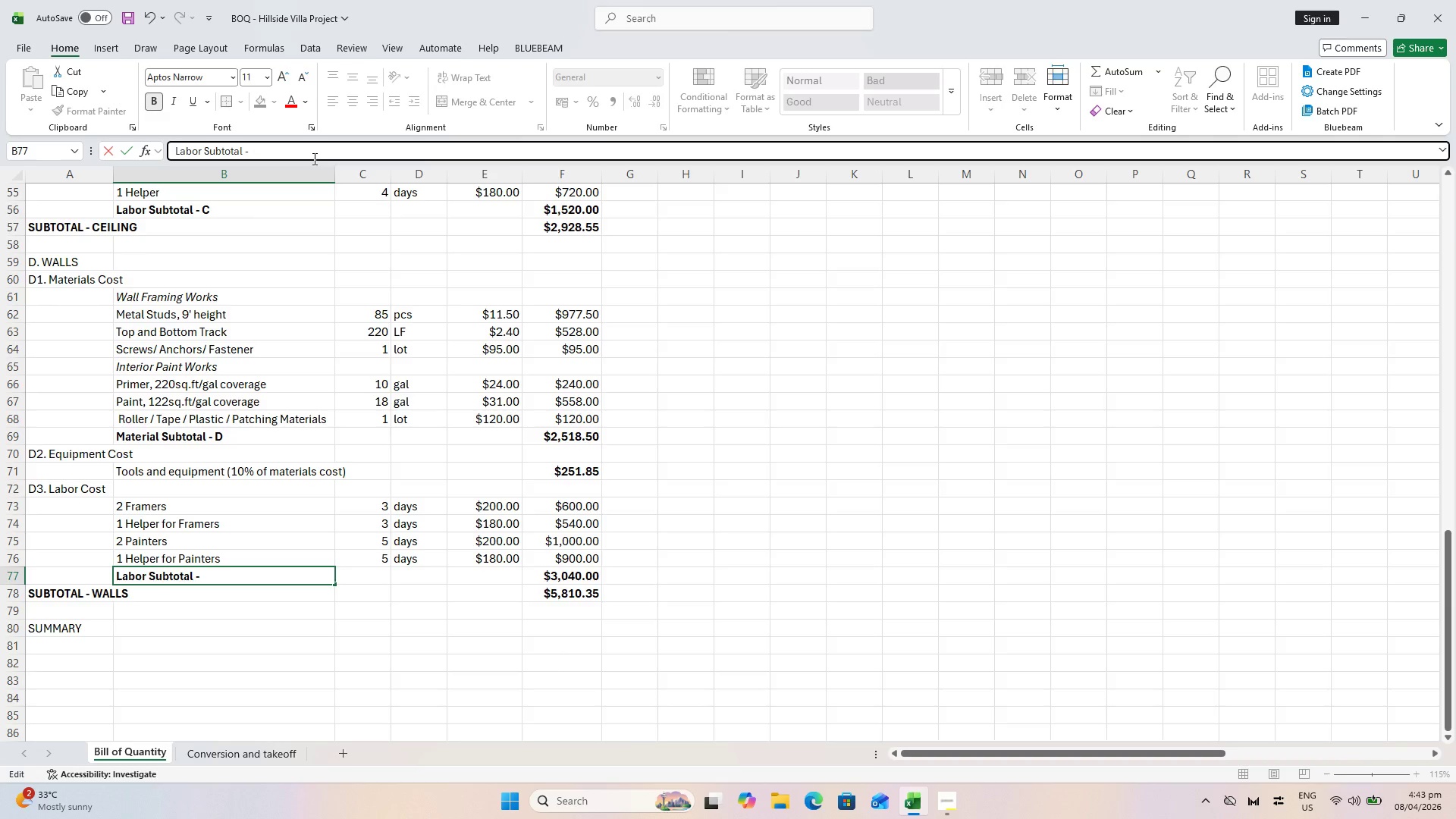 
key(Shift+ShiftLeft)
 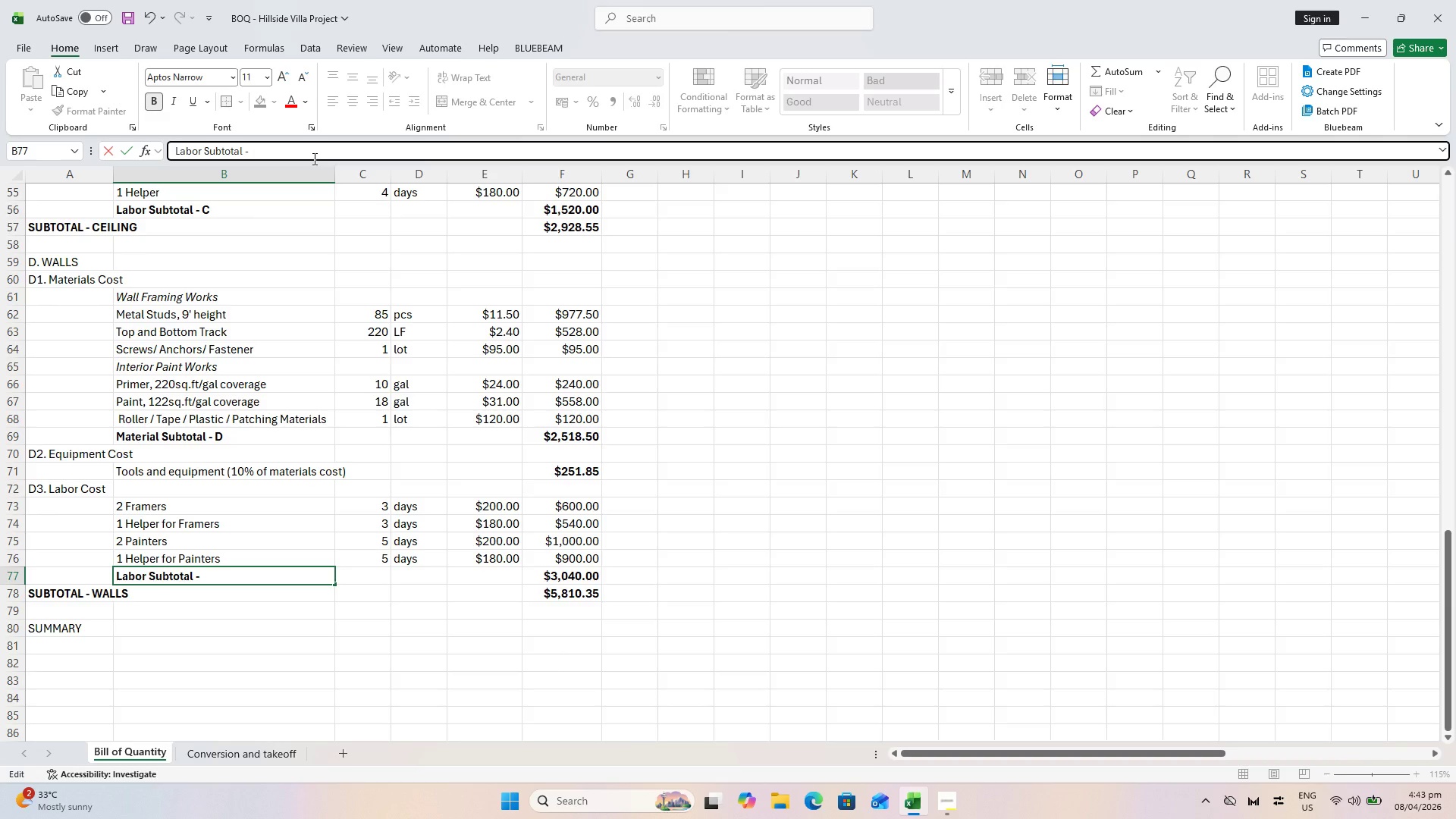 
key(Shift+D)
 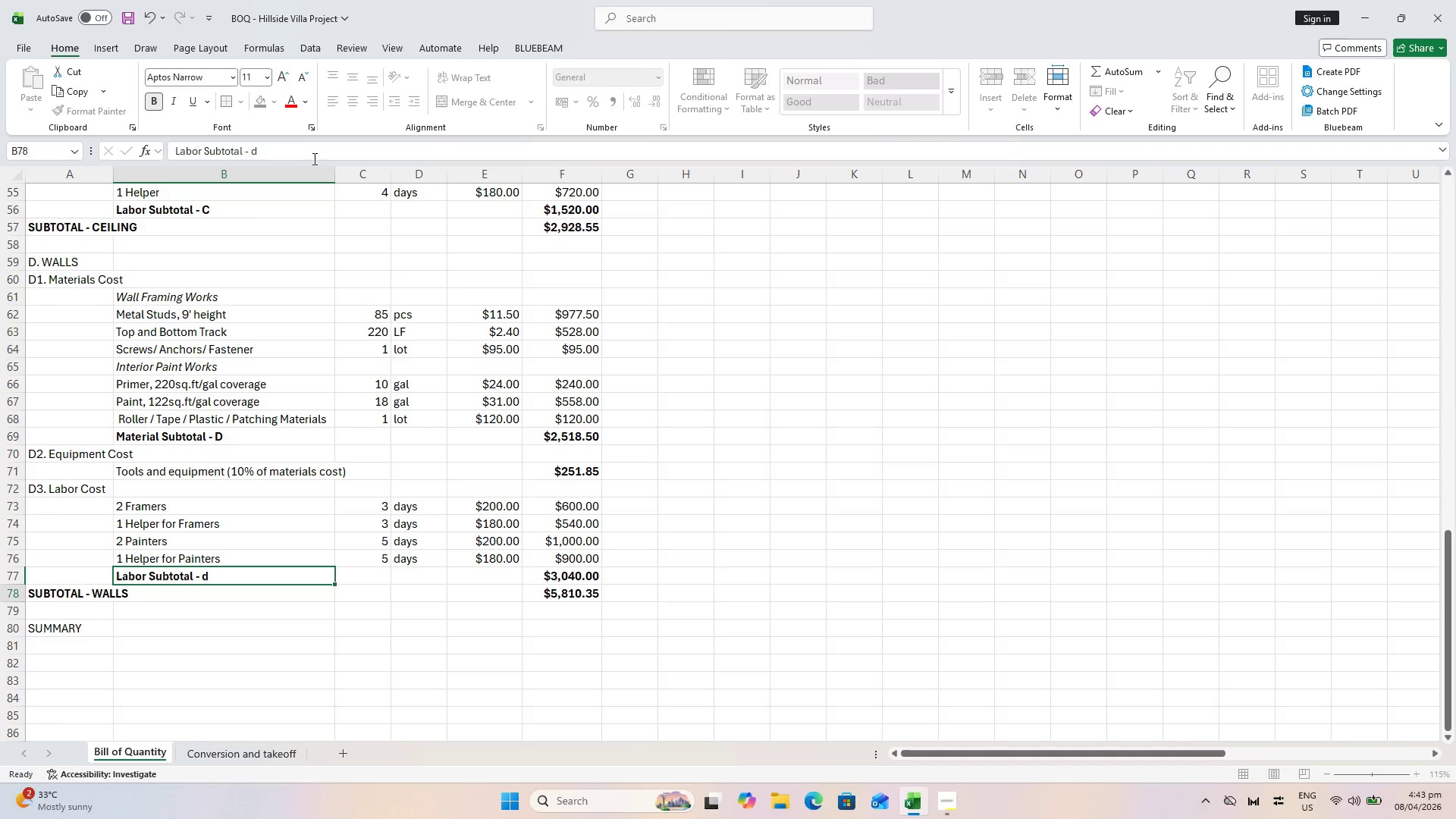 
key(Enter)
 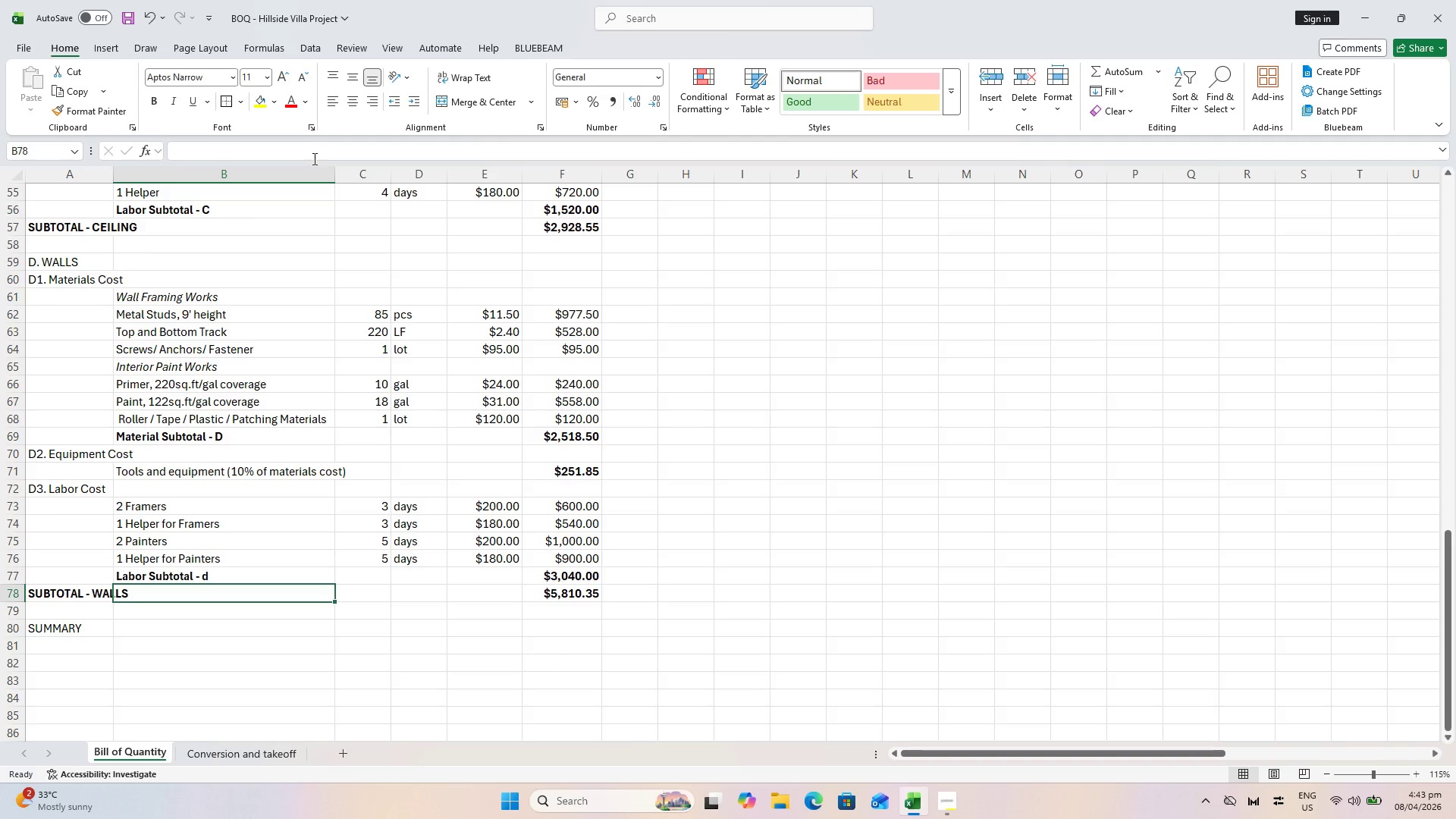 
key(Backspace)
 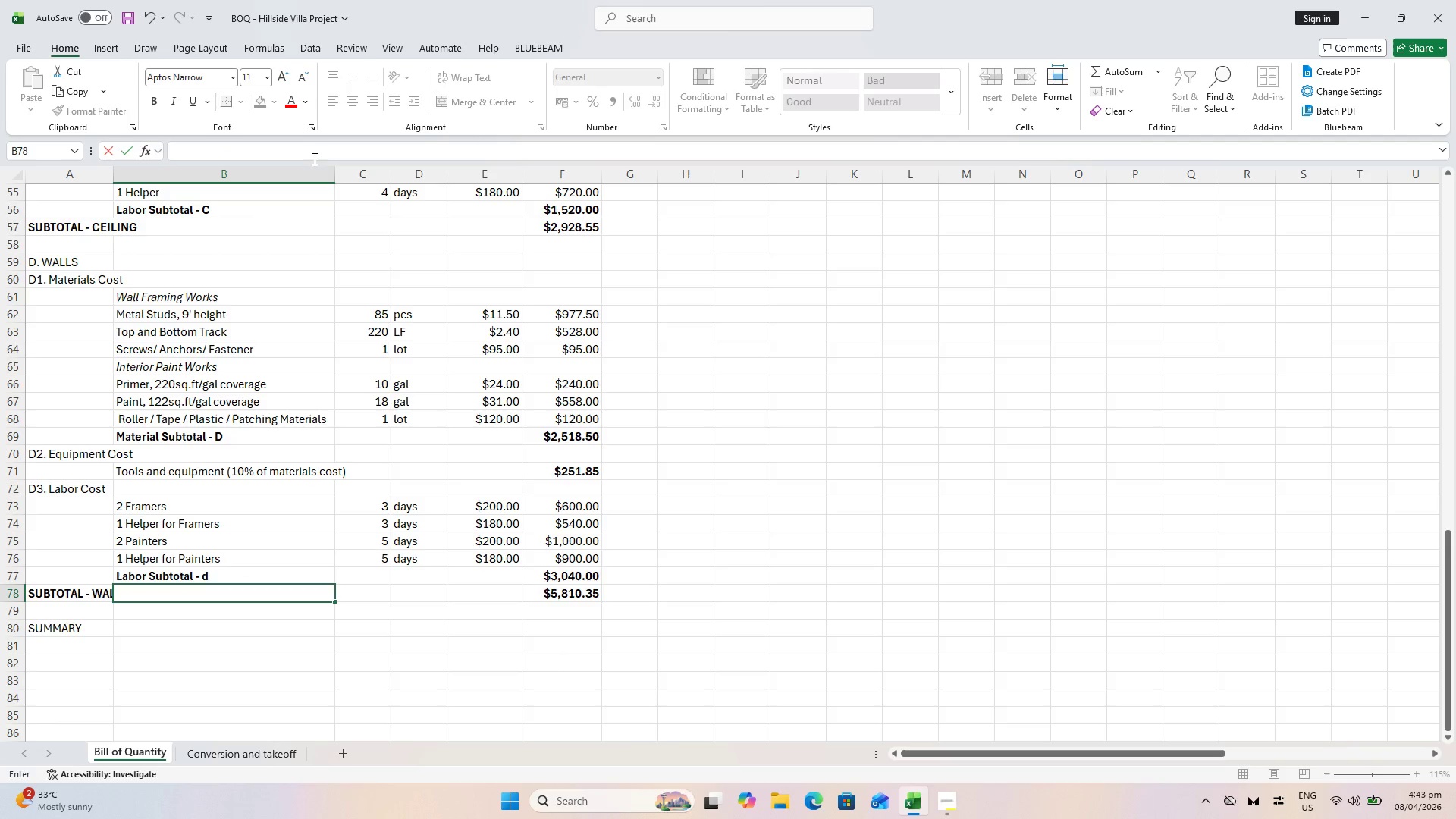 
key(Escape)
 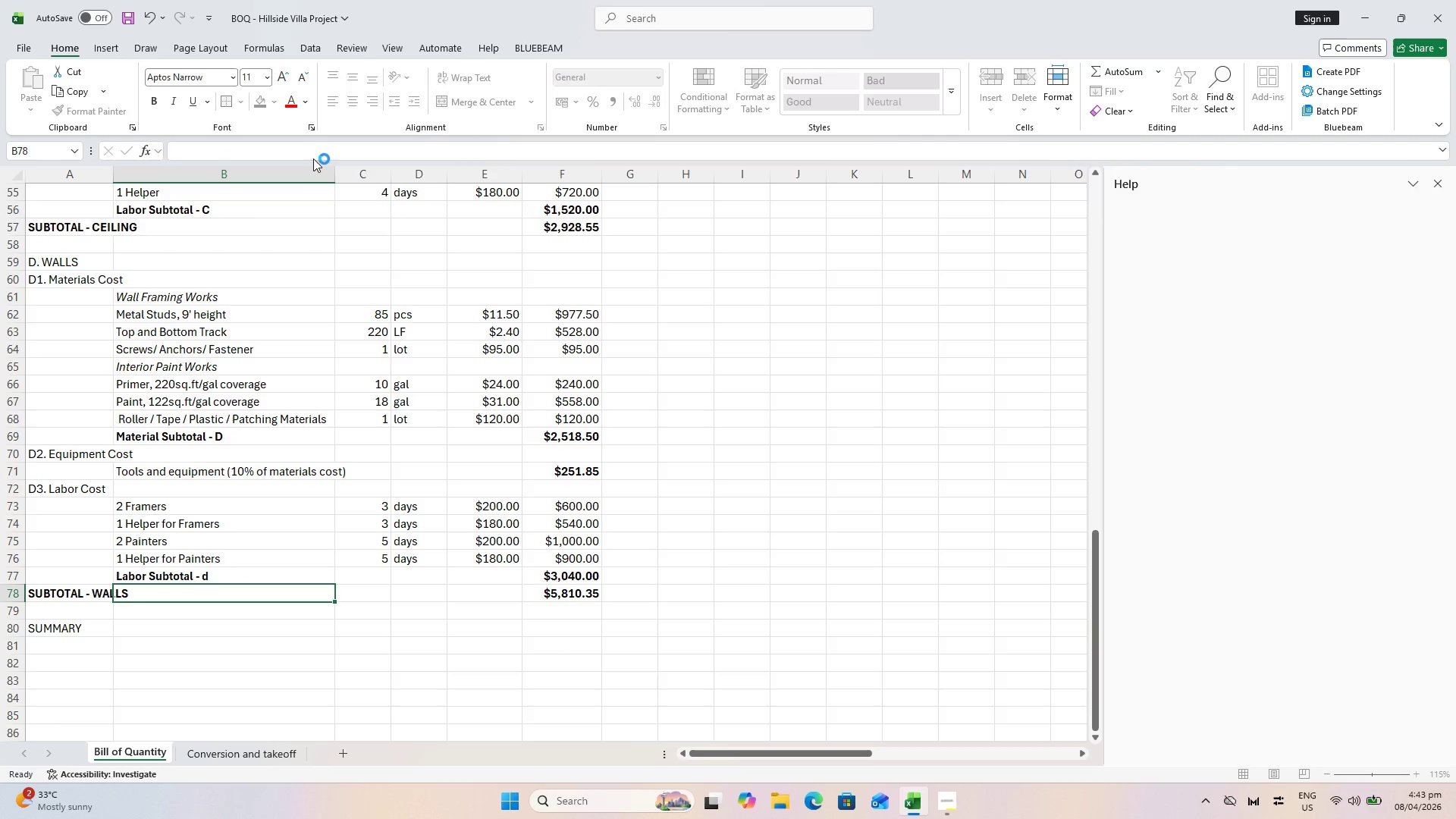 
key(F1)
 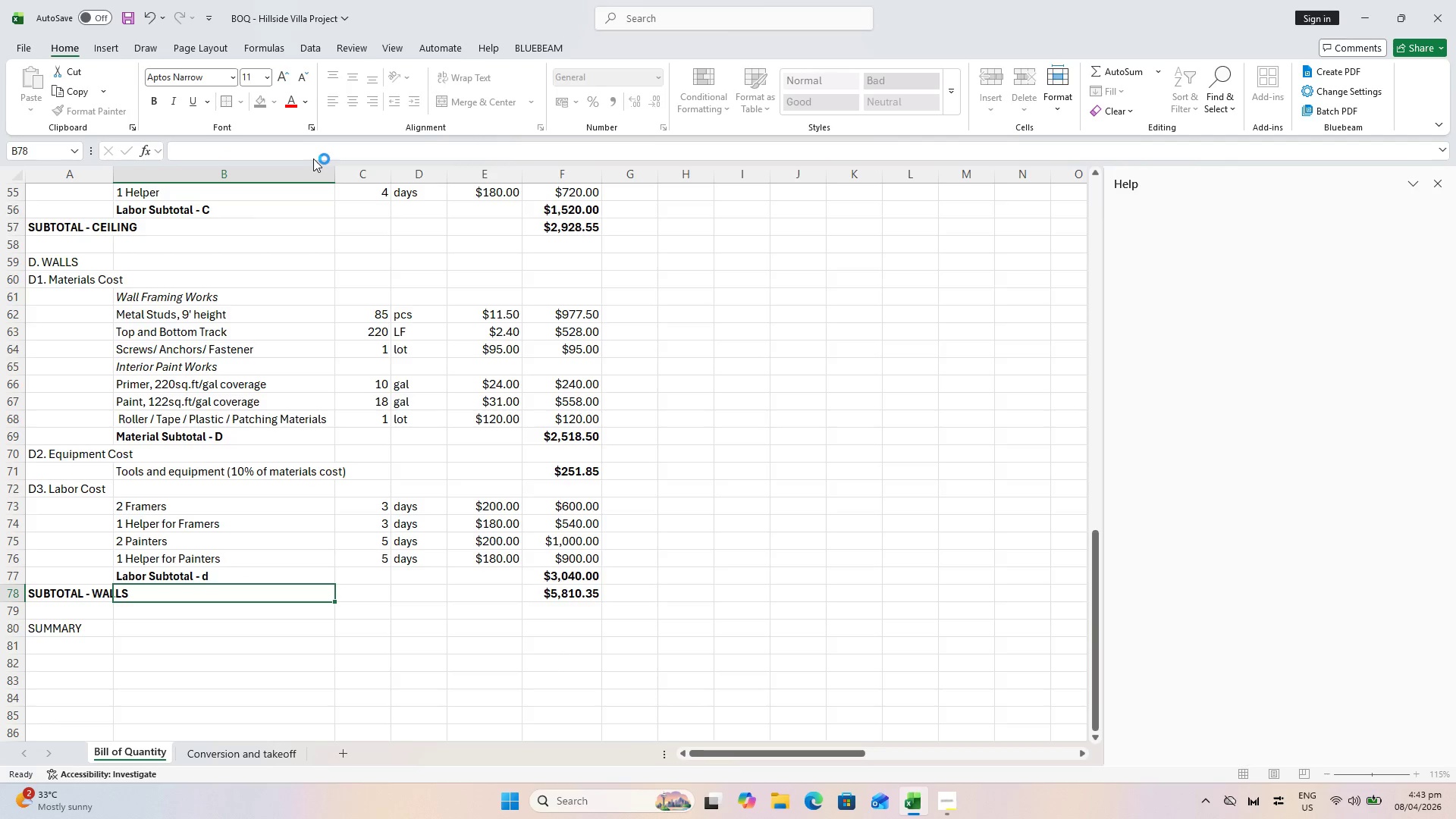 
key(Escape)
 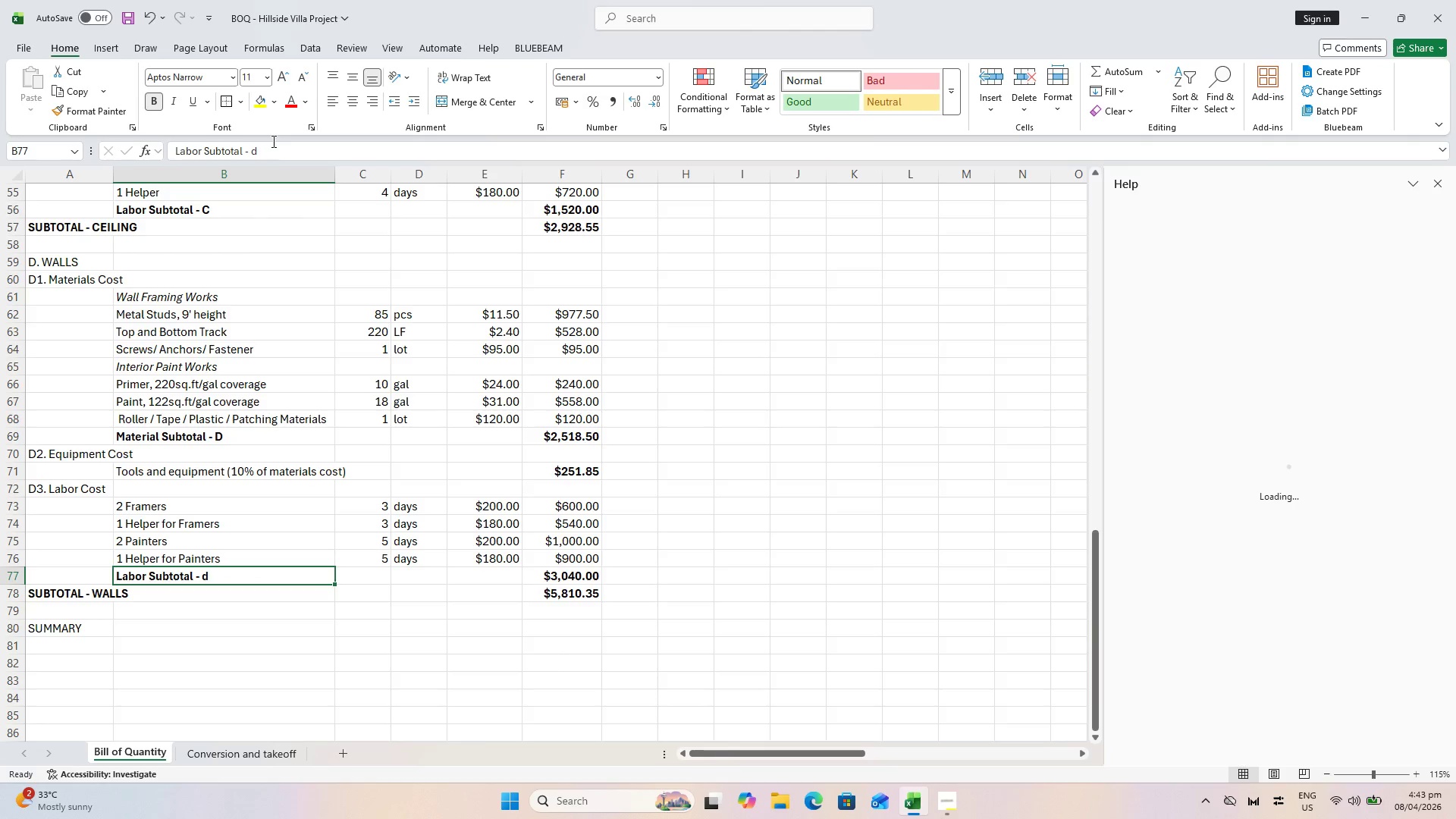 
left_click([275, 143])
 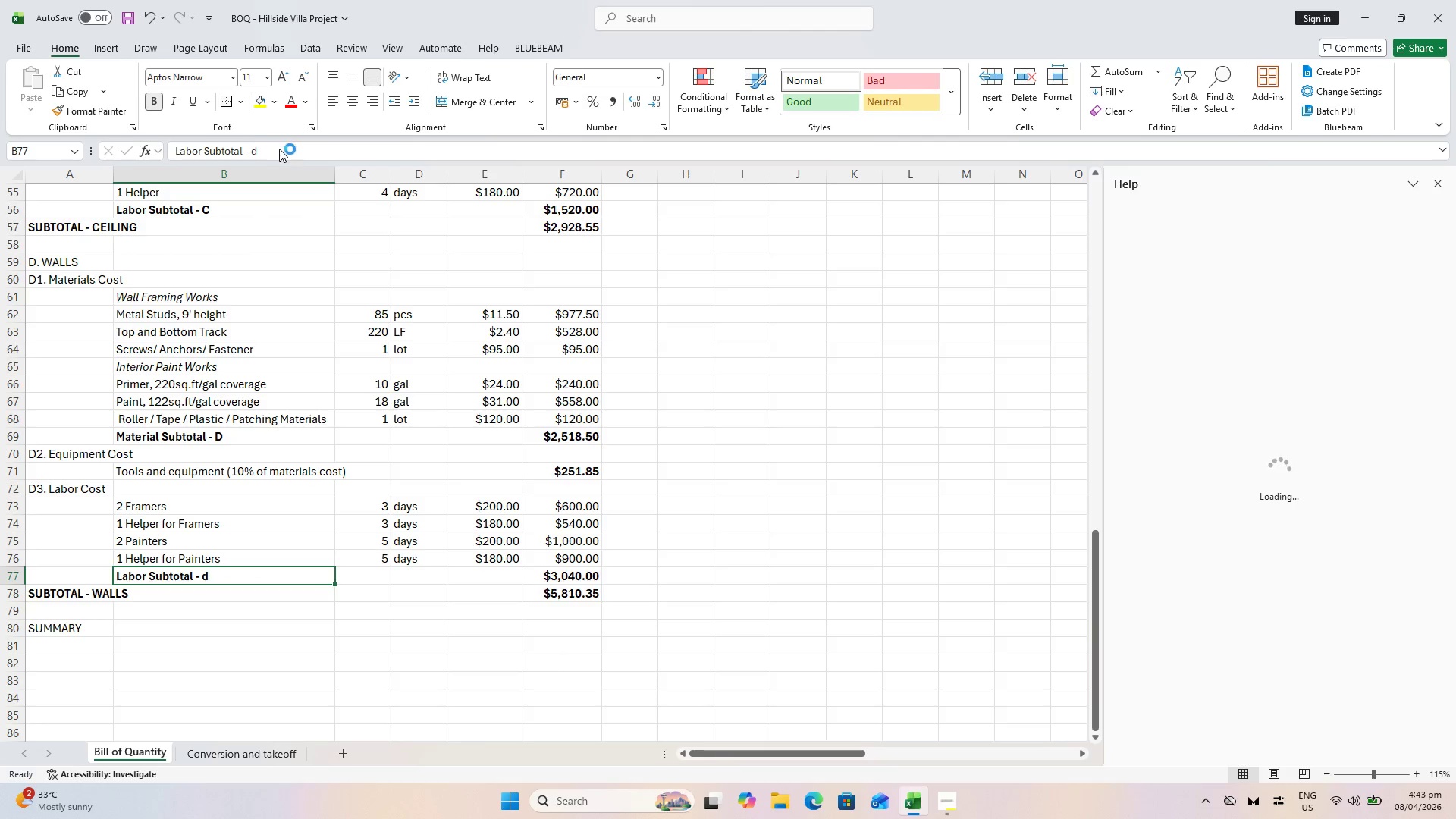 
double_click([280, 149])
 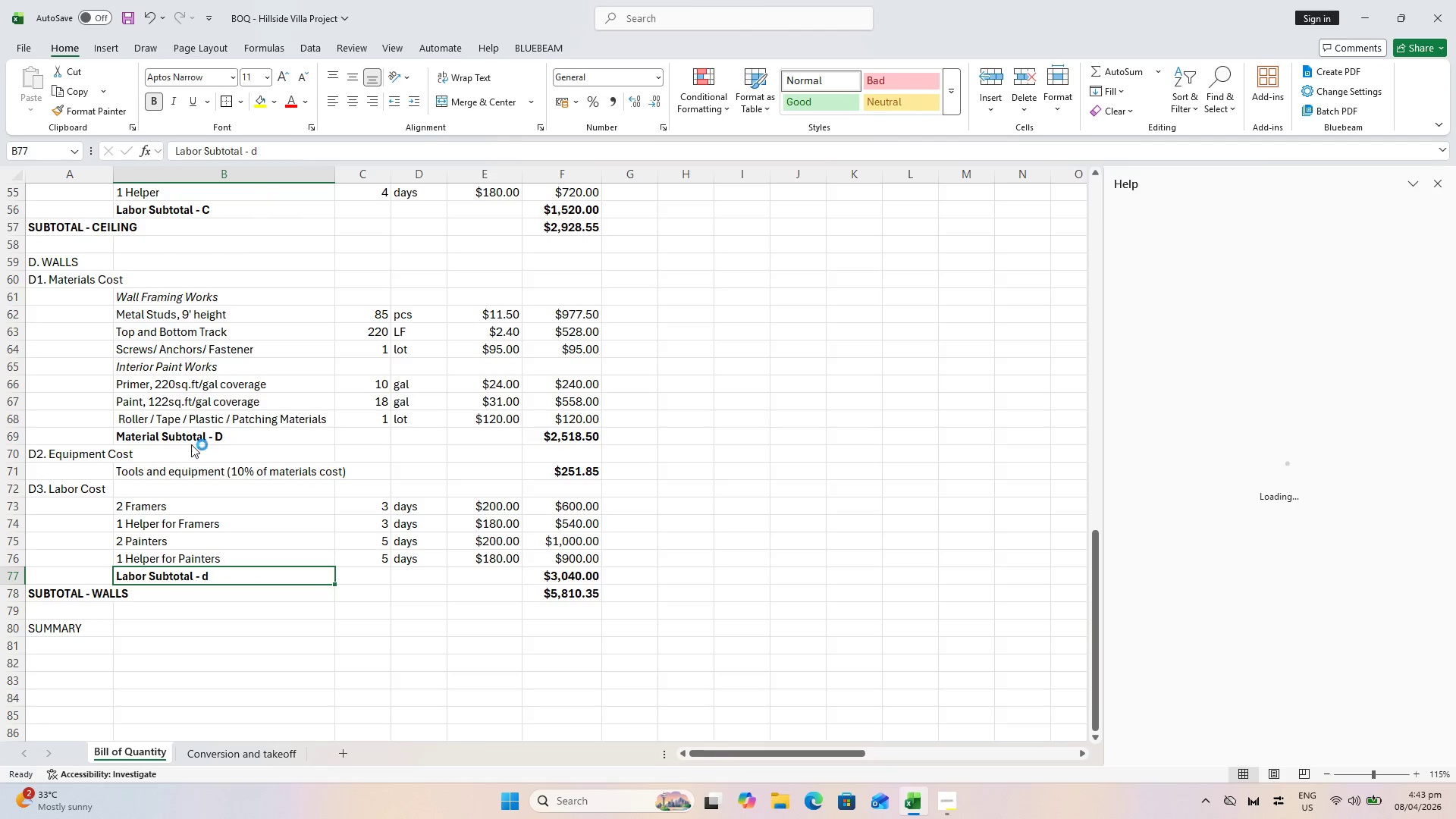 
key(Escape)
 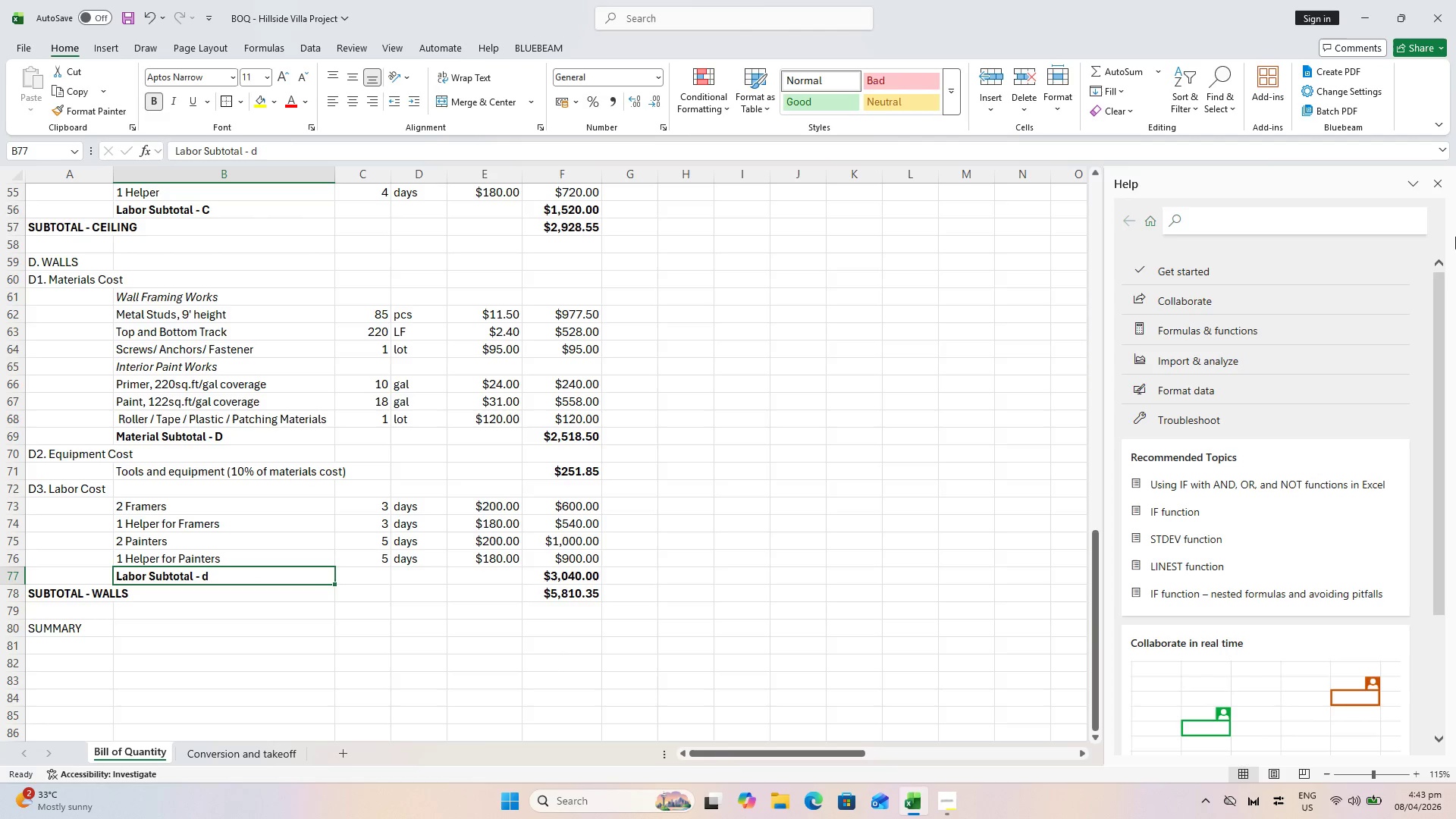 
left_click([1443, 181])
 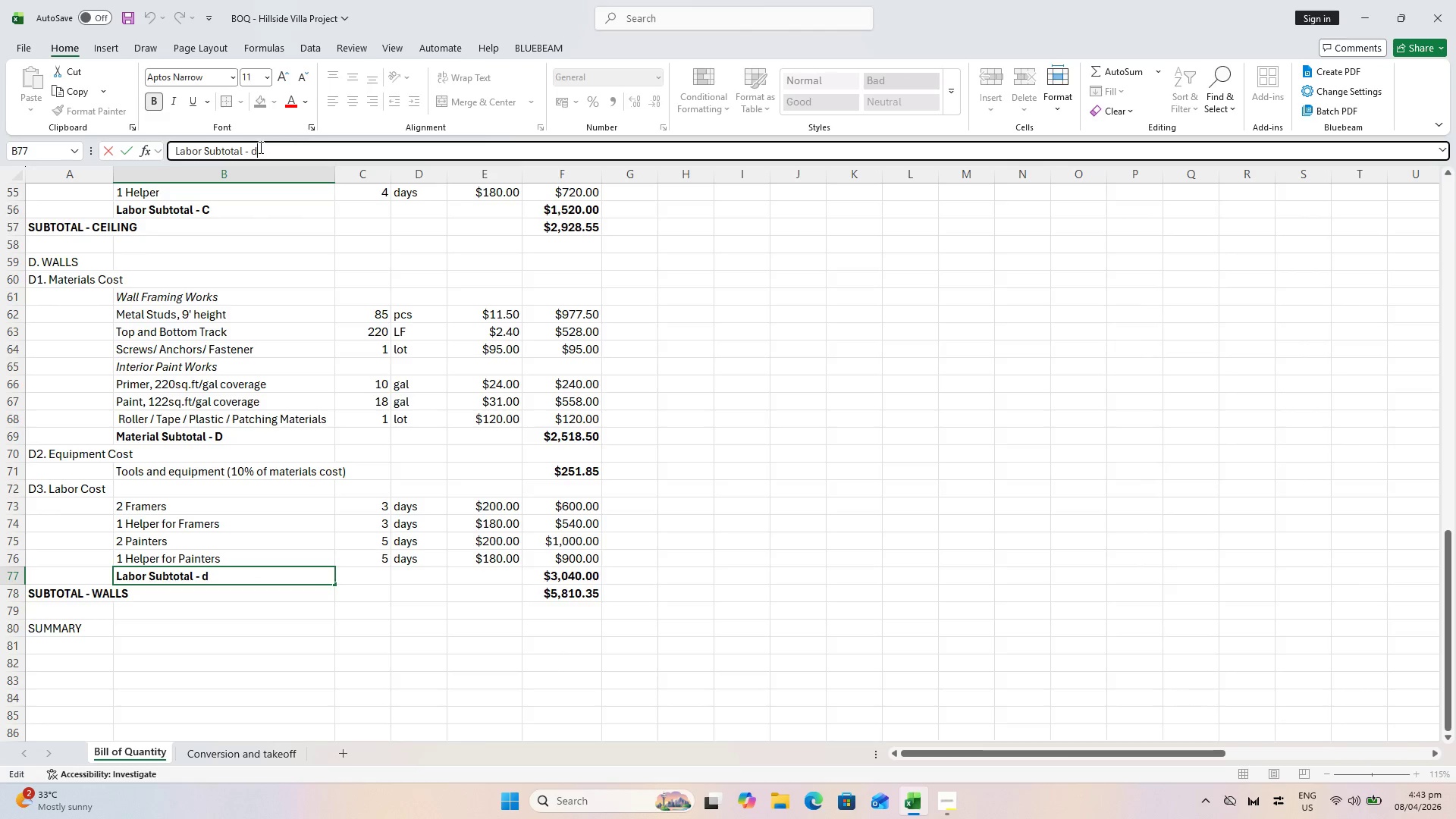 
key(Backspace)
 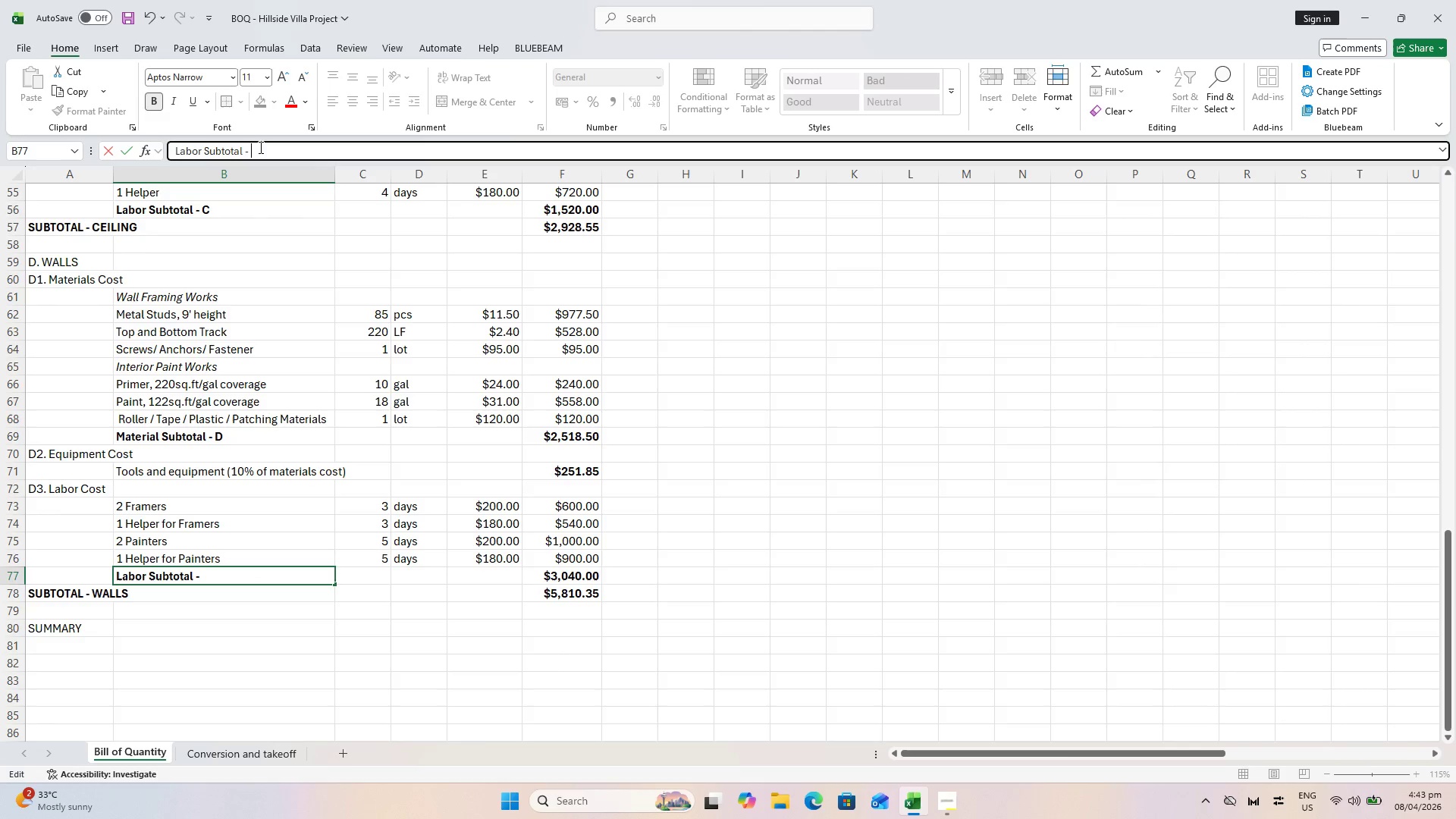 
key(D)
 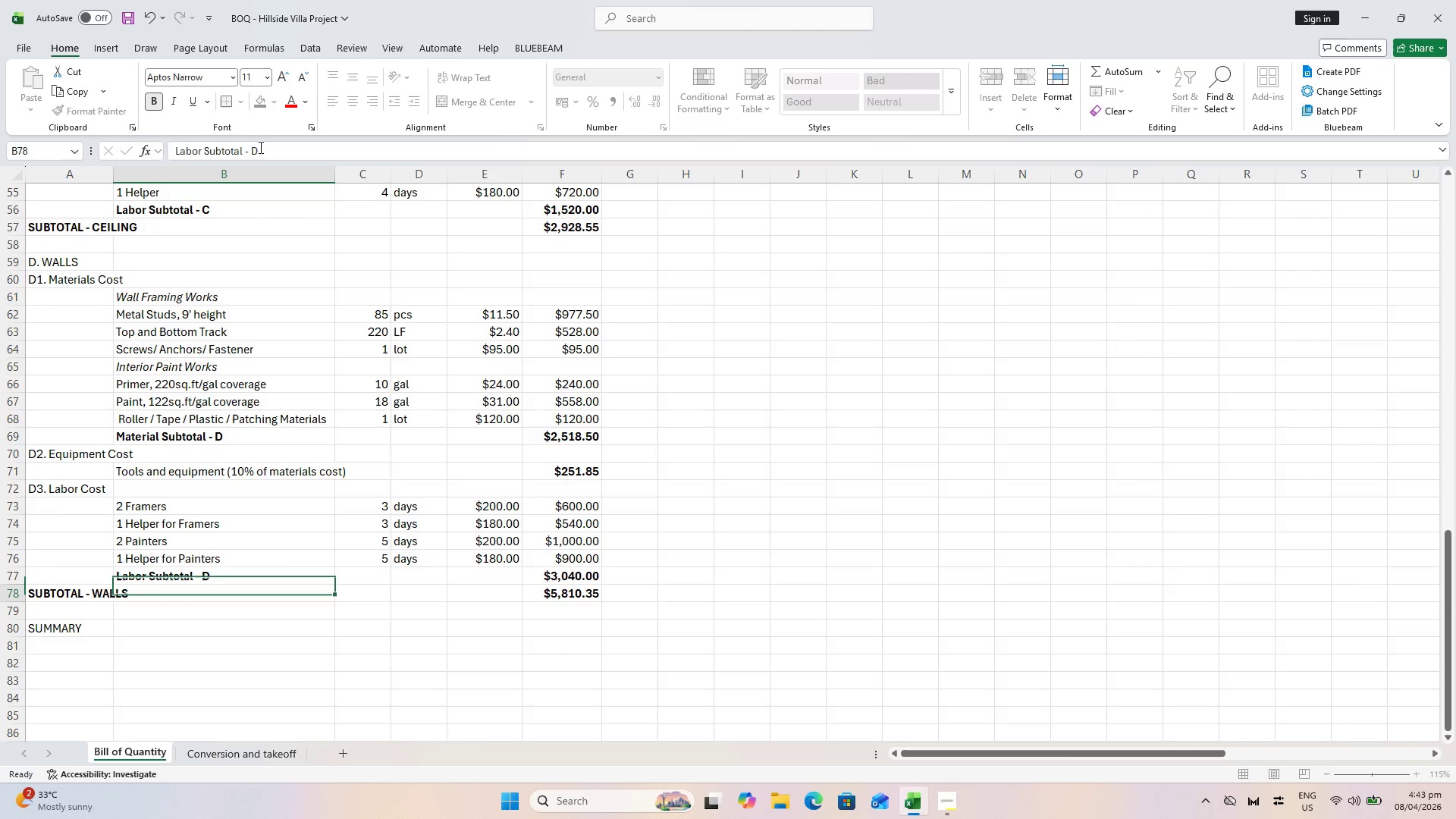 
key(Enter)
 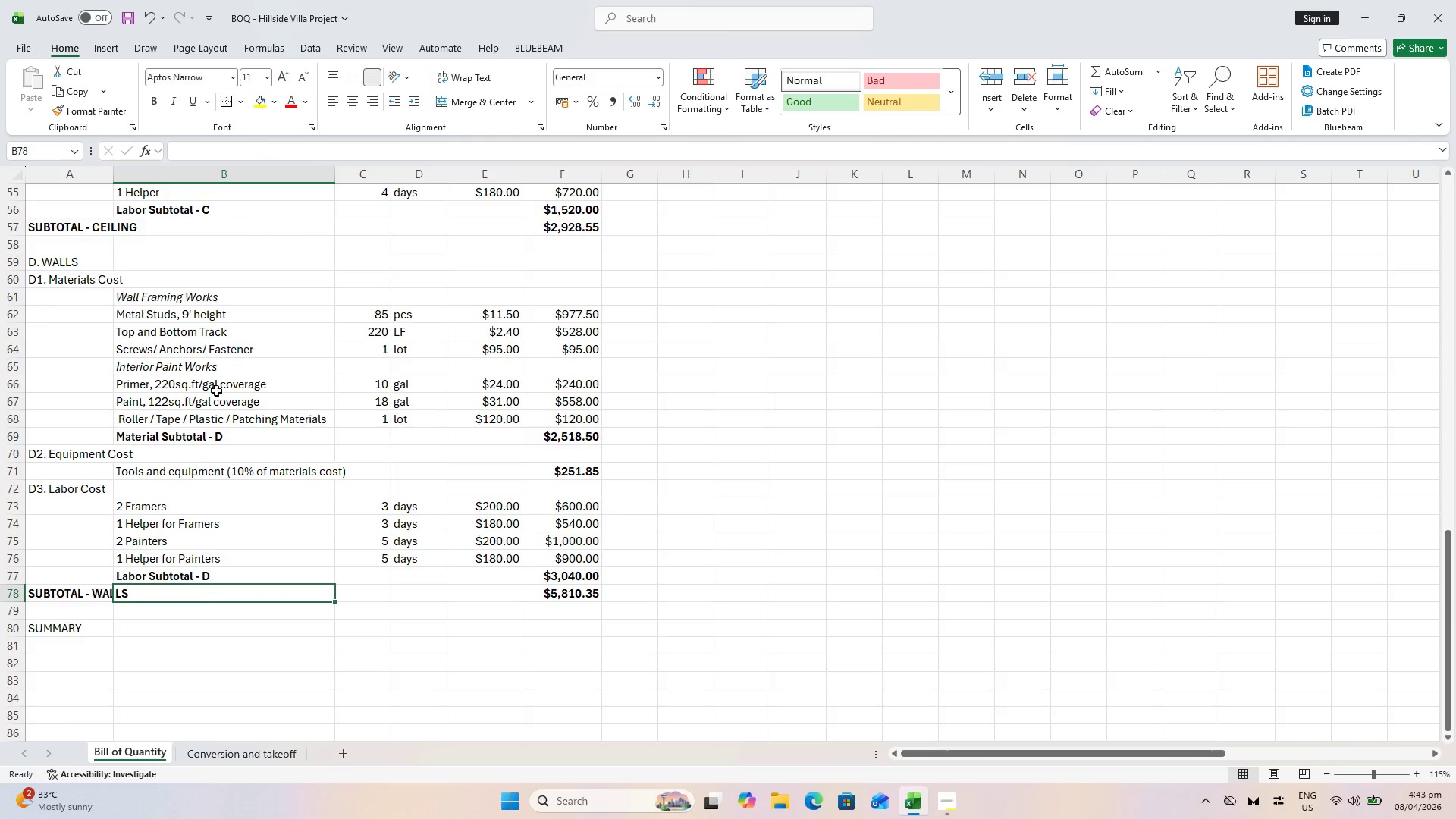 
scroll: coordinate [1179, 399], scroll_direction: up, amount: 25.0
 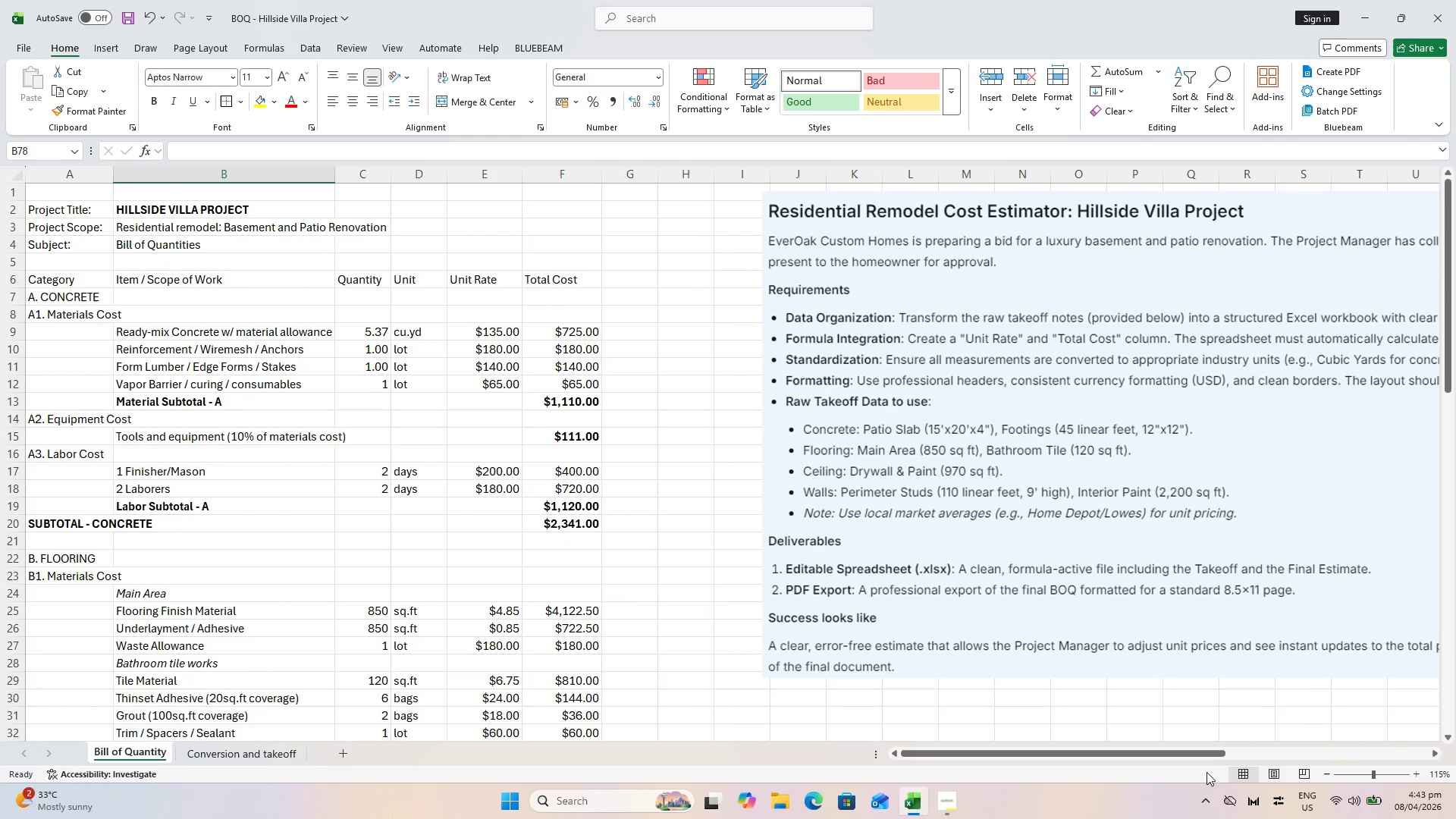 
left_click_drag(start_coordinate=[1206, 754], to_coordinate=[1279, 745])
 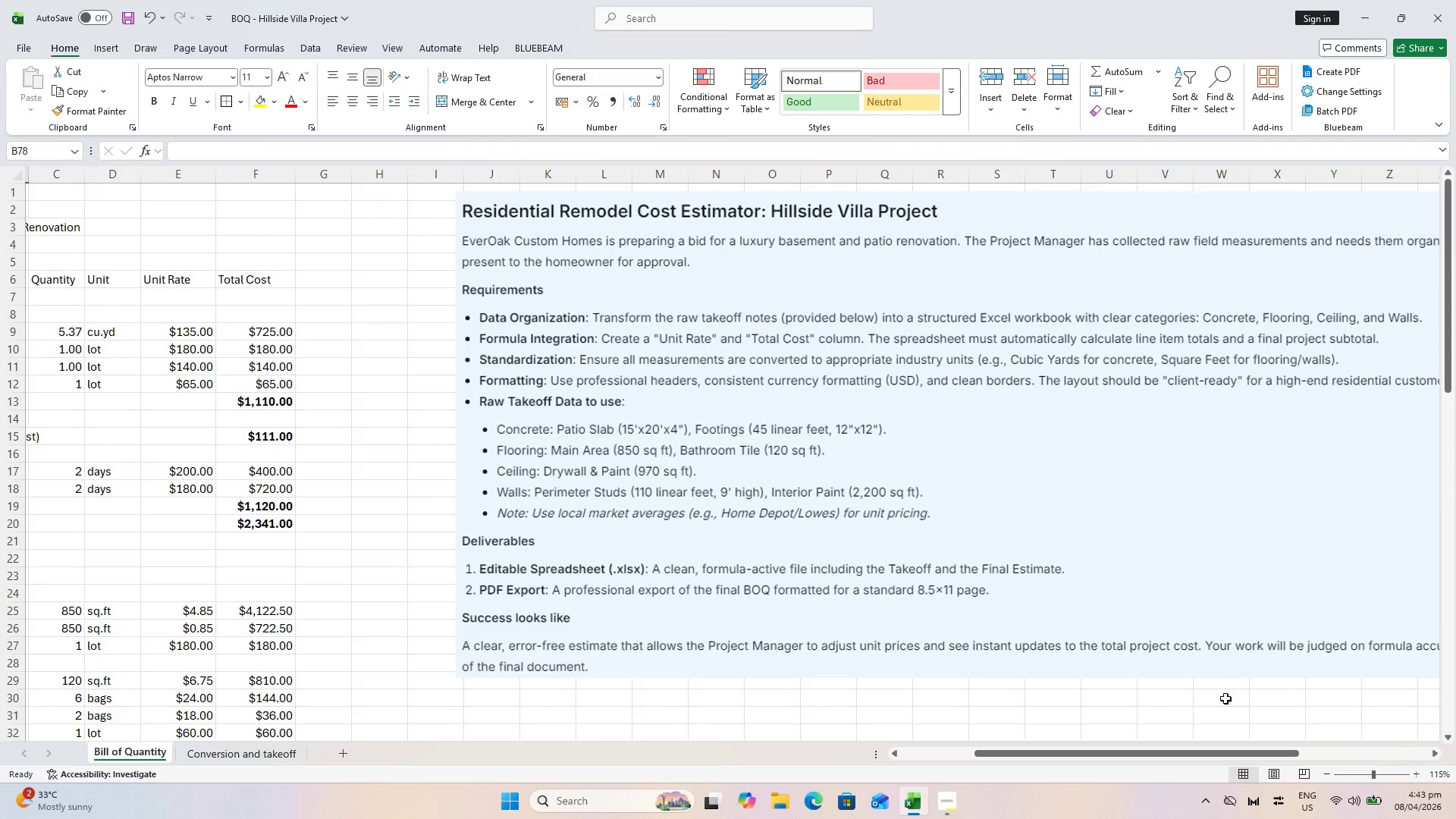 
left_click_drag(start_coordinate=[1214, 754], to_coordinate=[1147, 765])
 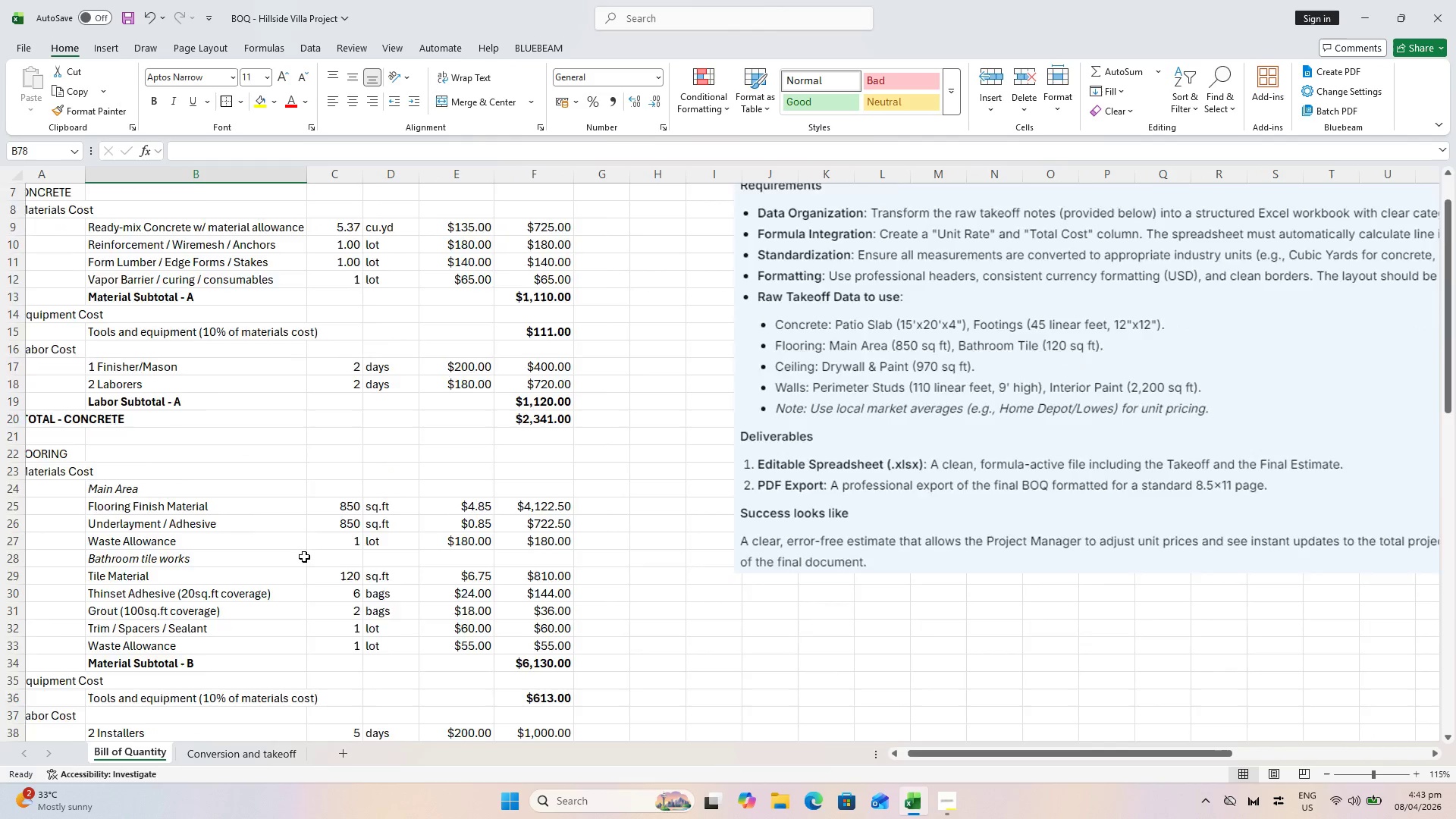 
scroll: coordinate [297, 550], scroll_direction: down, amount: 6.0
 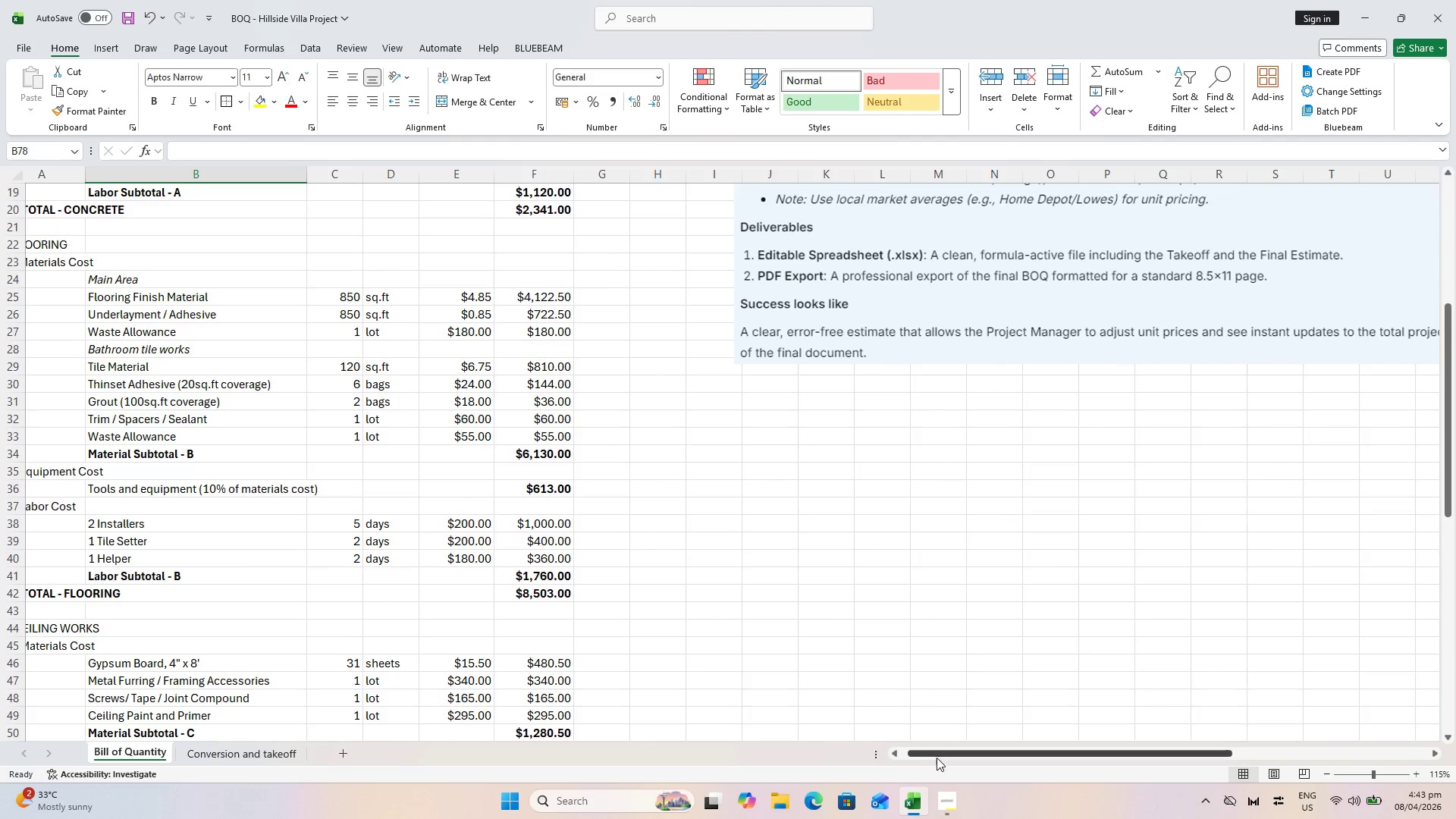 
left_click_drag(start_coordinate=[946, 753], to_coordinate=[693, 744])
 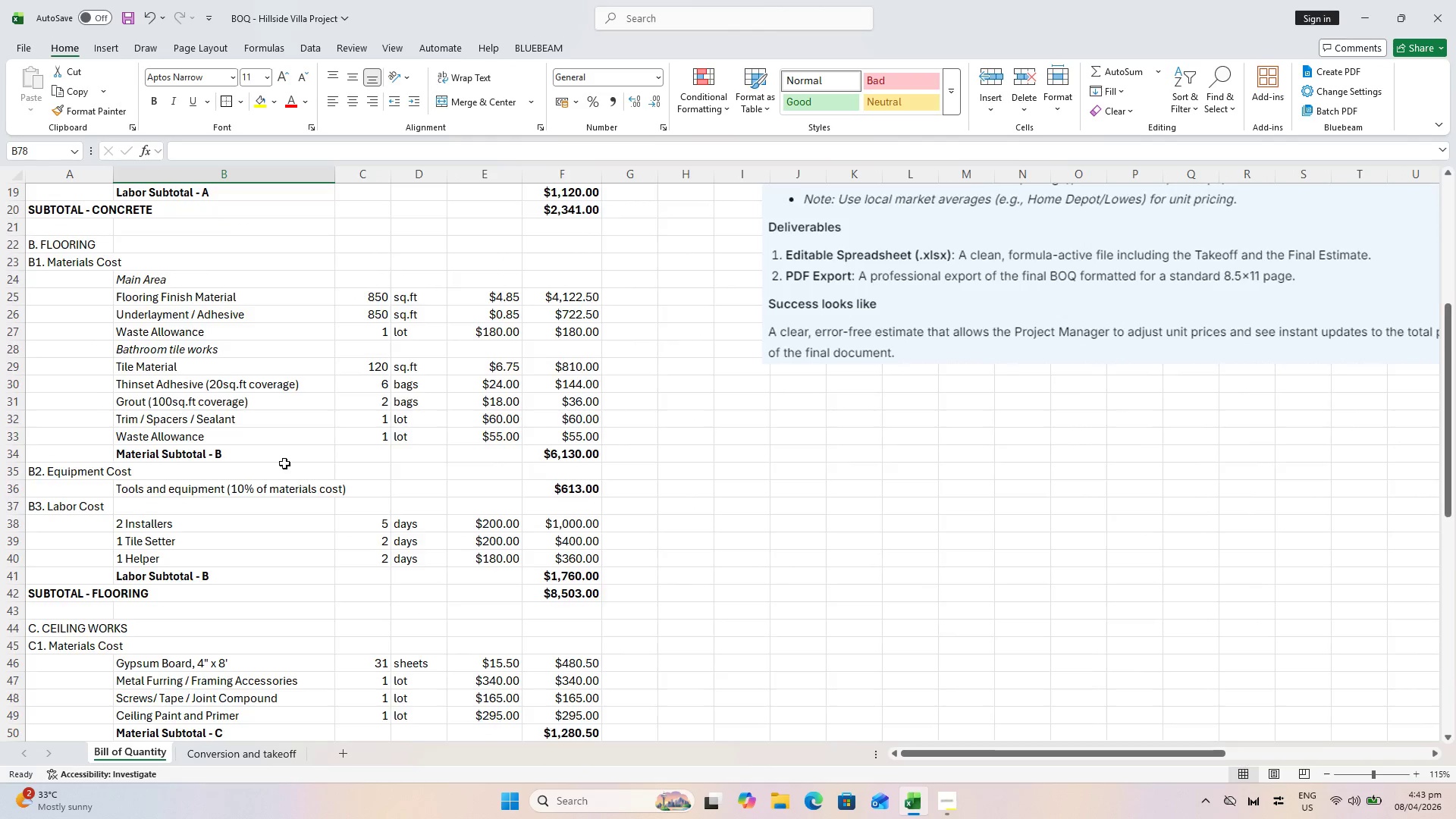 
scroll: coordinate [249, 532], scroll_direction: down, amount: 15.0
 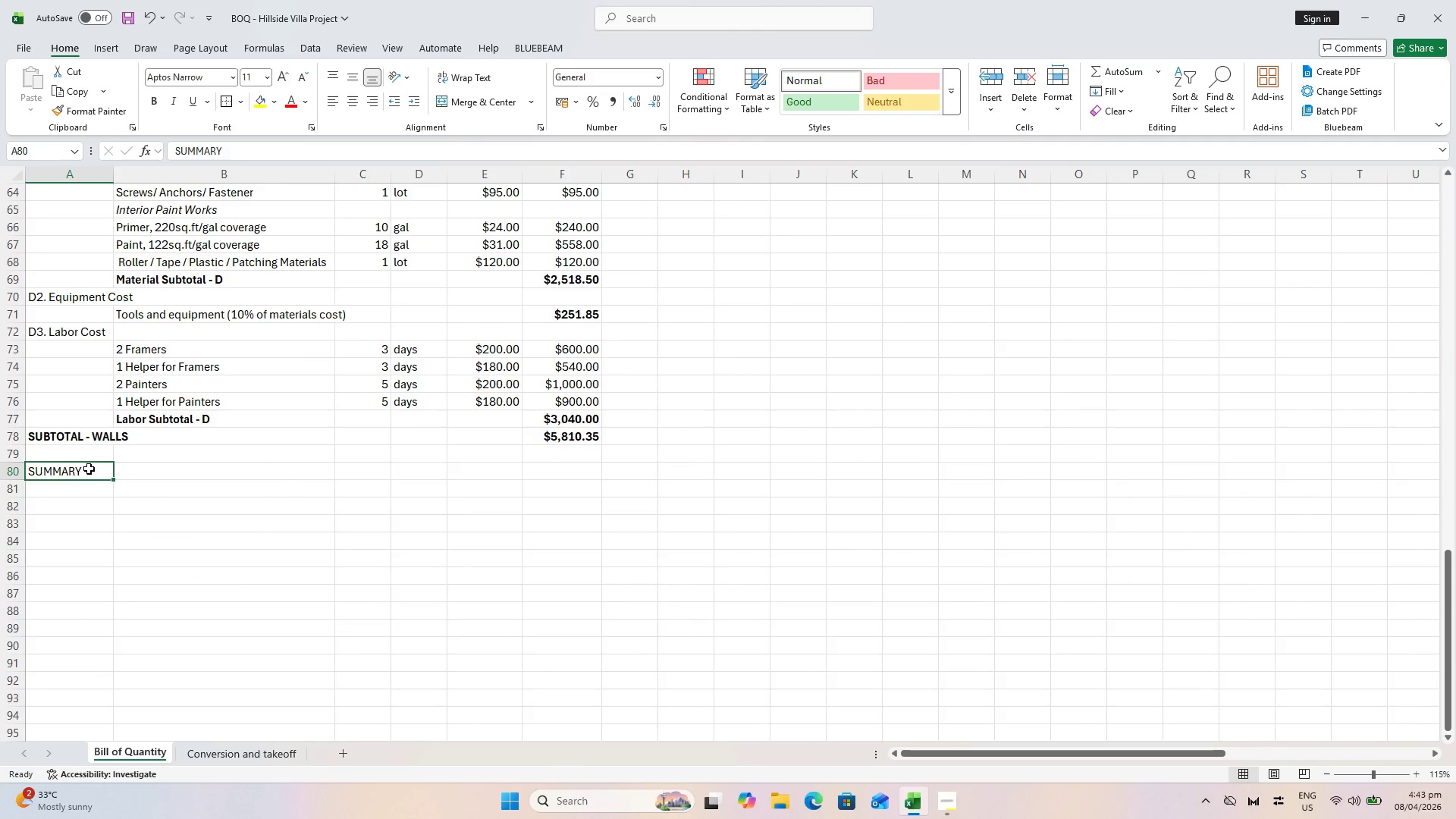 
left_click([137, 491])
 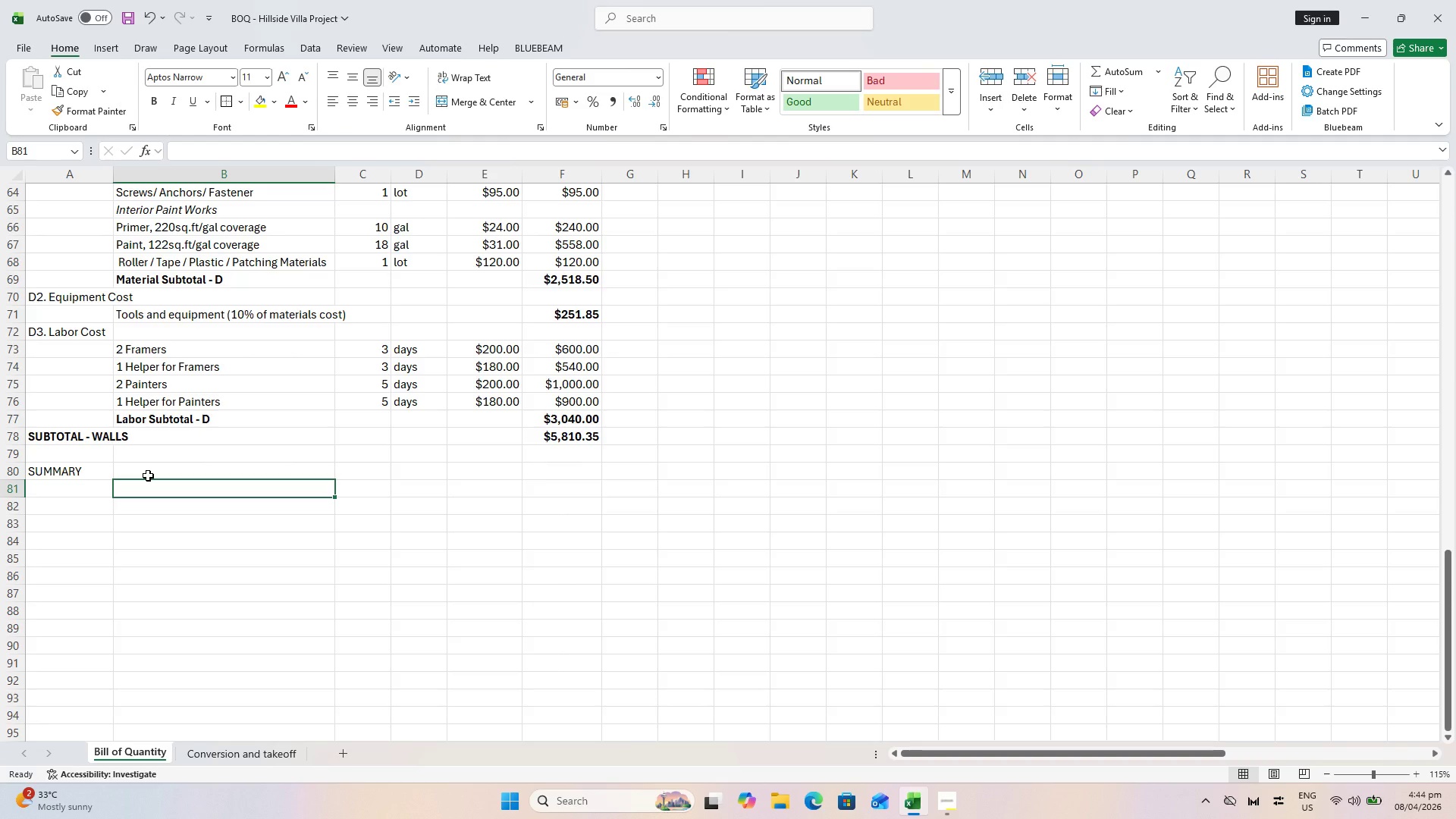 
wait(7.19)
 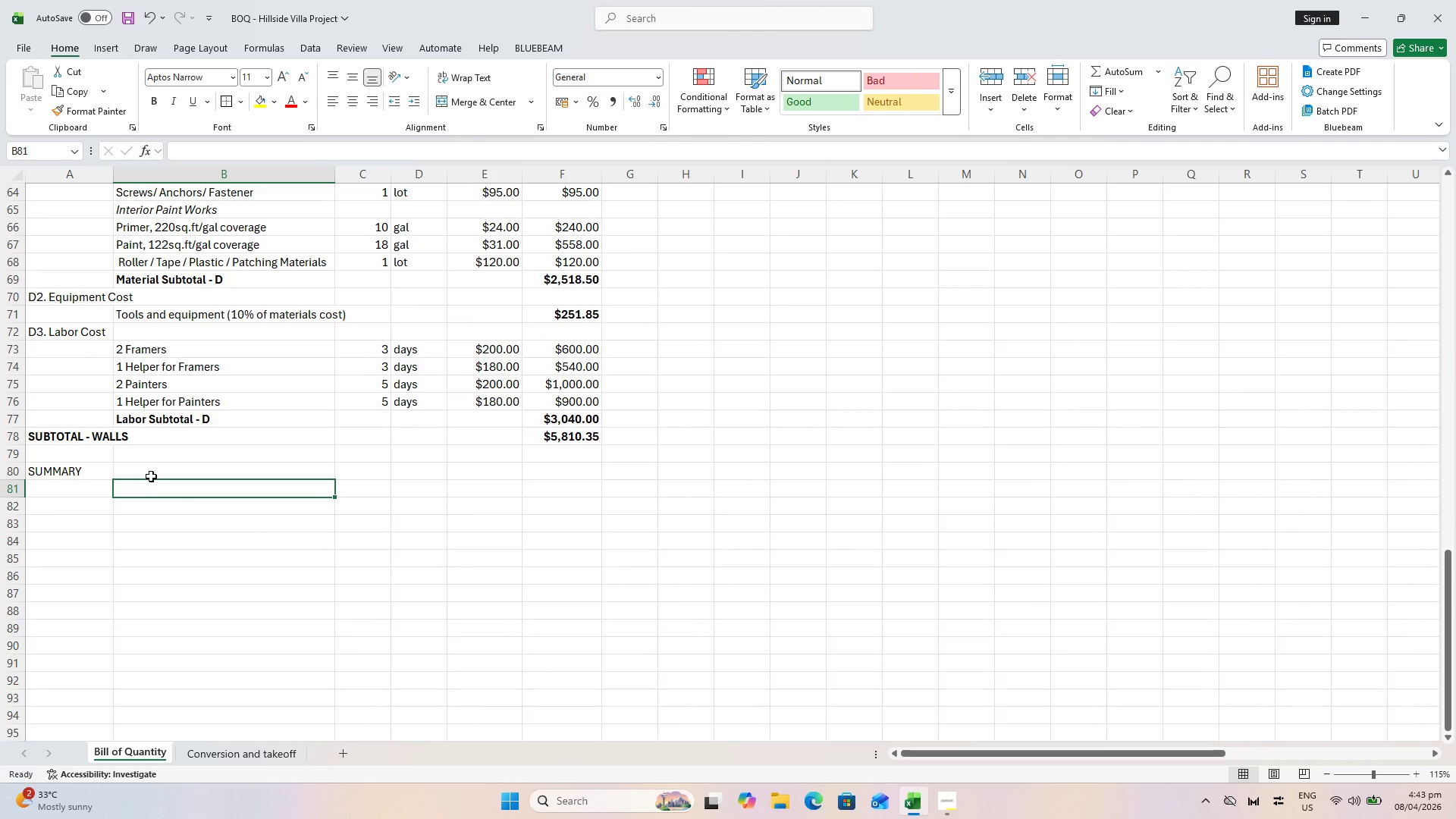 
type(TOTAL)
key(Backspace)
key(Backspace)
key(Backspace)
key(Backspace)
type(otal Materia)
key(Backspace)
type(al Cost)
key(Backspace)
key(Backspace)
key(Backspace)
key(Backspace)
key(Backspace)
type(s Cost)
 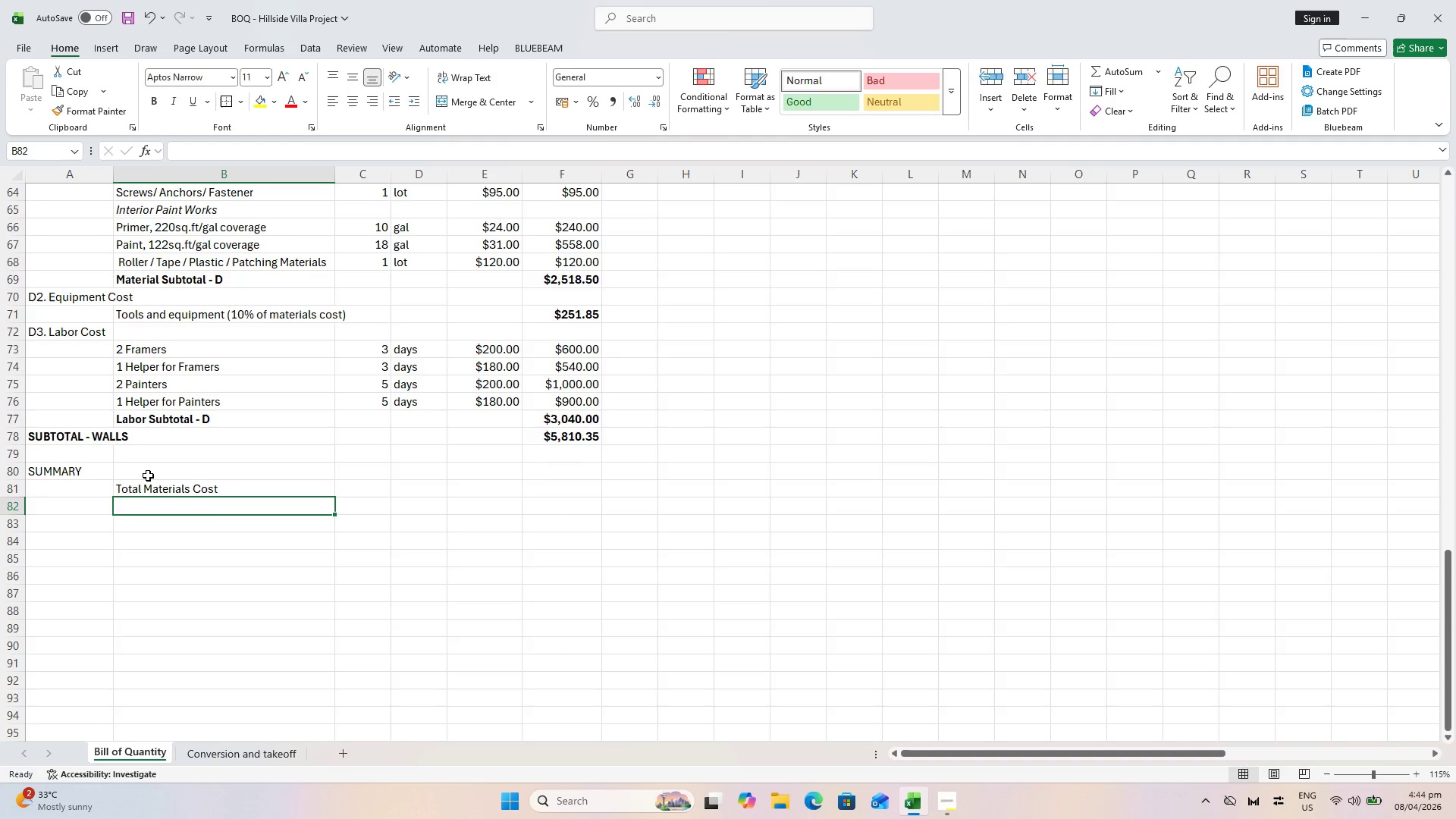 
 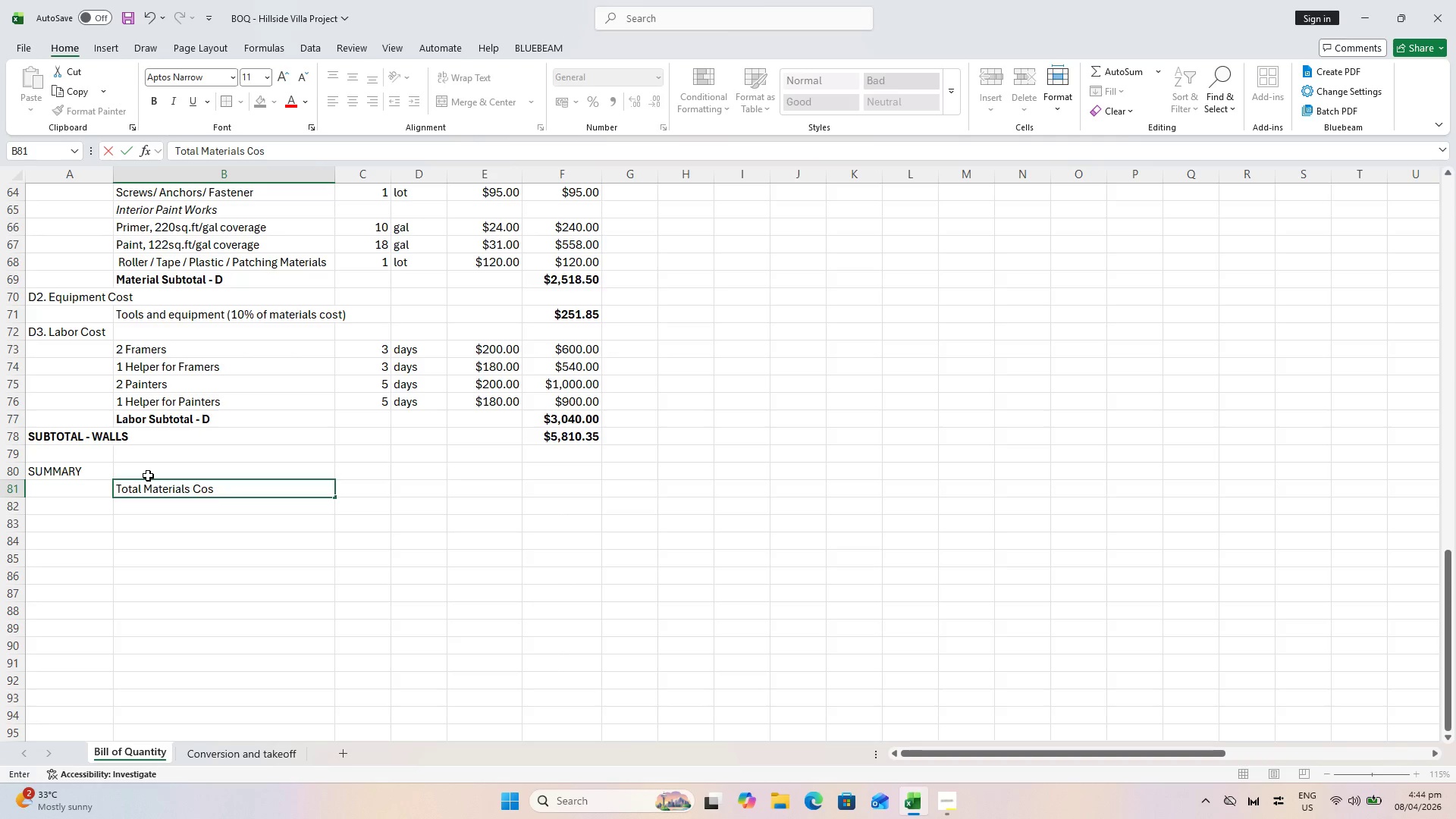 
key(Enter)
 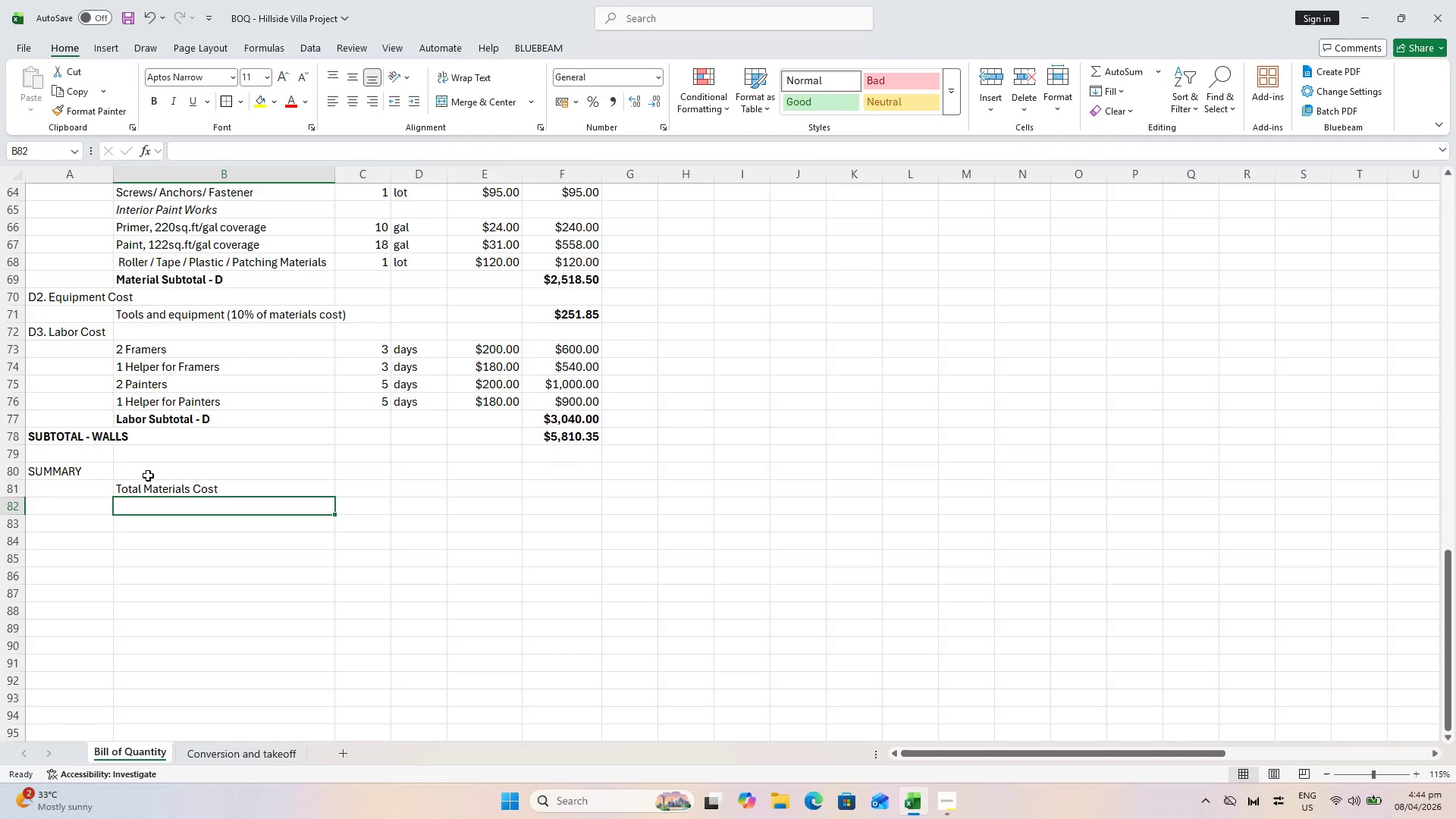 
type(Total Equipment COst)
 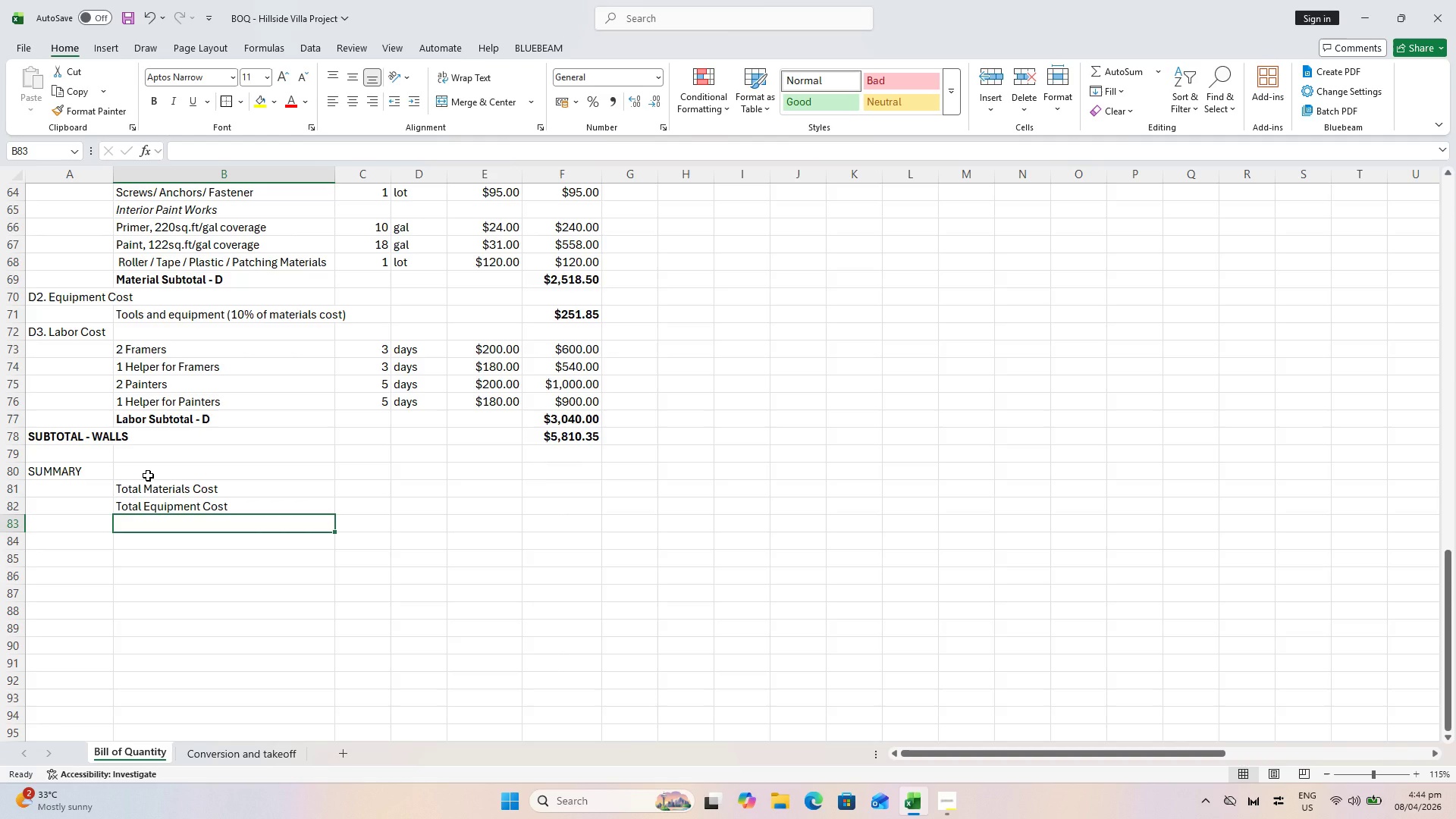 
 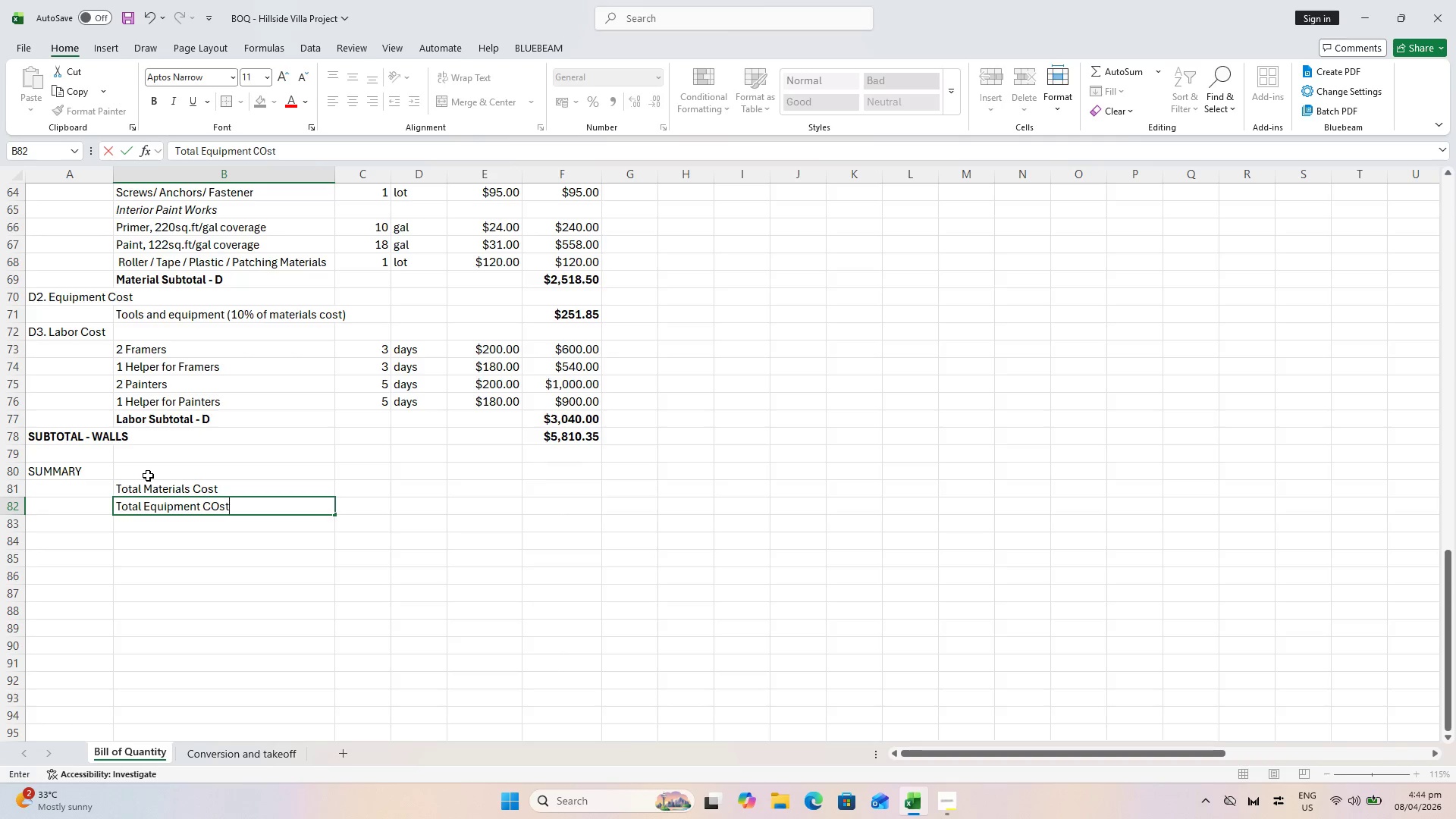 
key(Enter)
 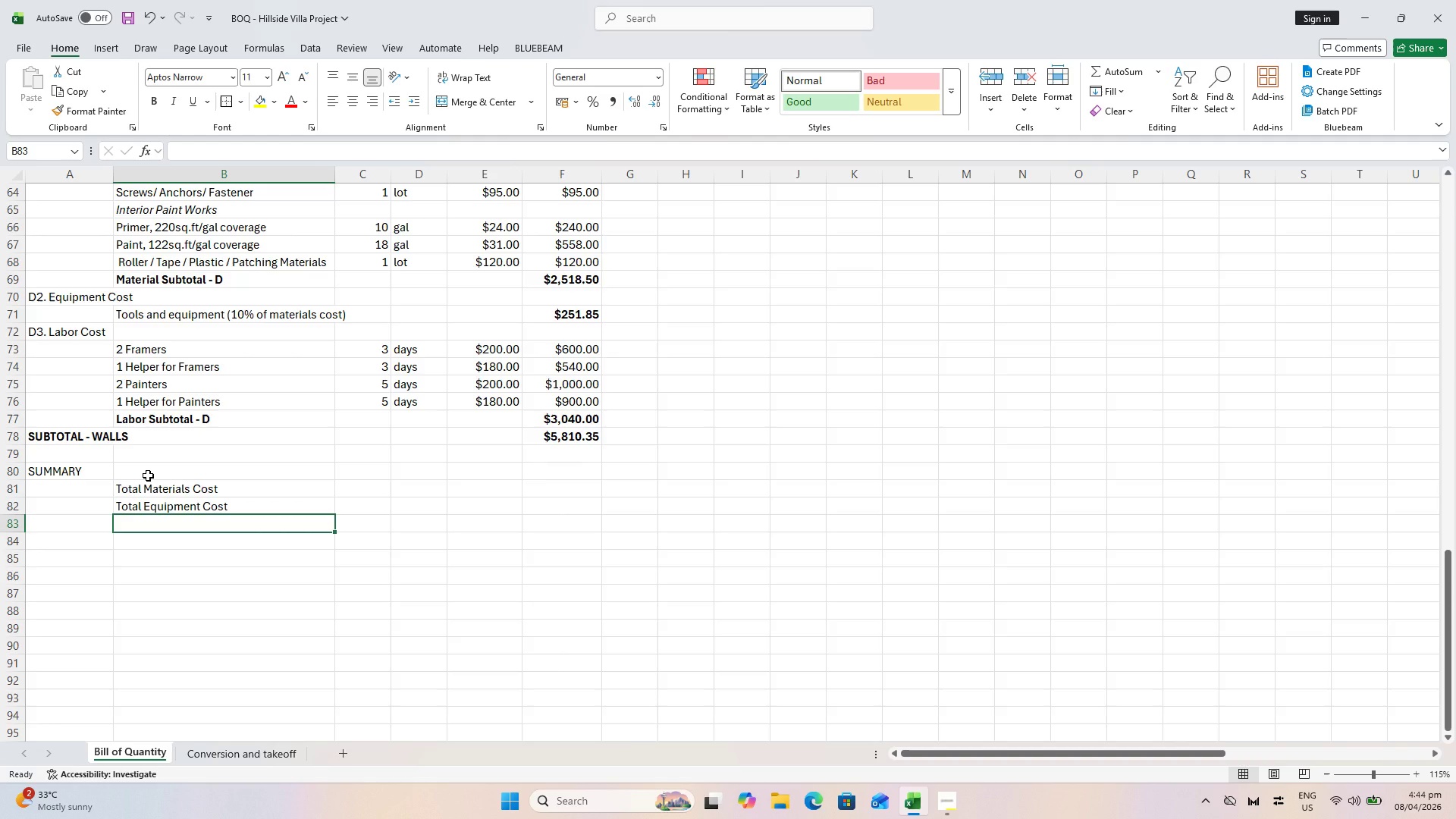 
type(Total Labor Cost)
 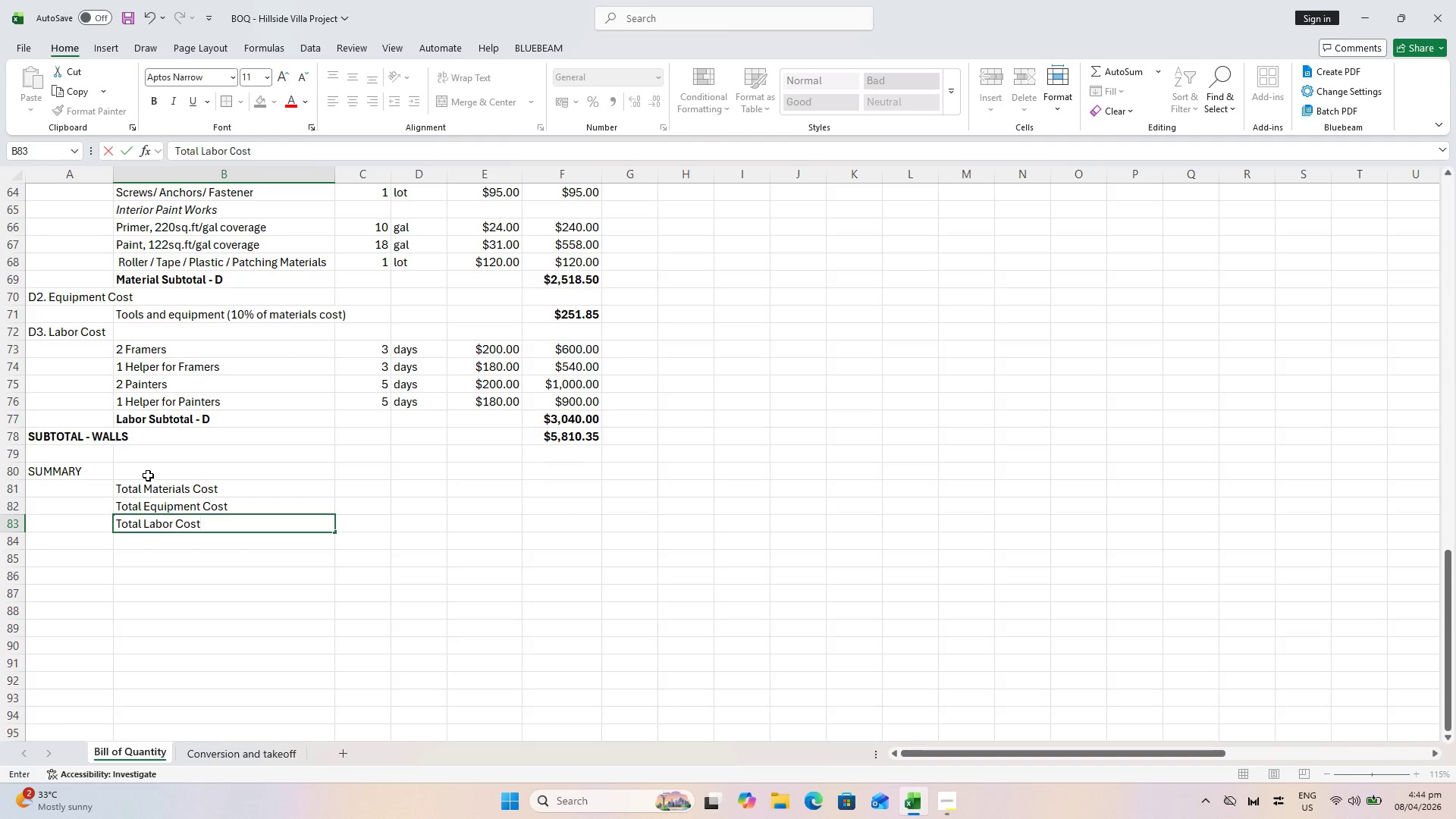 
key(Enter)
 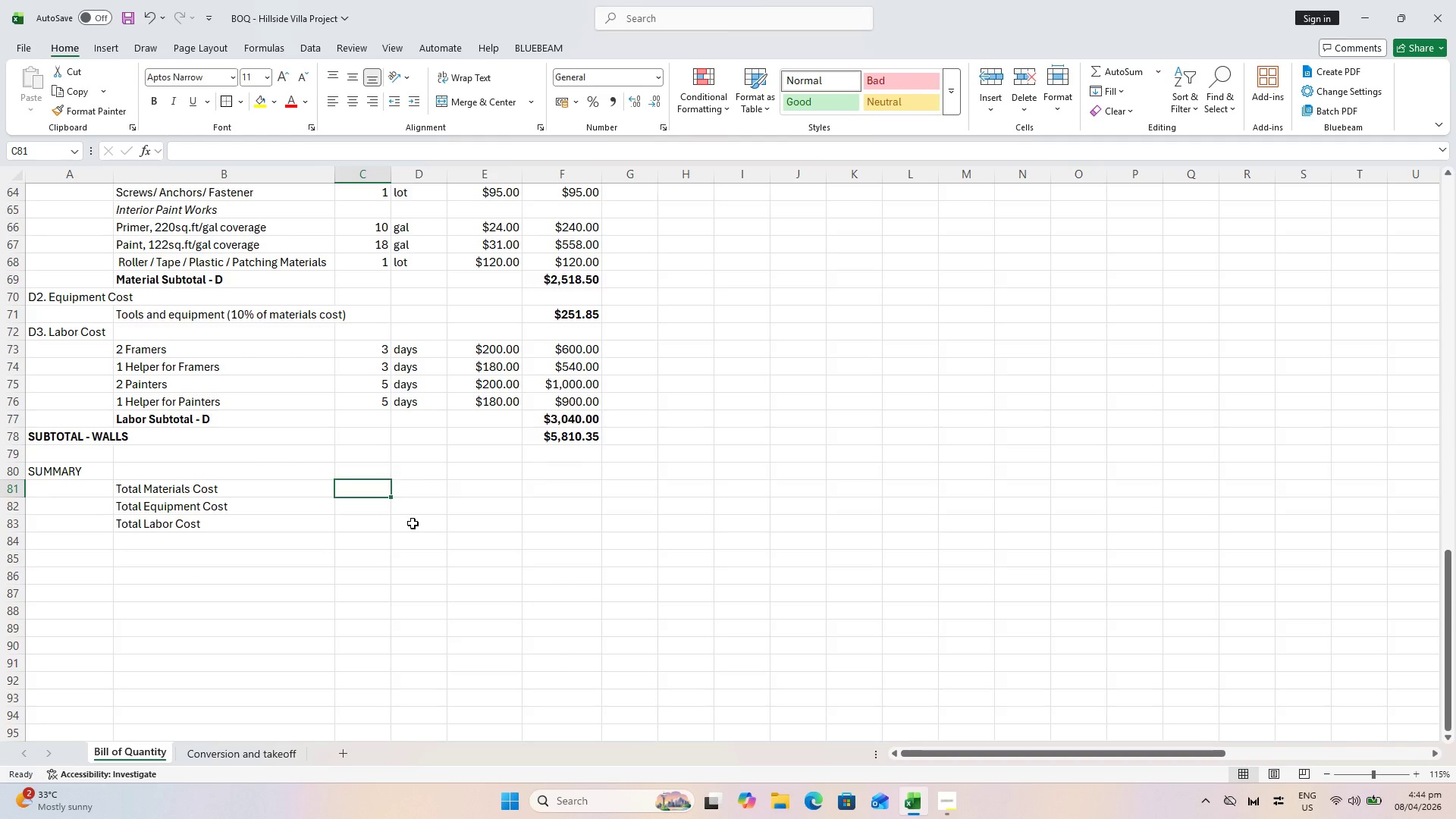 
left_click_drag(start_coordinate=[522, 485], to_coordinate=[526, 484])
 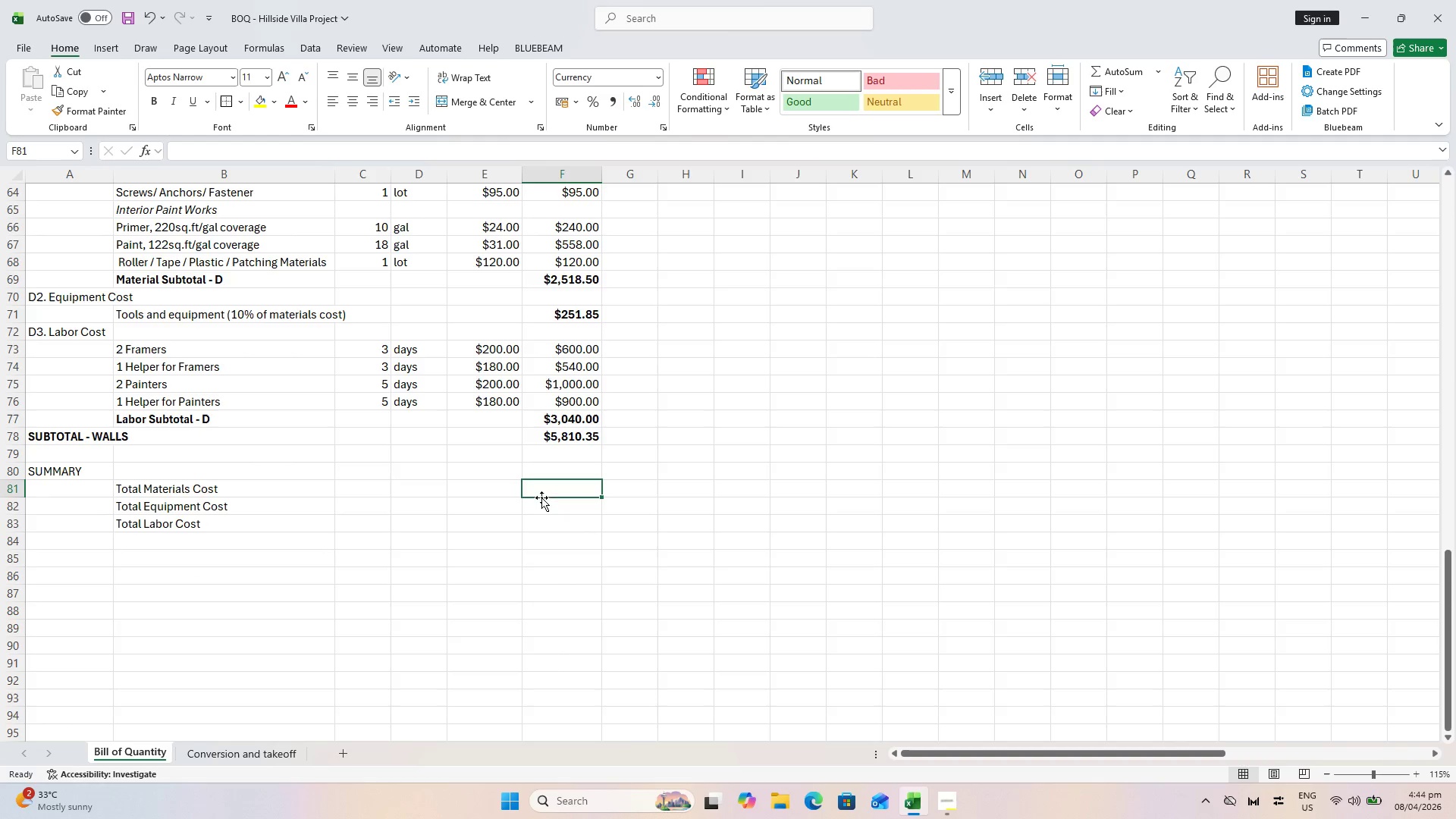 
key(Equal)
 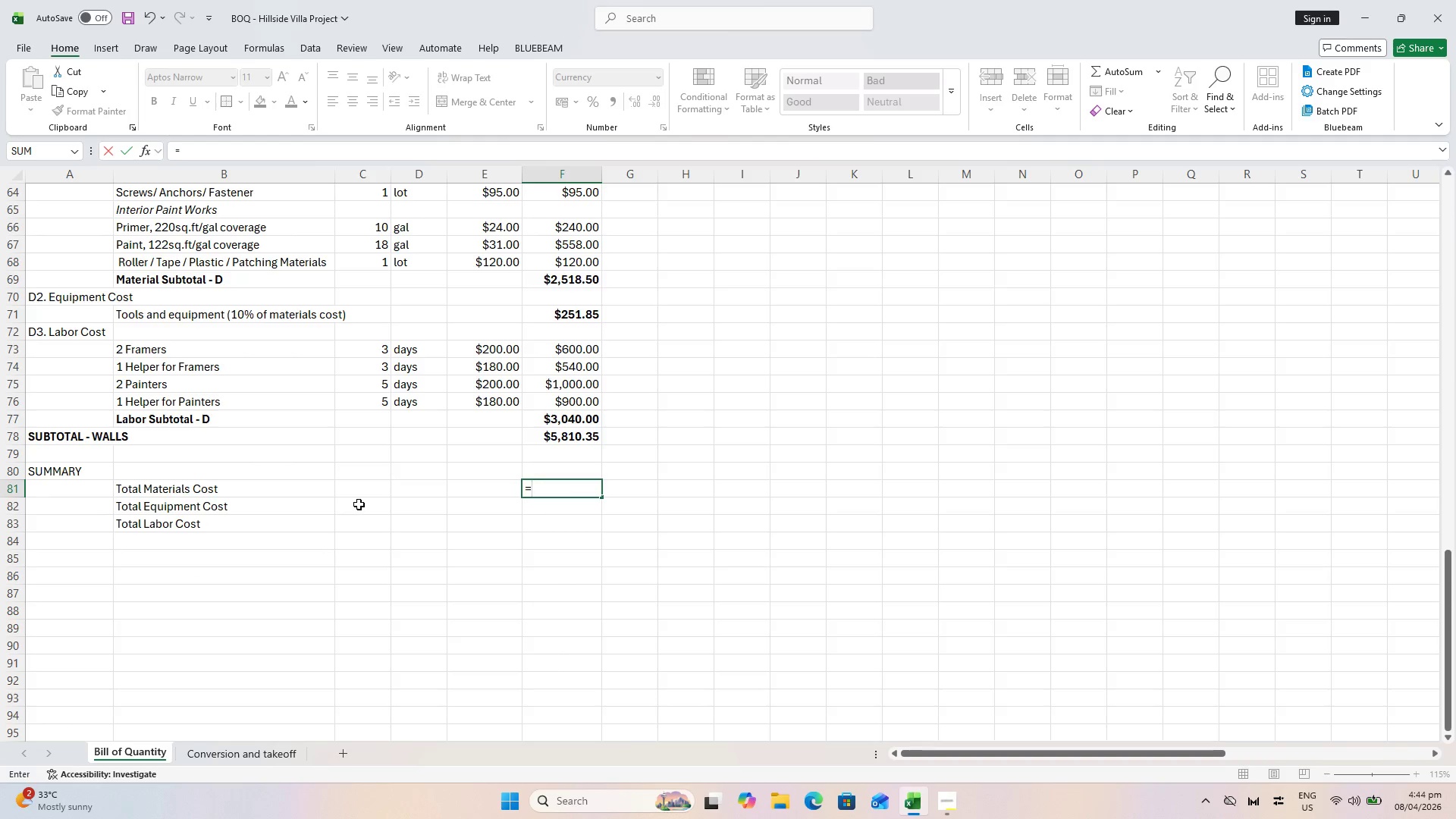 
key(S)
 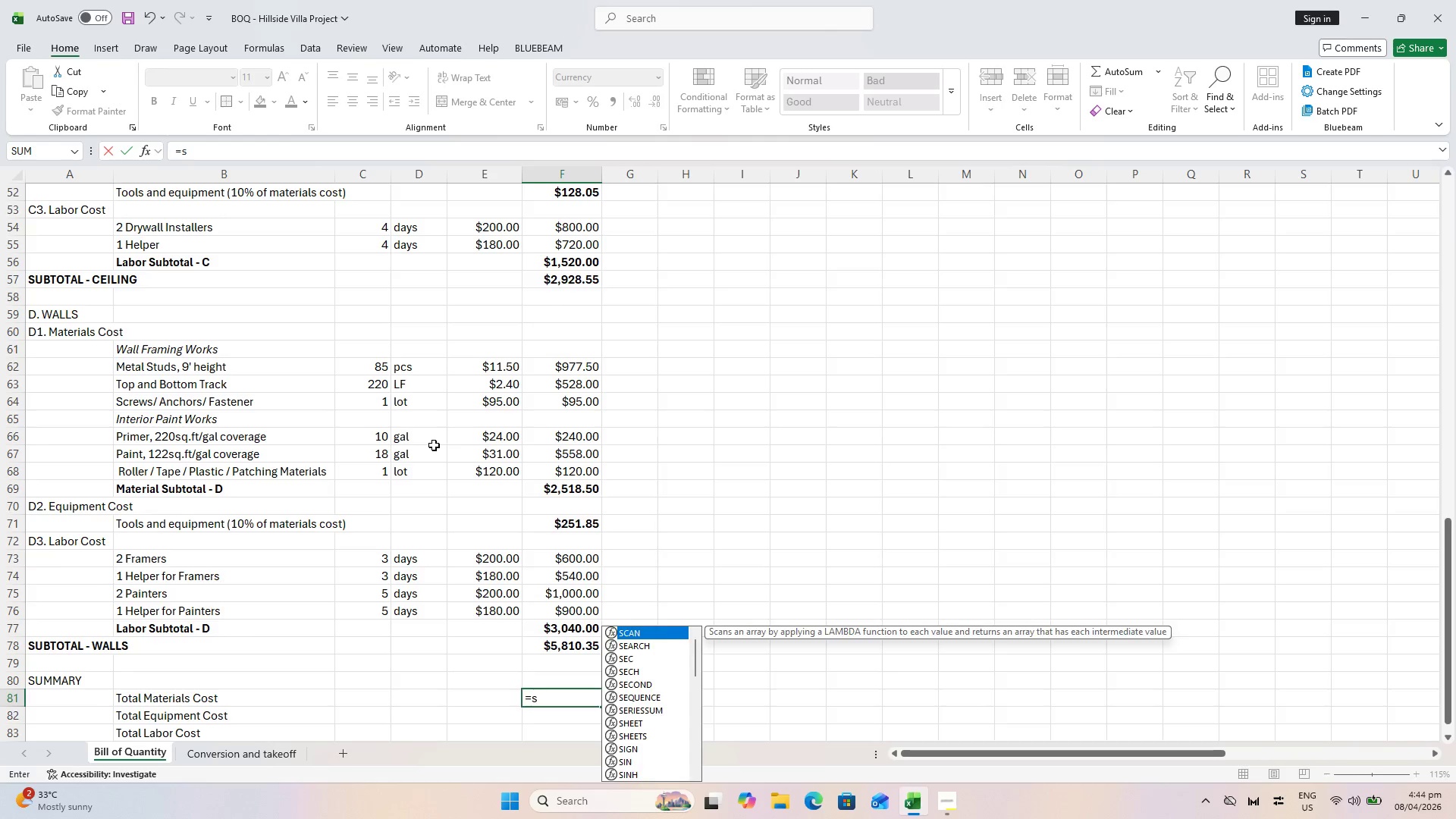 
scroll: coordinate [434, 445], scroll_direction: up, amount: 4.0
 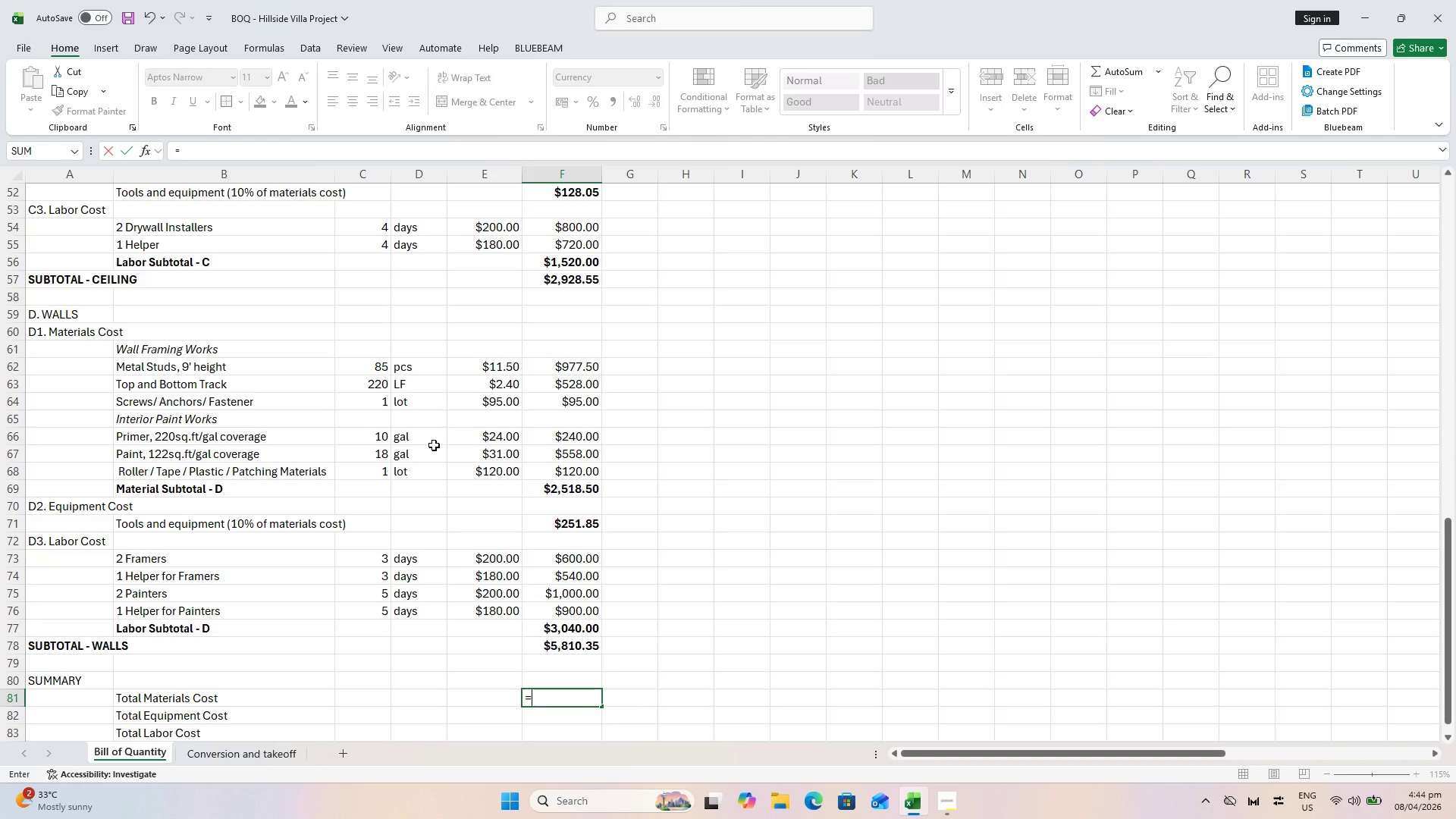 
type(um()
 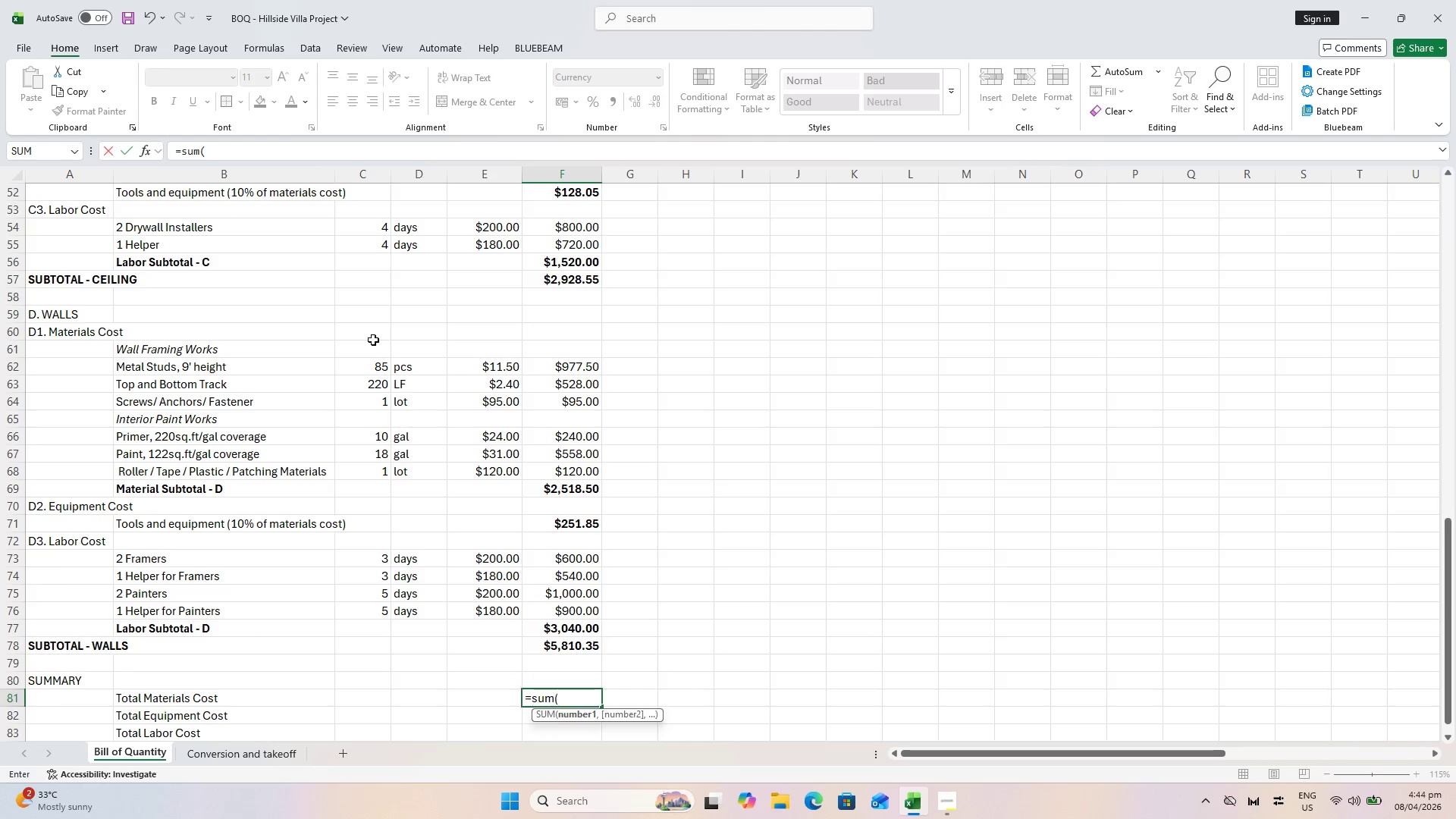 
scroll: coordinate [304, 295], scroll_direction: up, amount: 19.0
 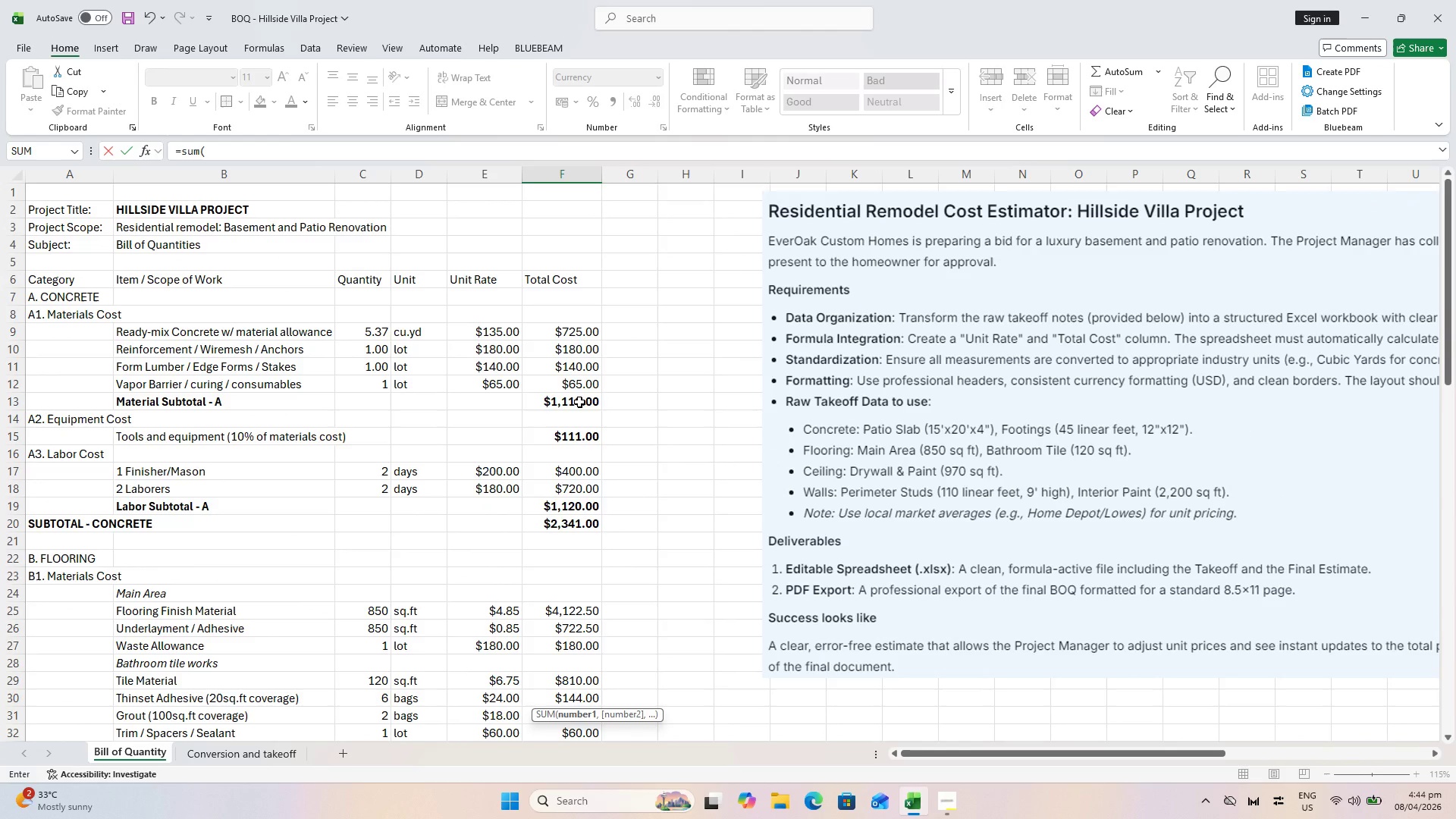 
left_click([579, 402])
 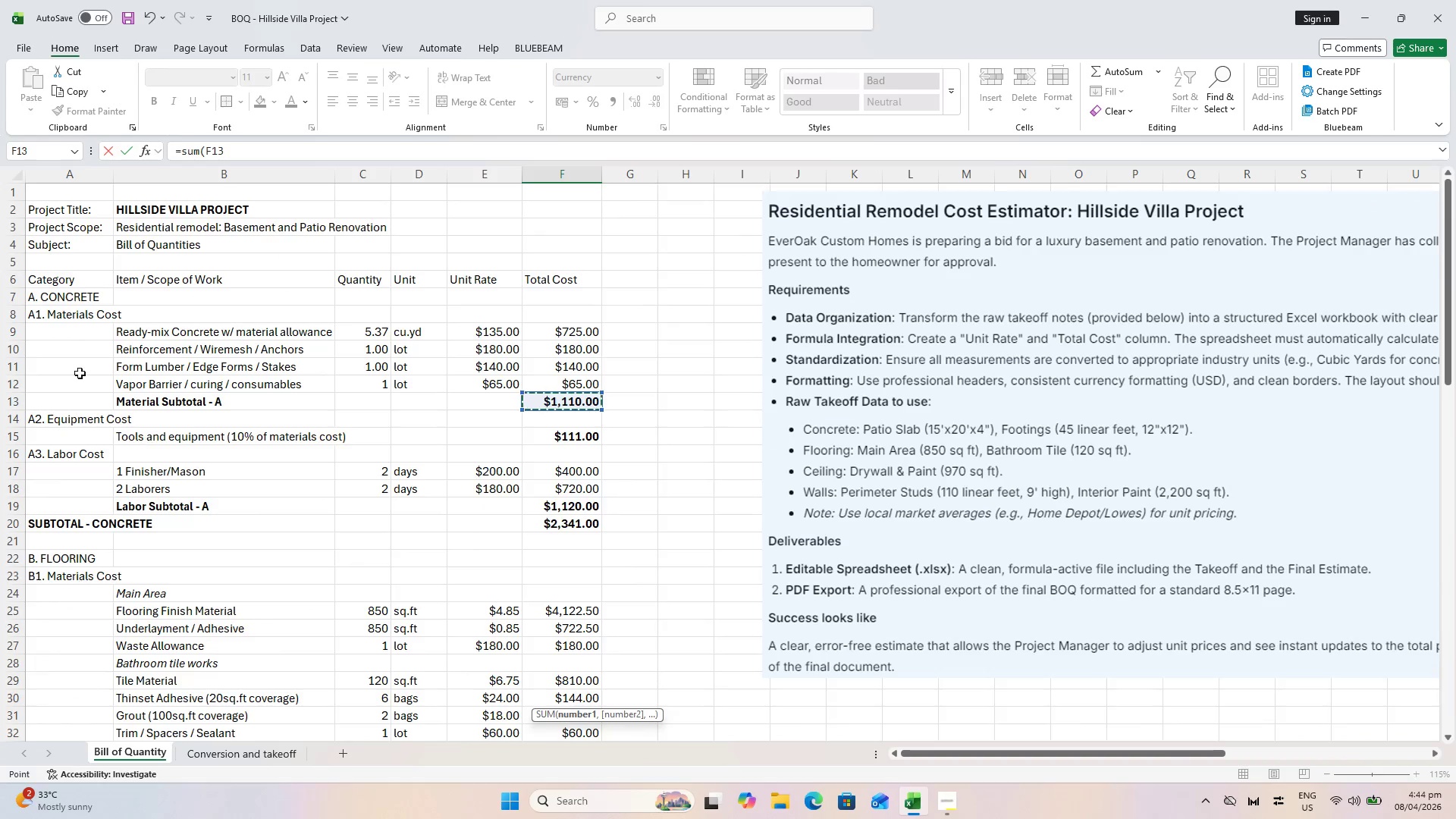 
scroll: coordinate [87, 360], scroll_direction: down, amount: 3.0
 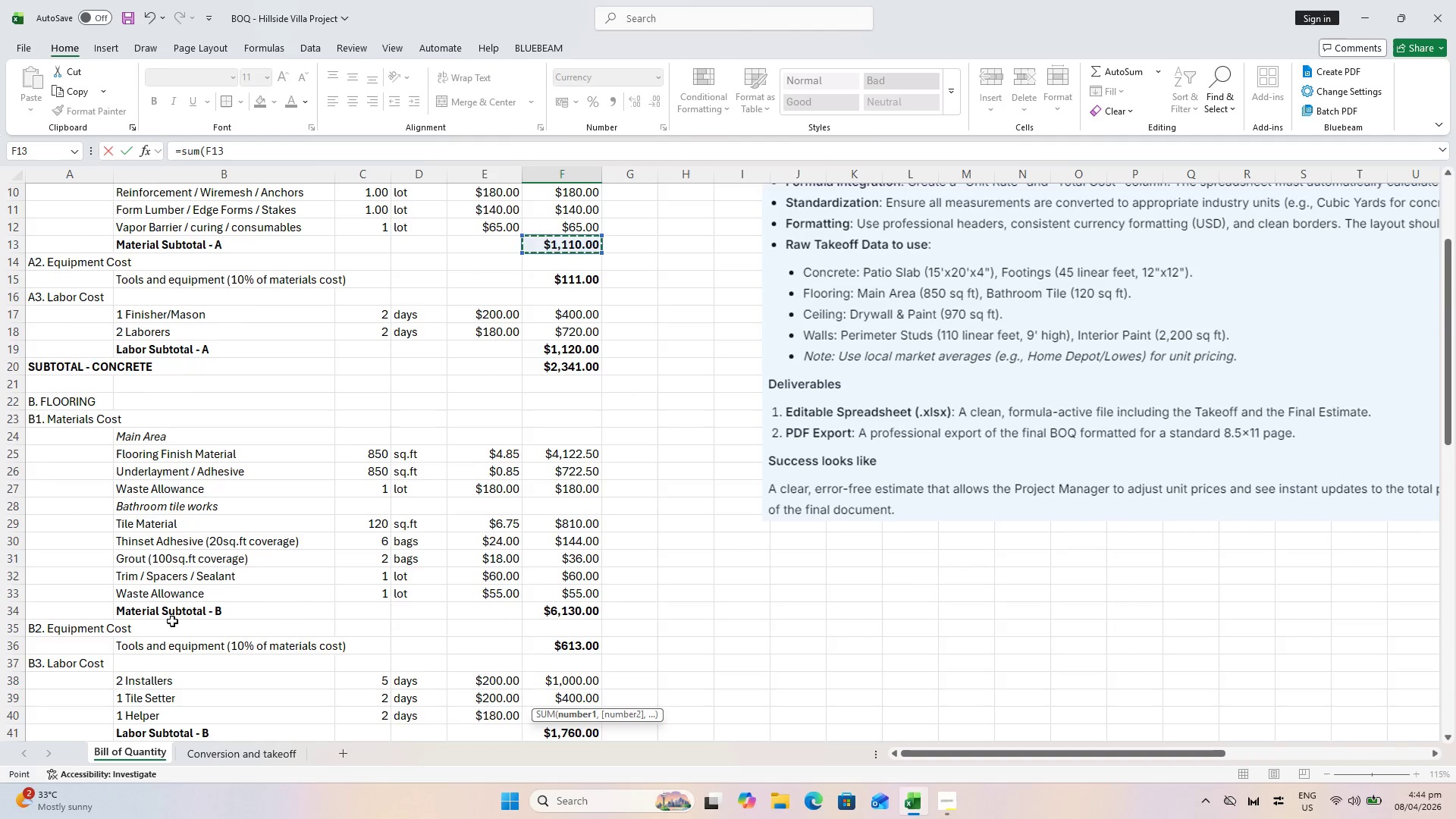 
hold_key(key=ControlLeft, duration=0.66)
 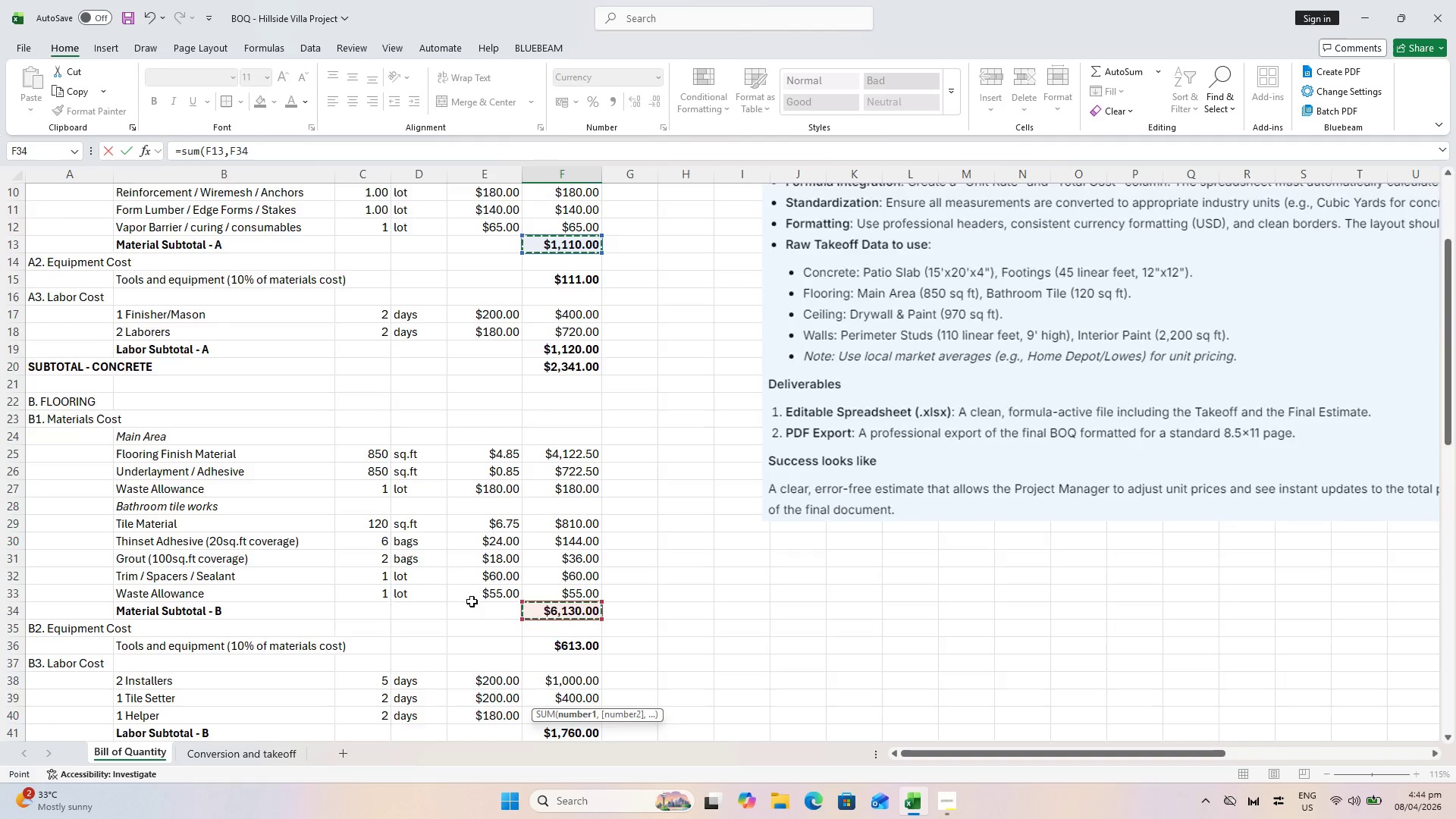 
scroll: coordinate [249, 590], scroll_direction: down, amount: 5.0
 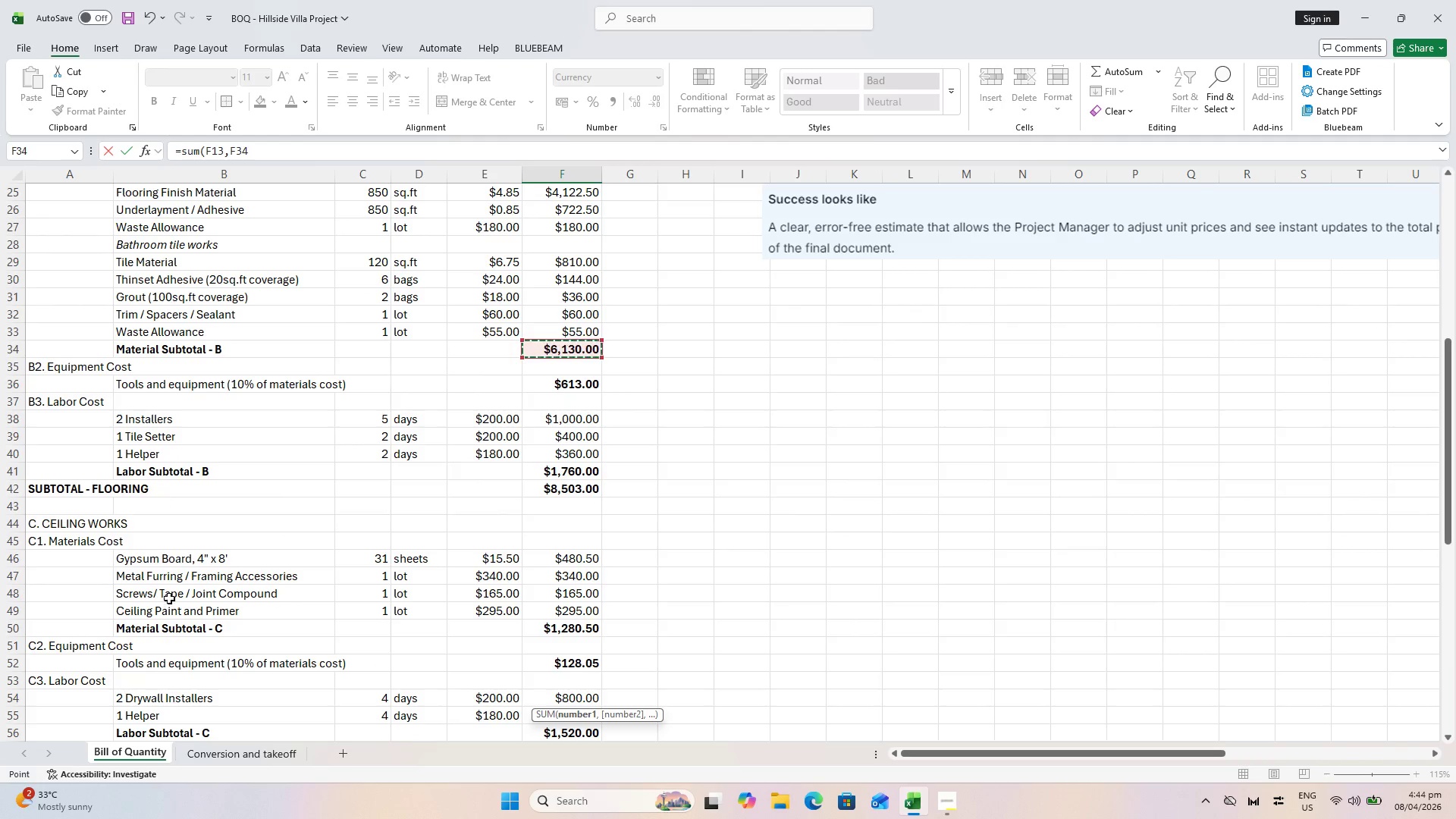 
hold_key(key=ControlLeft, duration=0.69)
 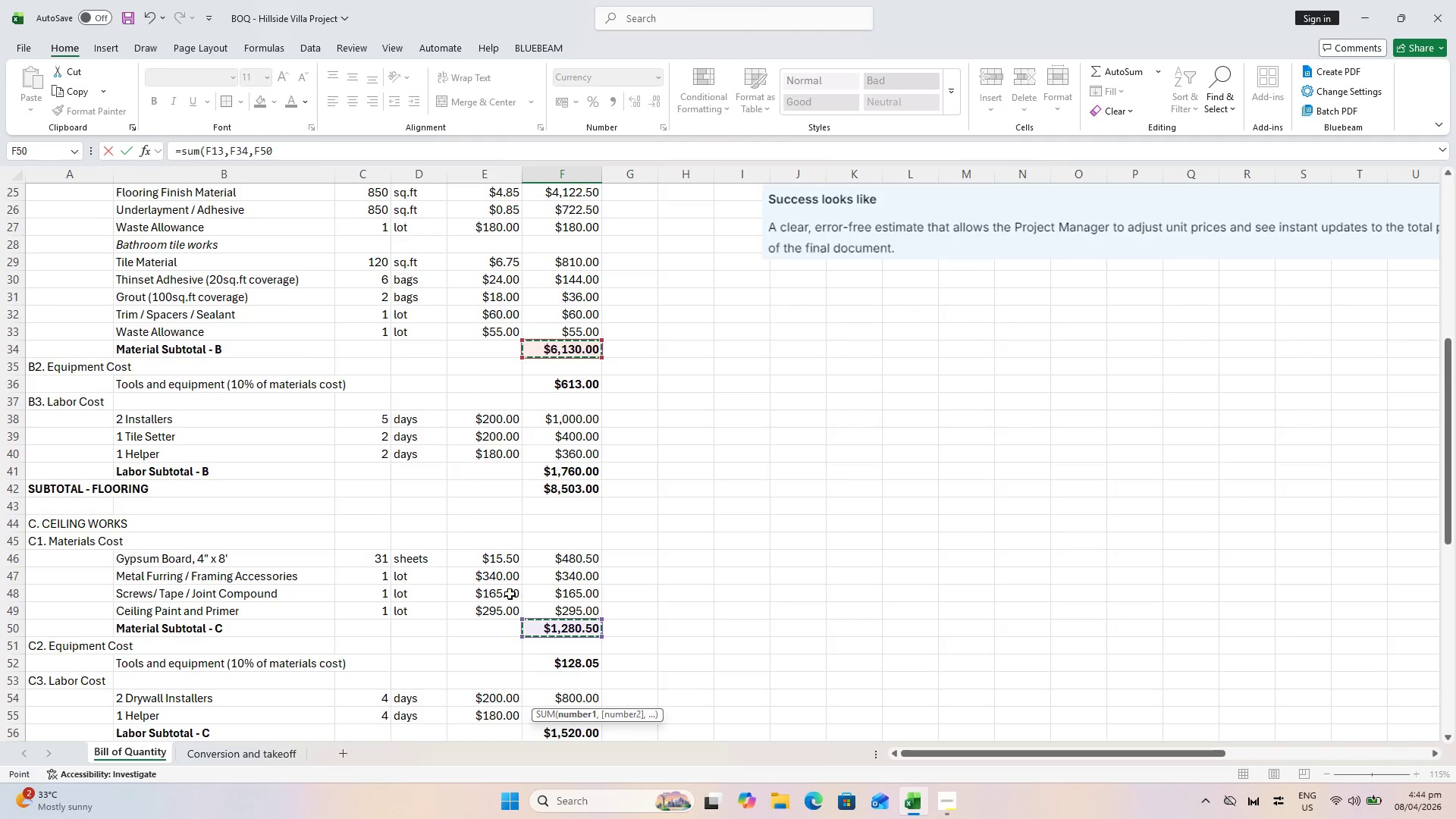 
hold_key(key=ControlLeft, duration=0.91)
 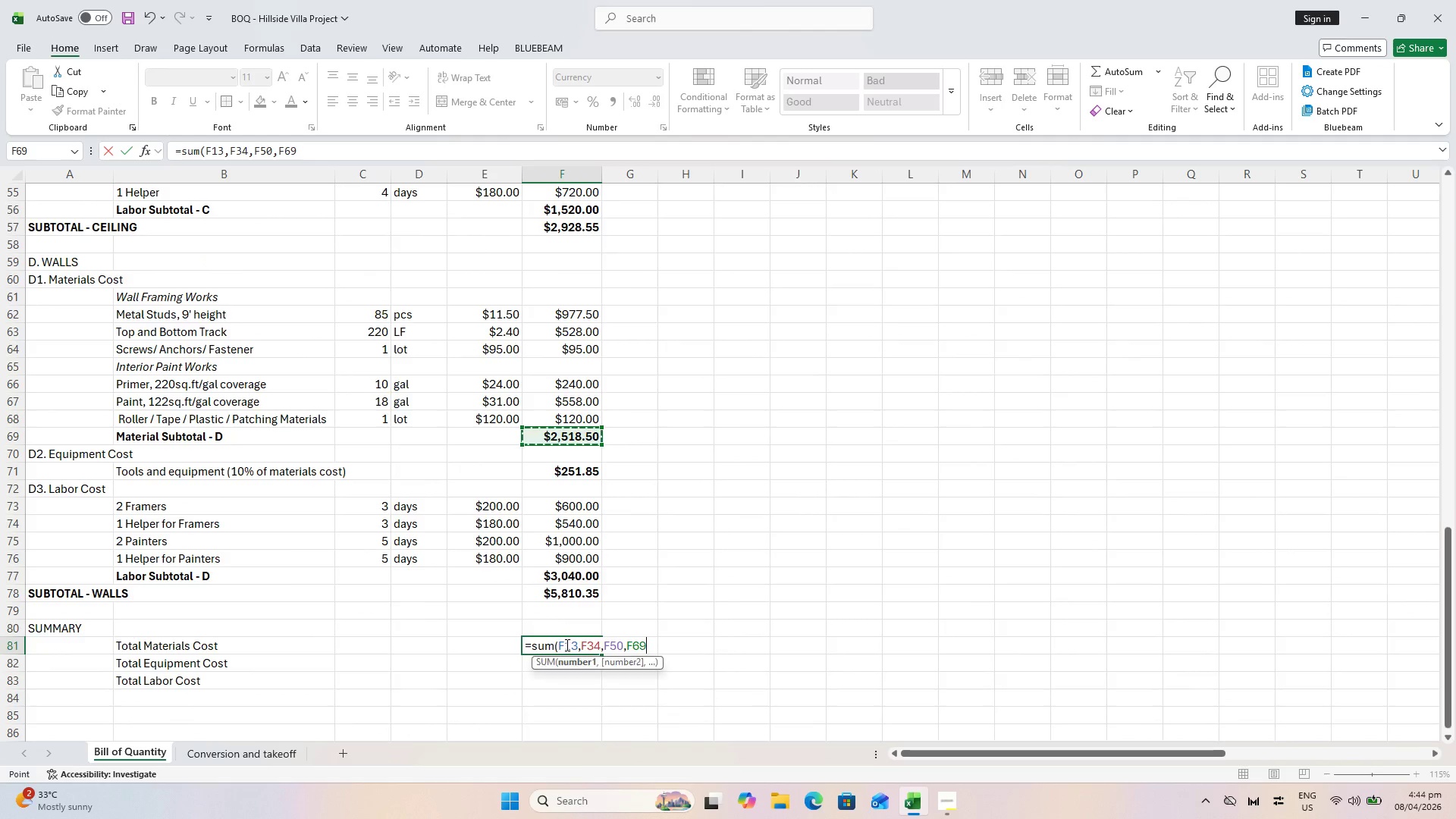 
scroll: coordinate [184, 562], scroll_direction: down, amount: 6.0
 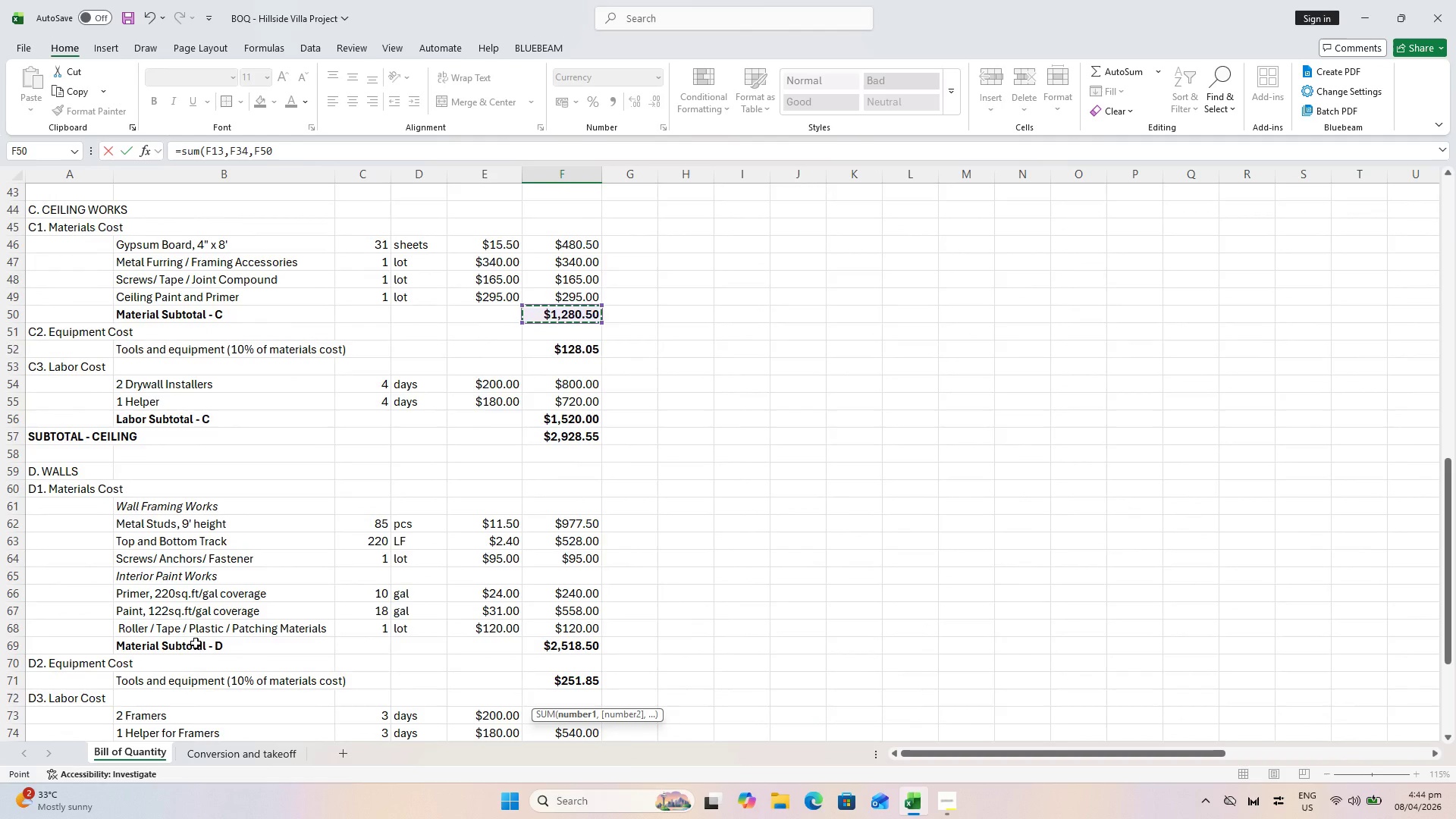 
left_click([576, 639])
 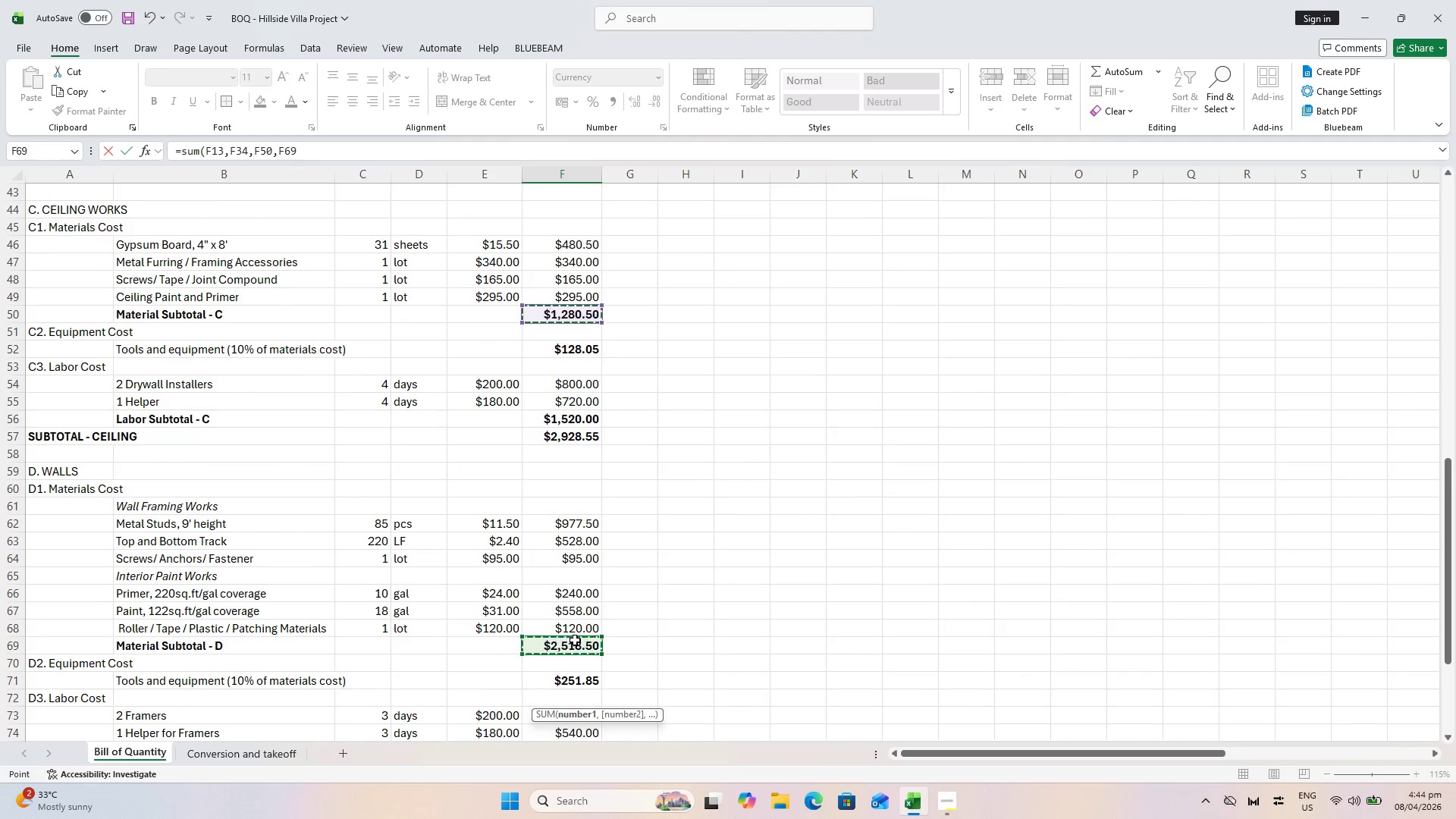 
scroll: coordinate [567, 645], scroll_direction: down, amount: 4.0
 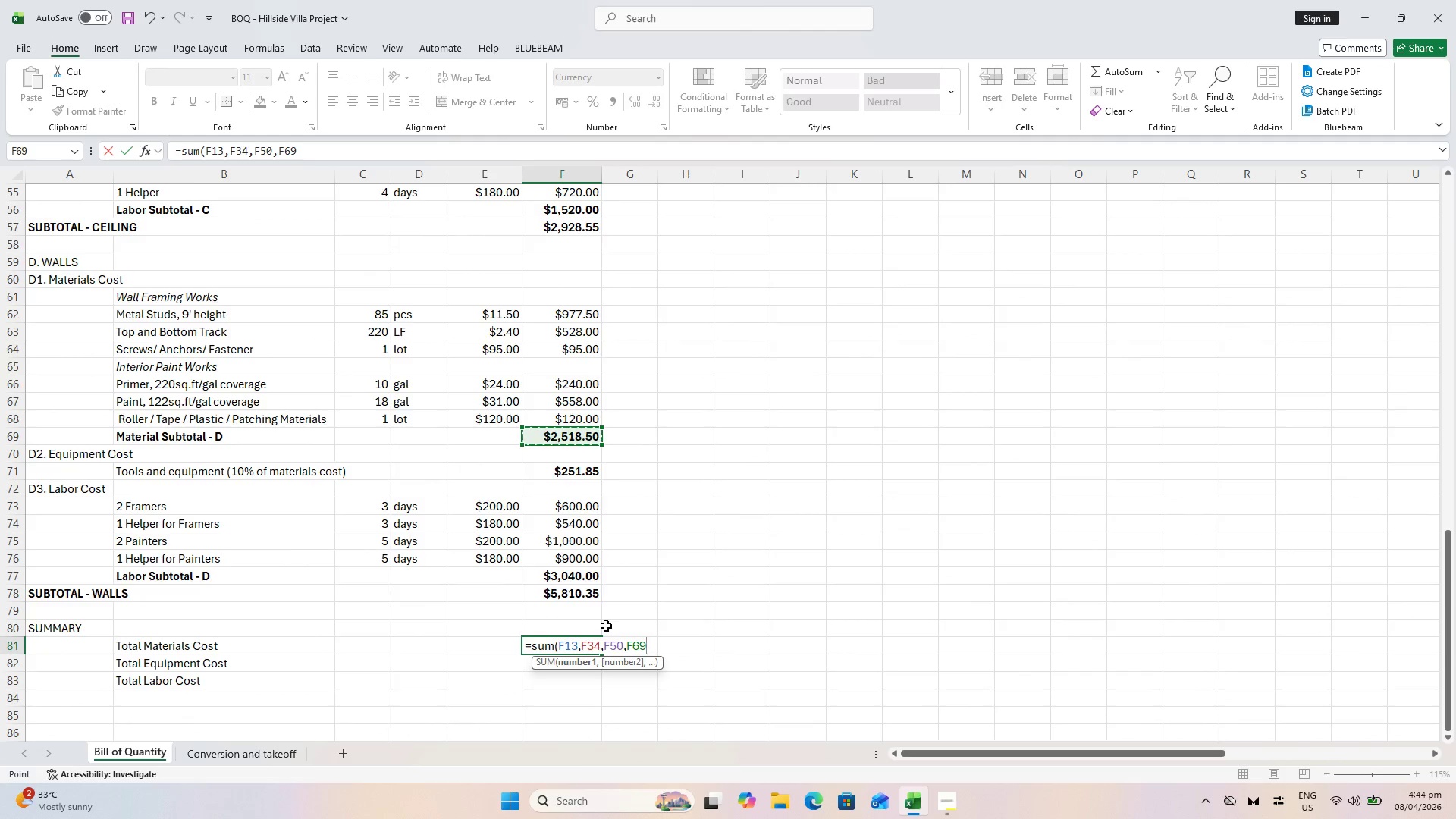 
key(Shift+0)
 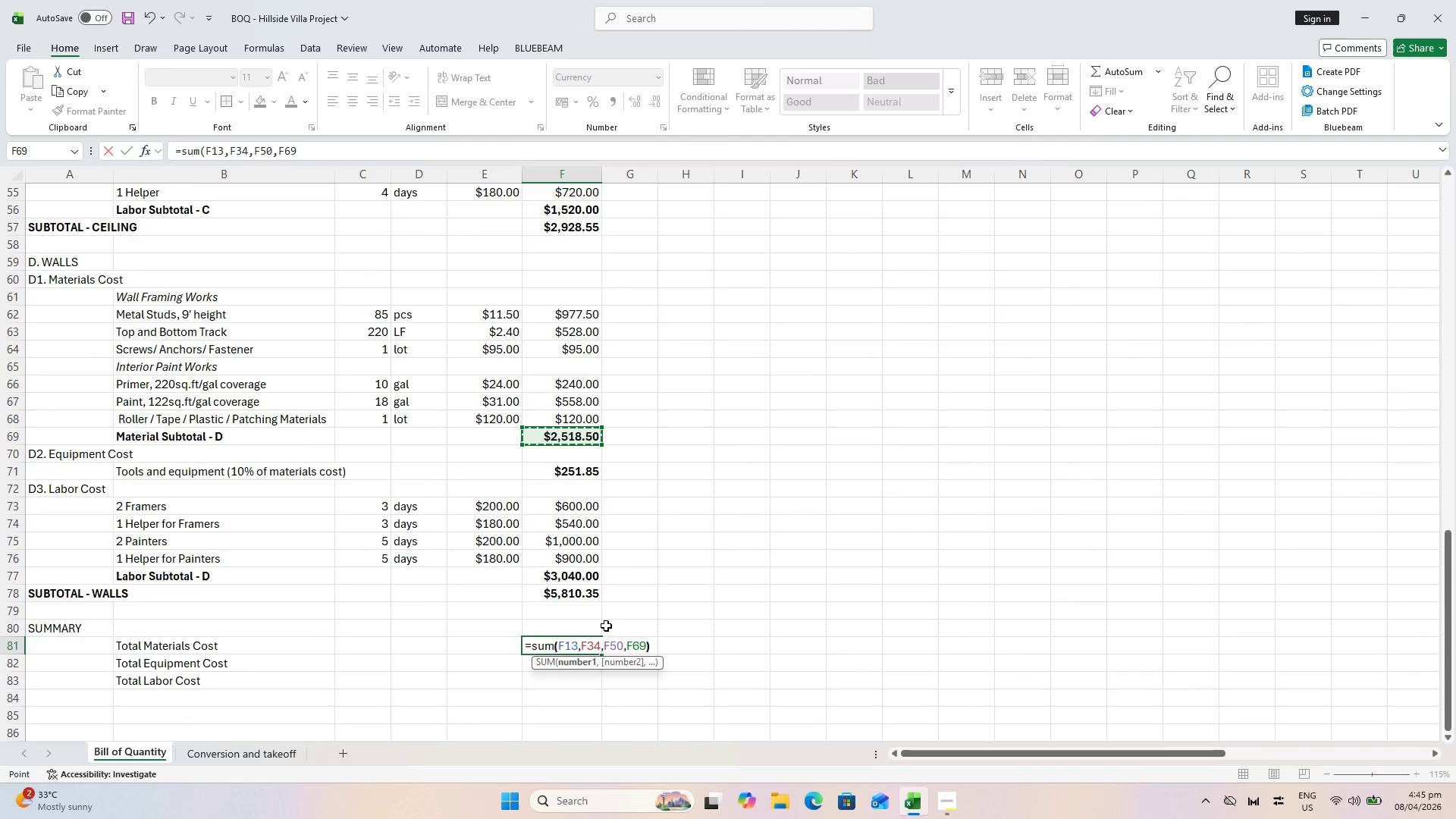 
key(Enter)
 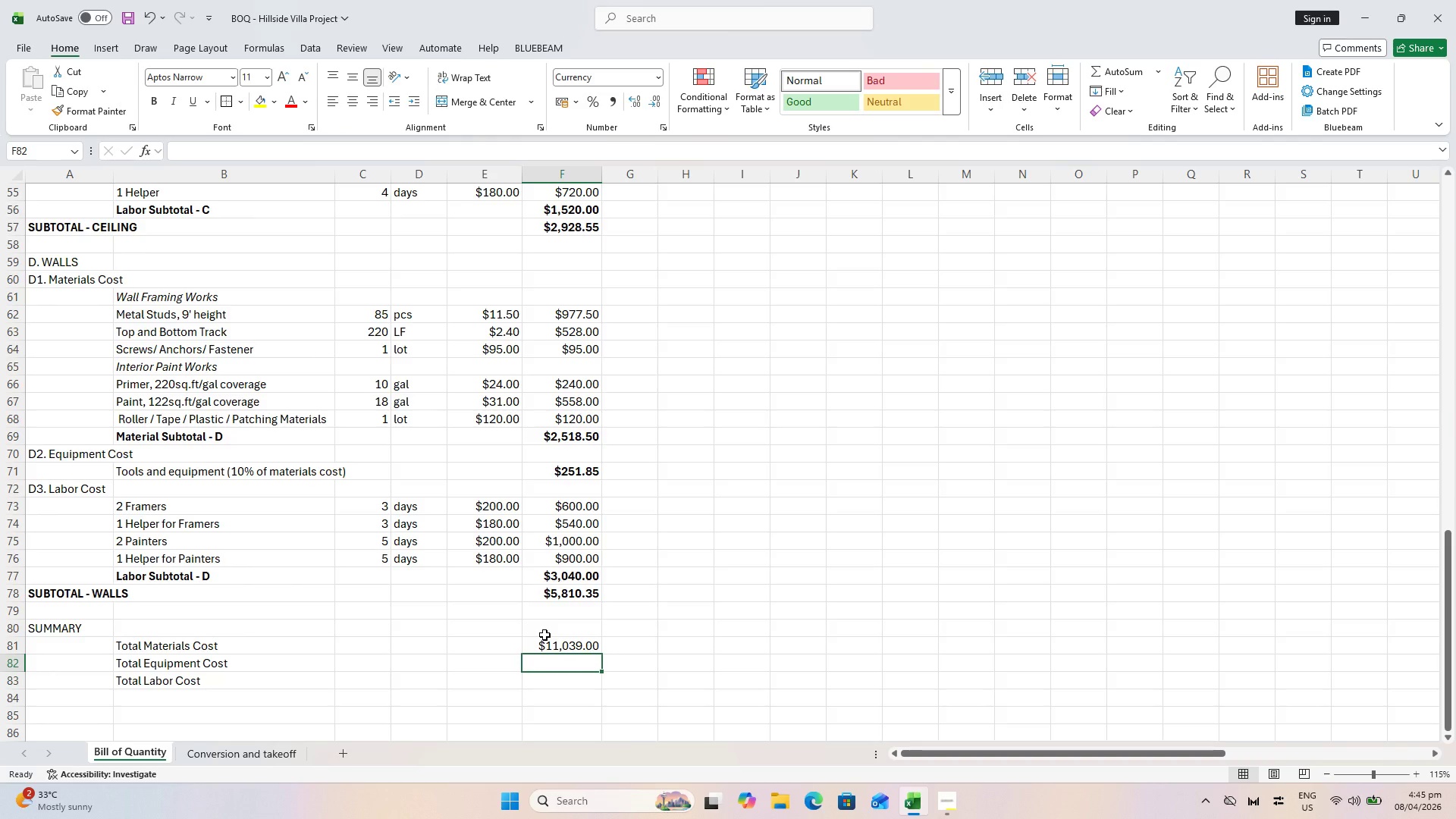 
type(=sum()
 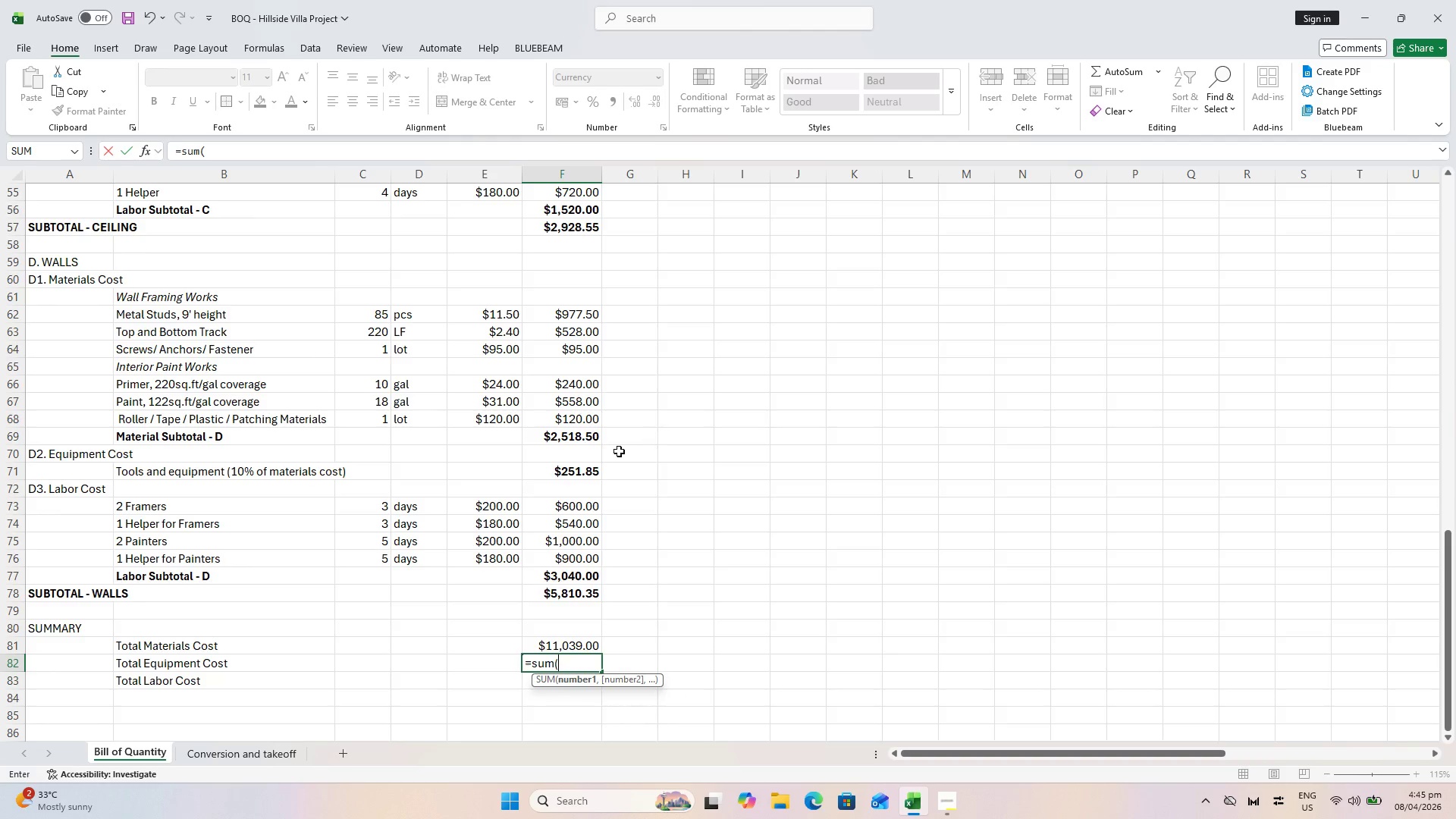 
scroll: coordinate [495, 419], scroll_direction: up, amount: 21.0
 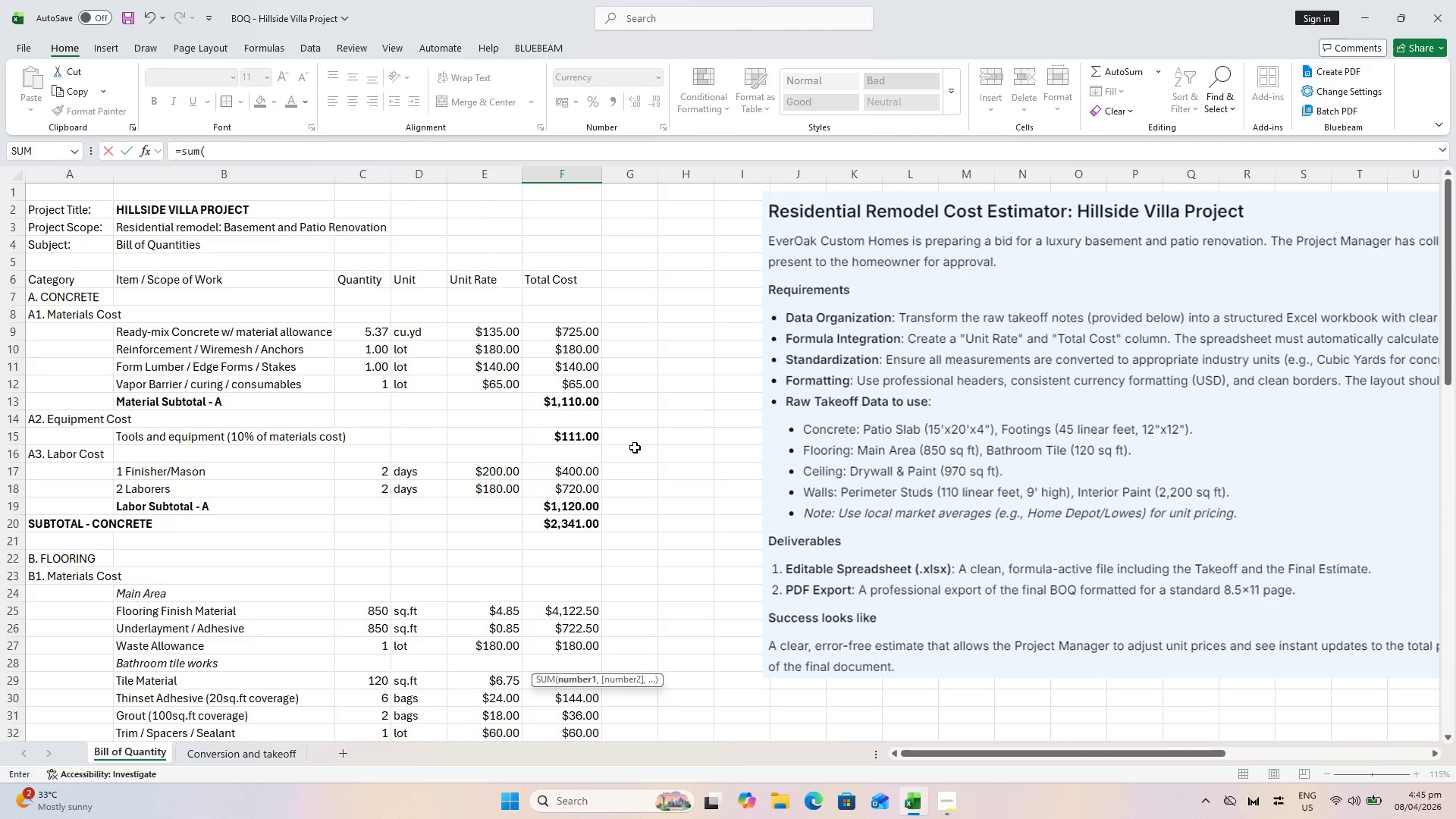 
left_click([584, 434])
 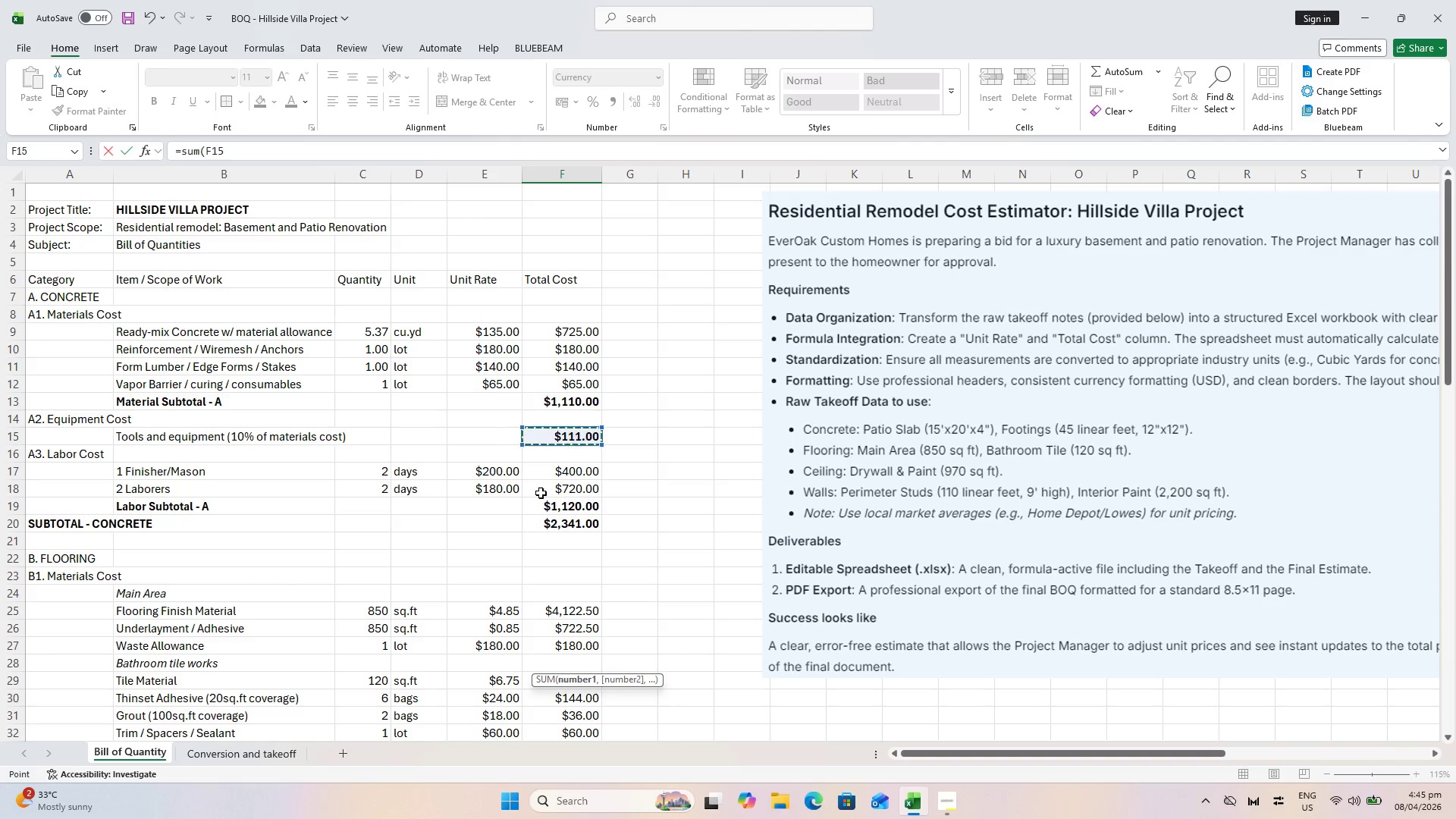 
hold_key(key=ControlLeft, duration=0.36)
 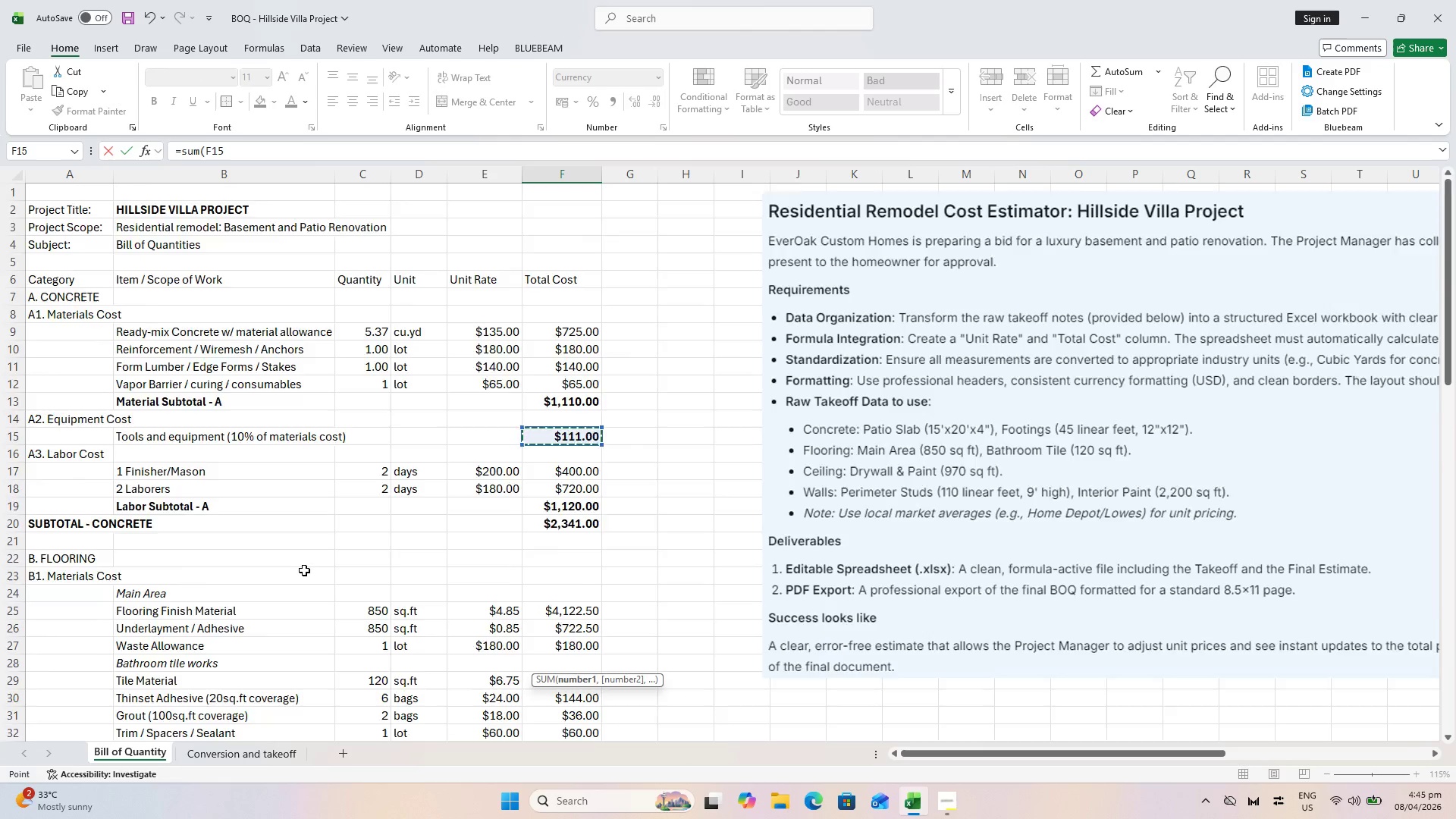 
scroll: coordinate [286, 573], scroll_direction: down, amount: 5.0
 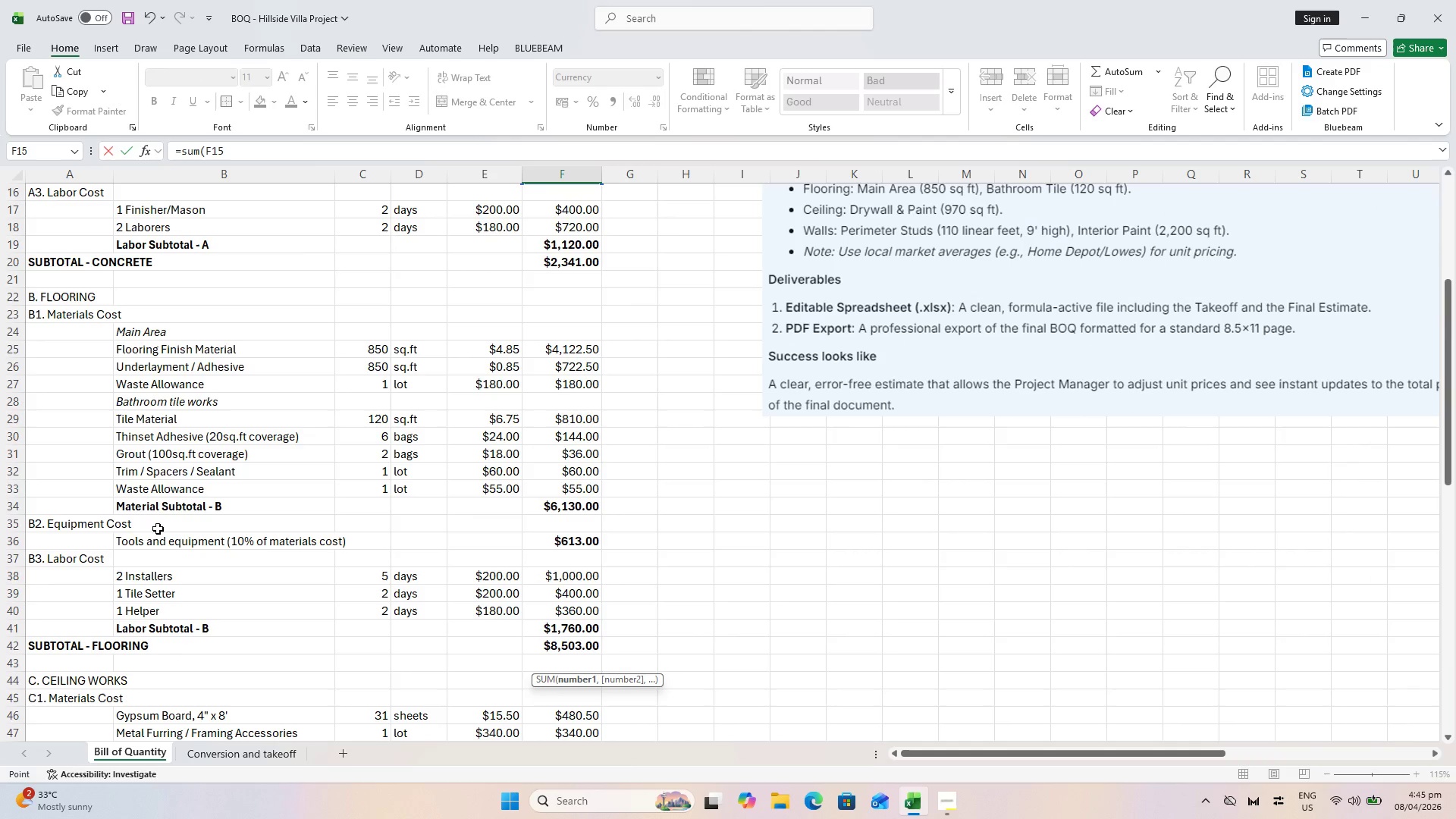 
hold_key(key=ControlLeft, duration=1.12)
 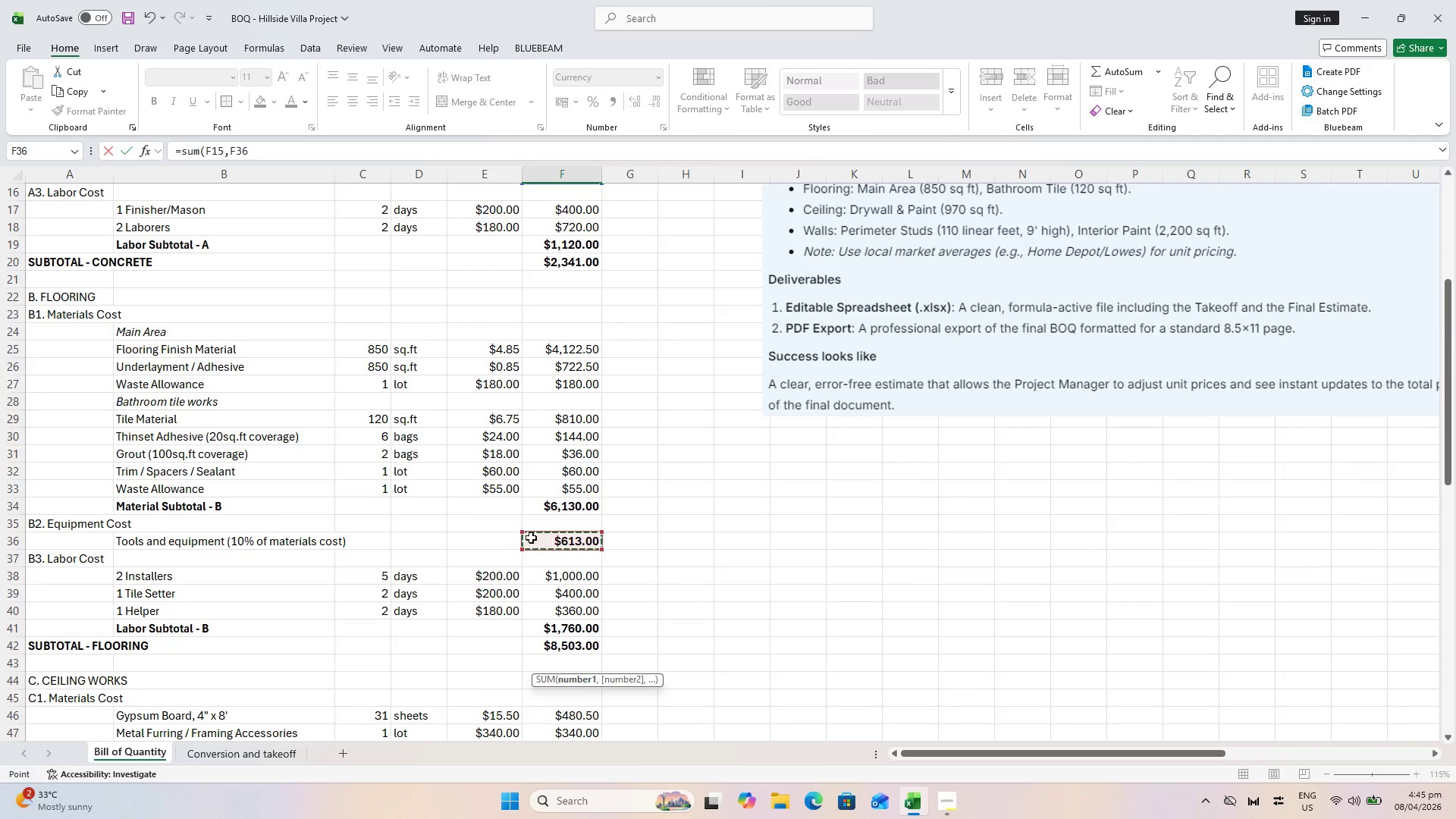 
scroll: coordinate [305, 557], scroll_direction: down, amount: 7.0
 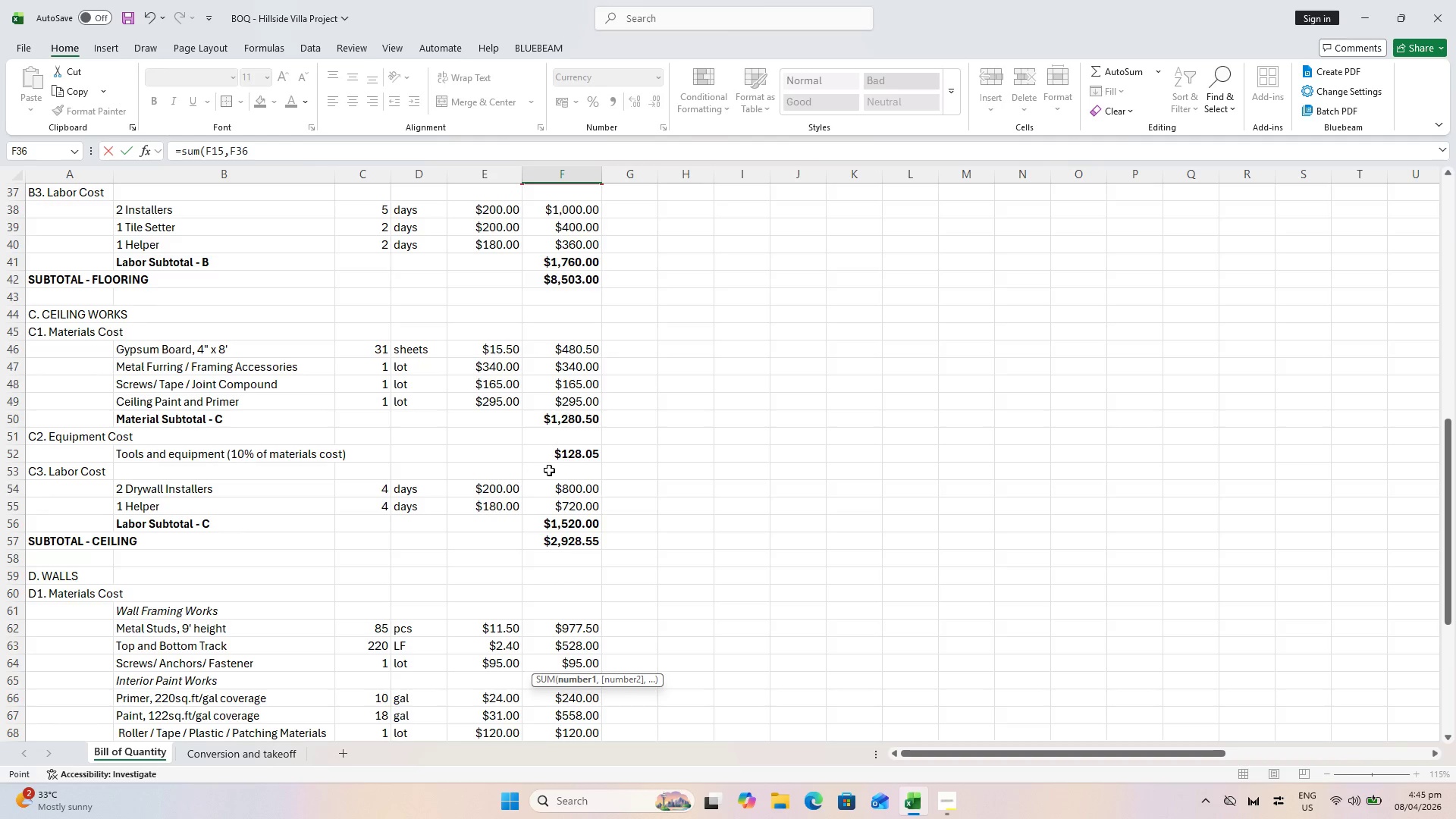 
hold_key(key=ControlLeft, duration=0.61)
left_click([562, 451])
 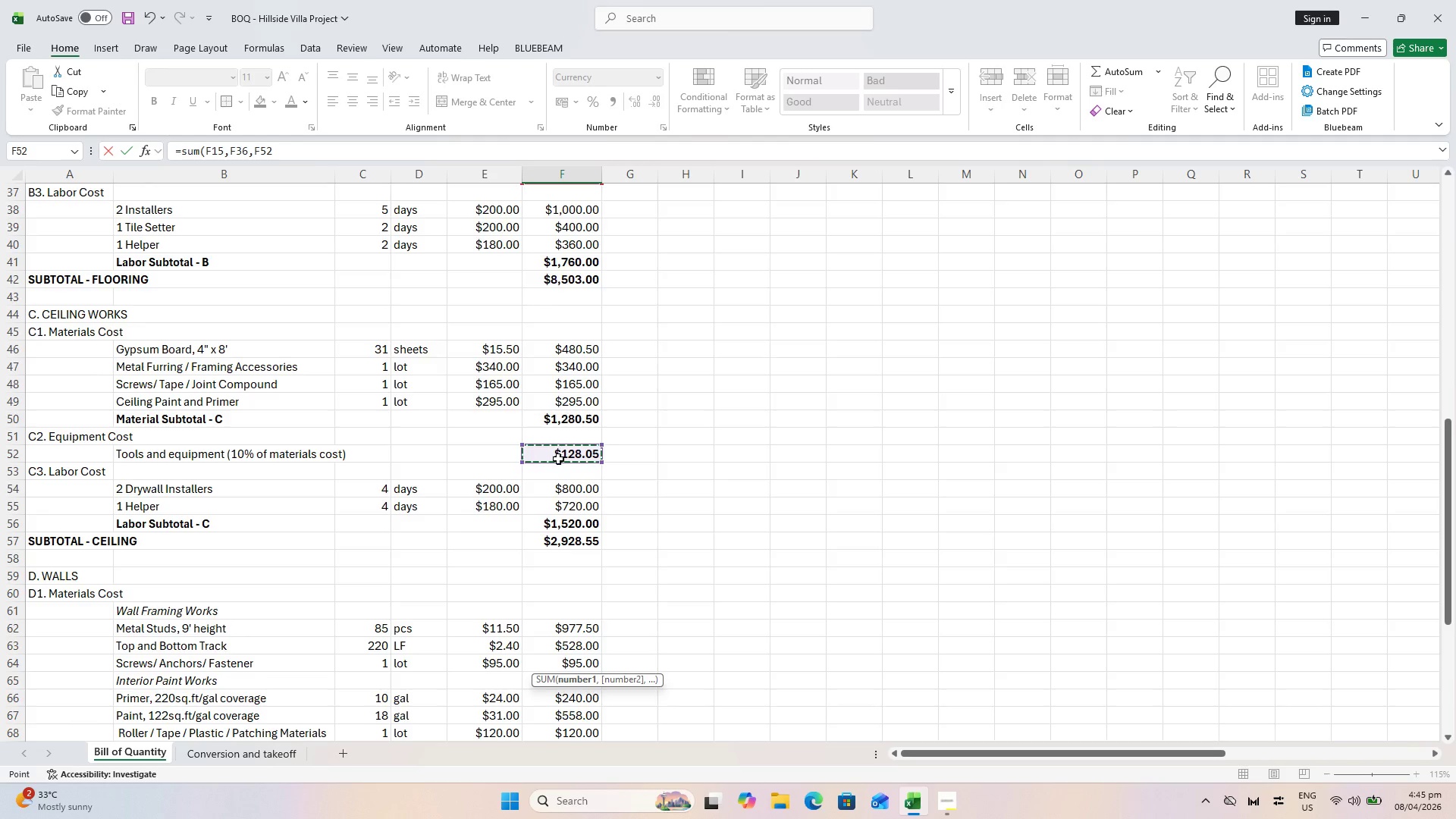 
scroll: coordinate [537, 471], scroll_direction: down, amount: 5.0
 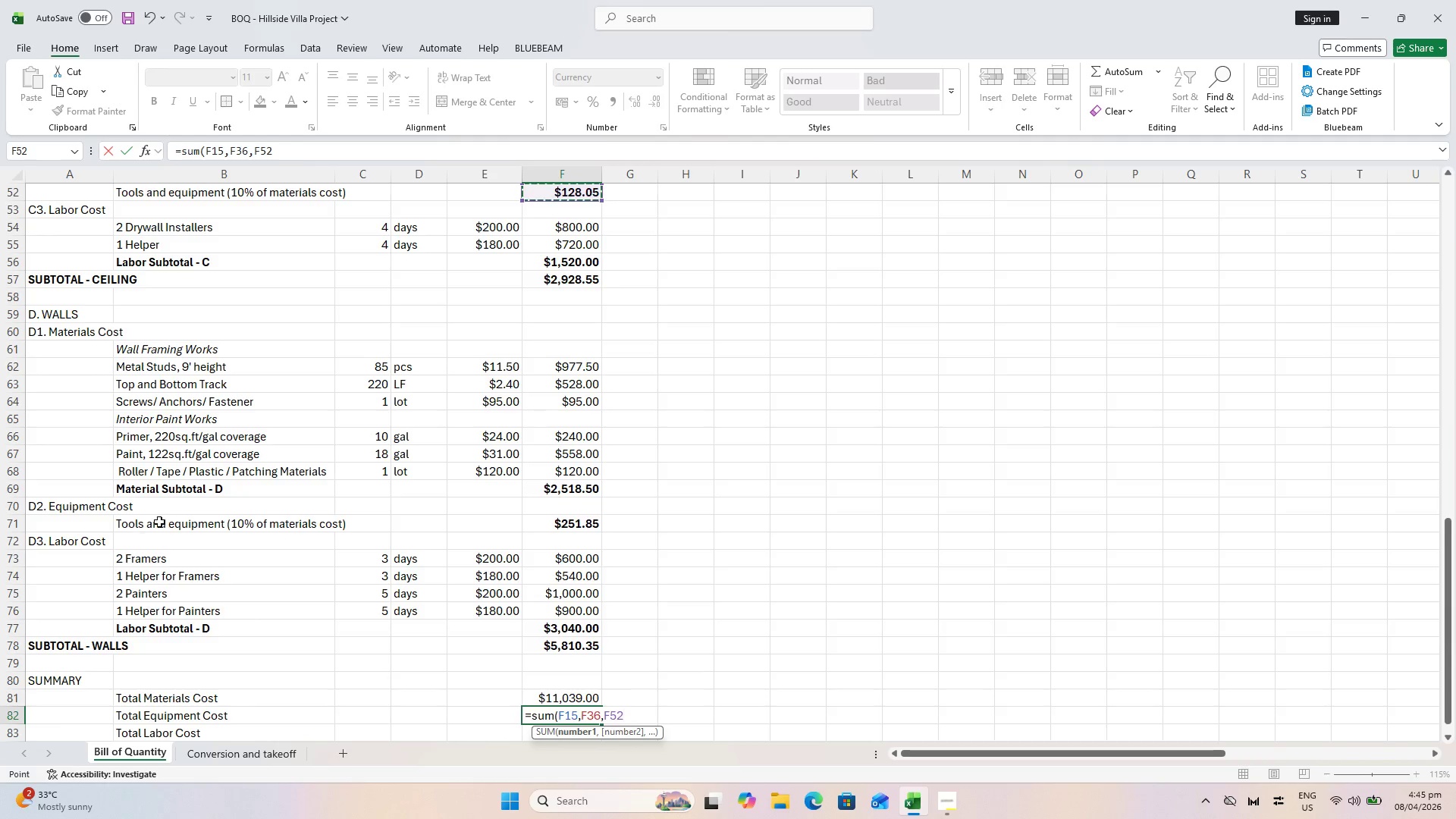 
hold_key(key=ControlLeft, duration=0.73)
left_click([582, 522])
 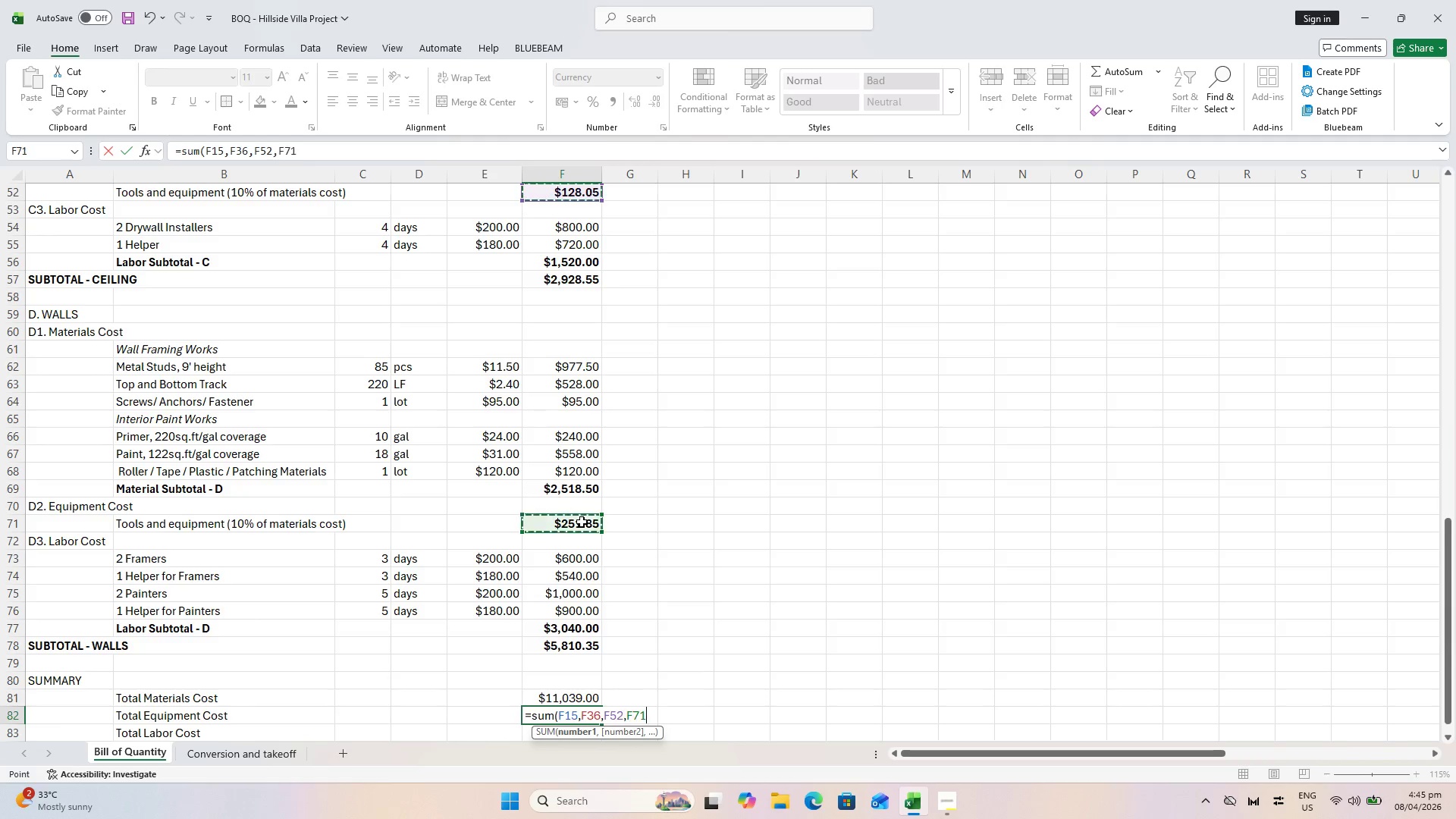 
hold_key(key=ControlLeft, duration=9.42)
scroll: coordinate [568, 500], scroll_direction: down, amount: 4.0
 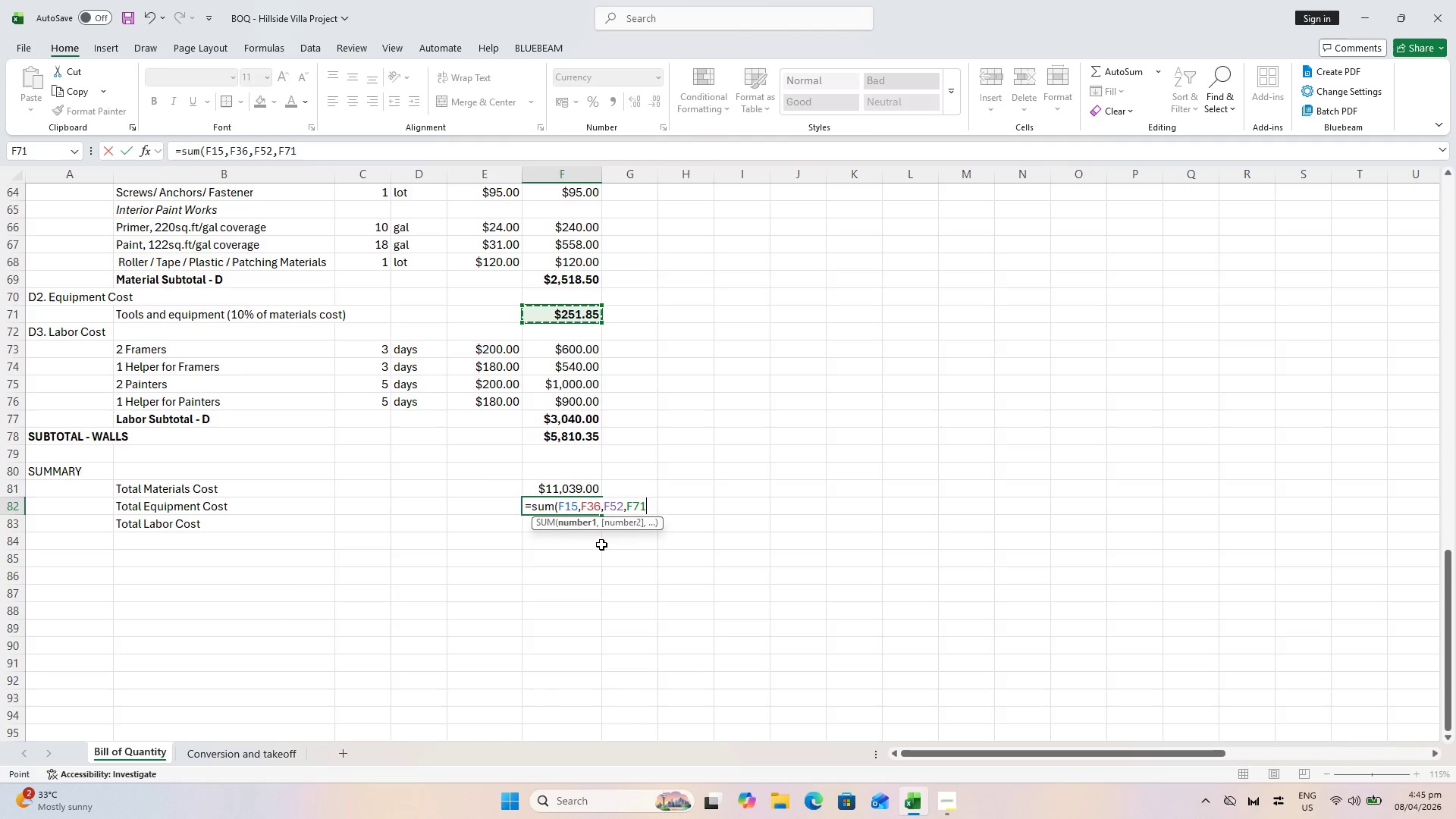 
key(Shift+0)
 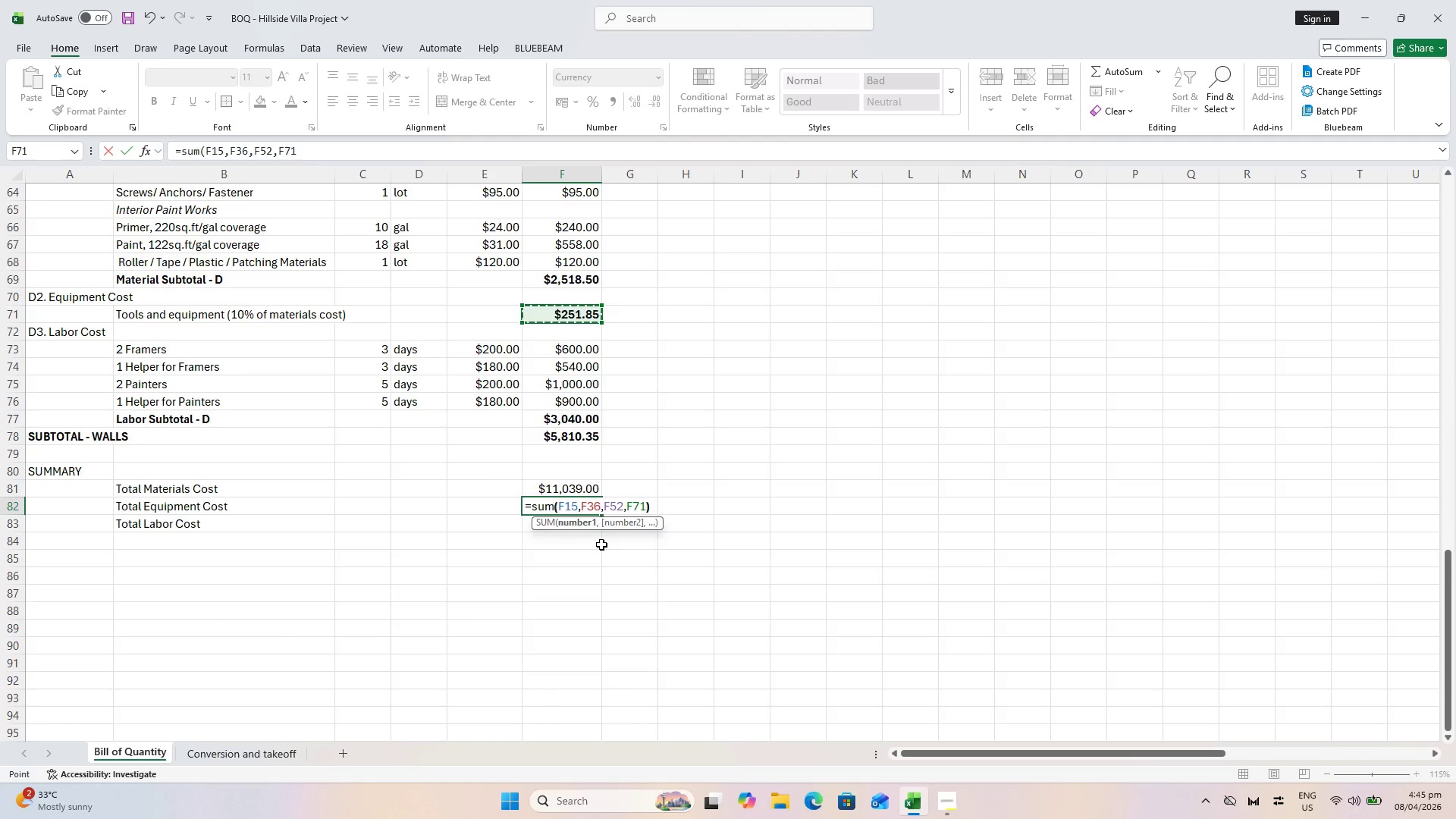 
key(Enter)
 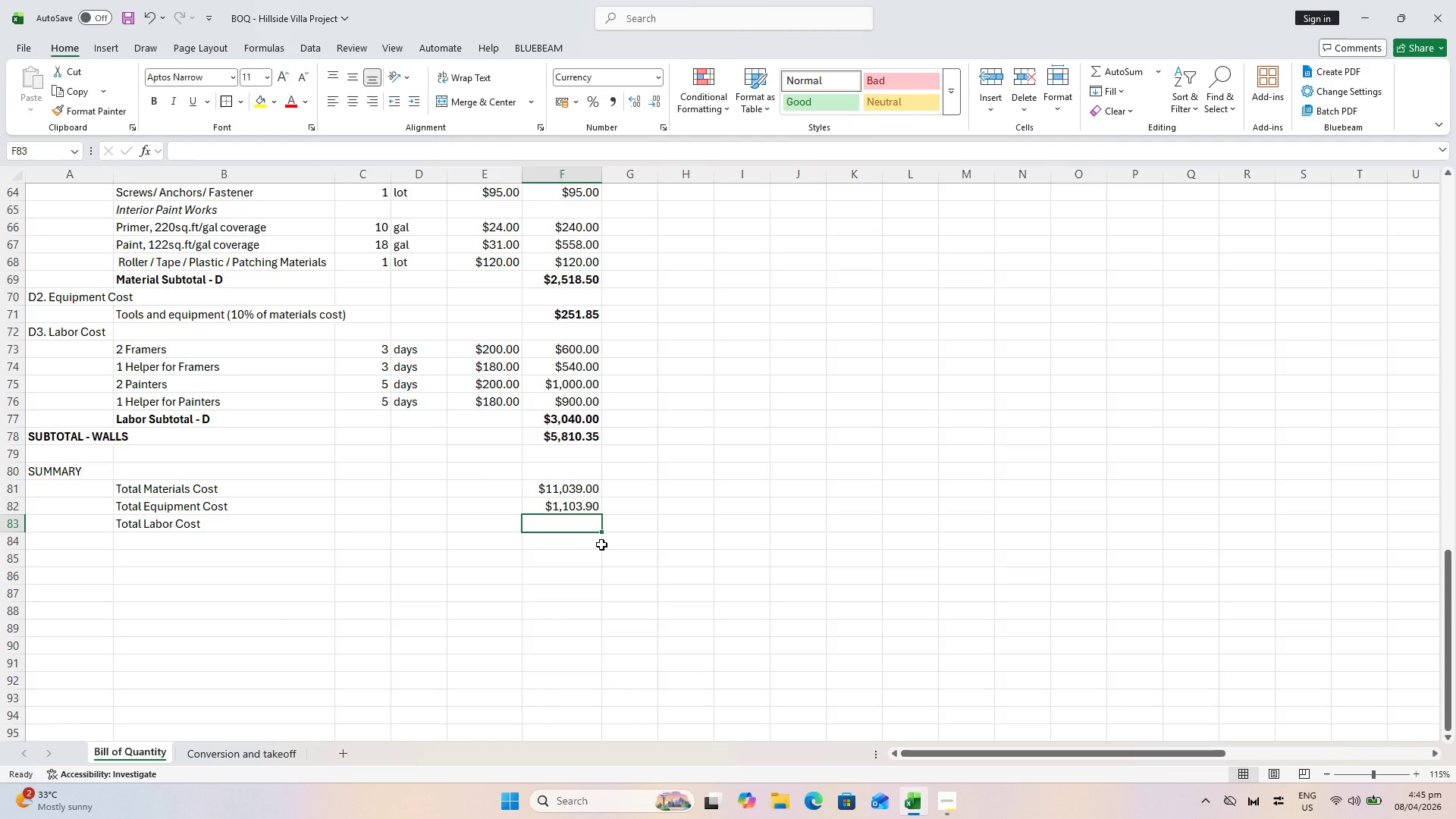 
type(=sum()
 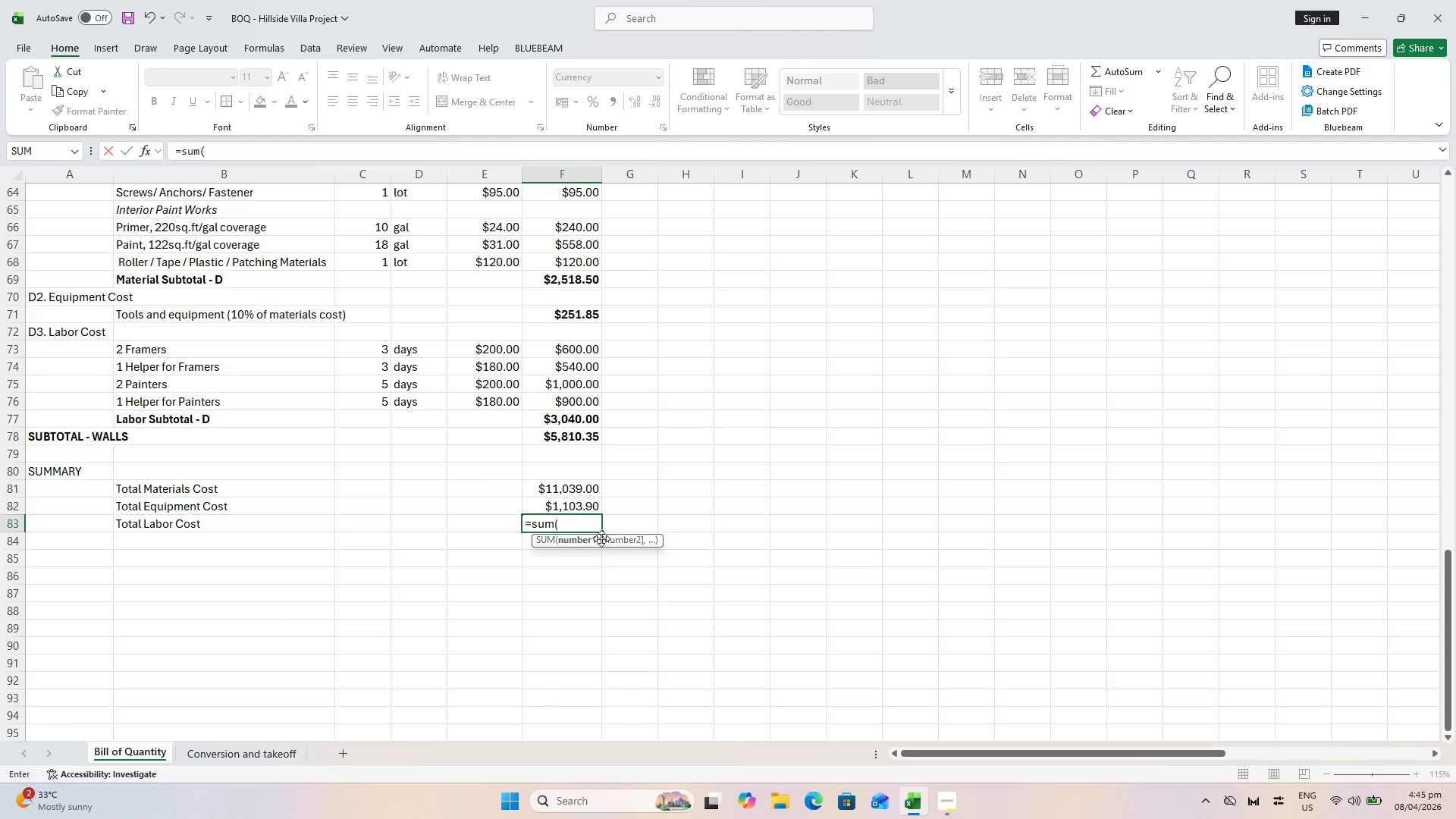 
scroll: coordinate [483, 350], scroll_direction: up, amount: 37.0
 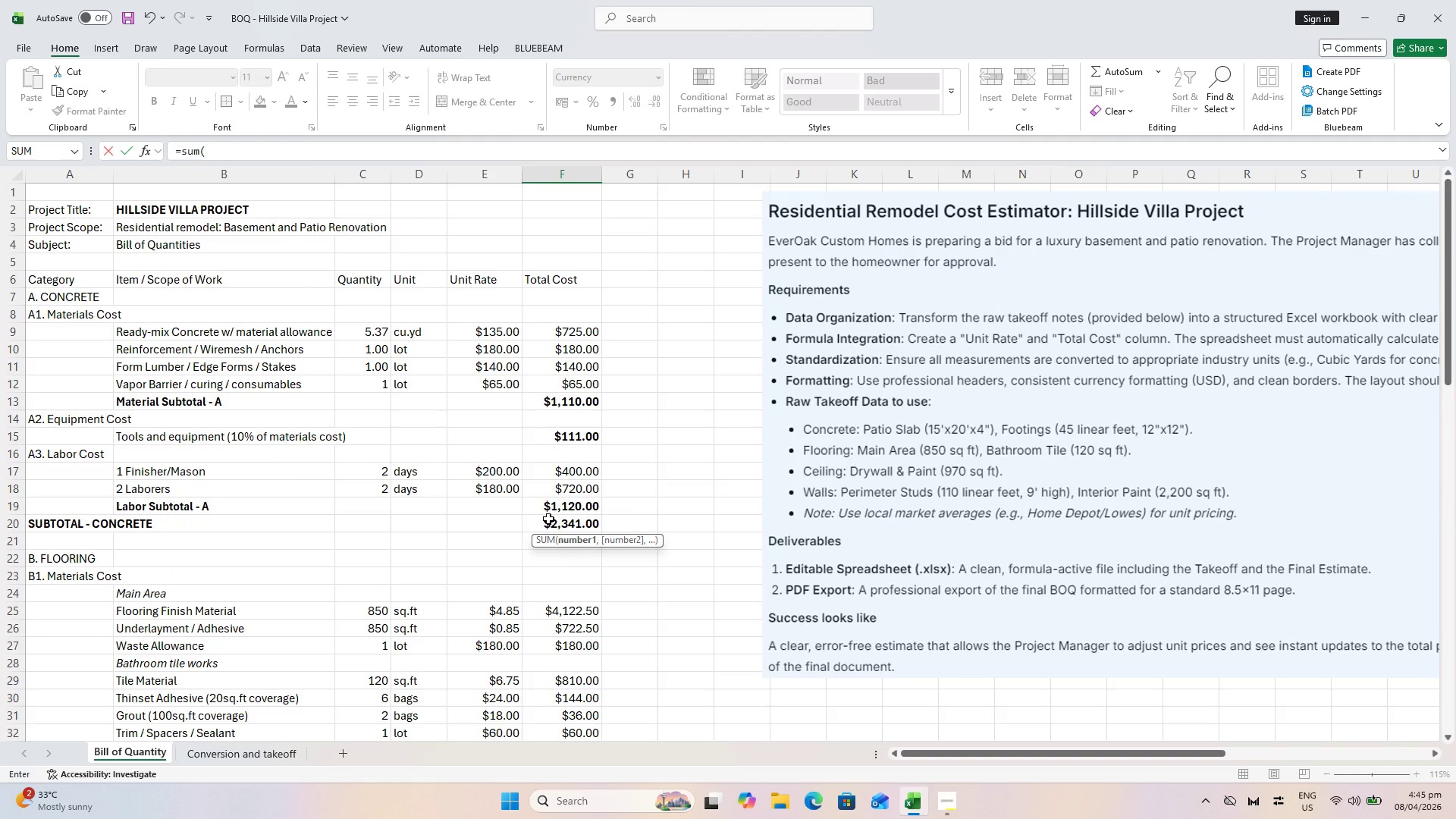 
hold_key(key=ControlLeft, duration=0.75)
left_click([556, 510])
 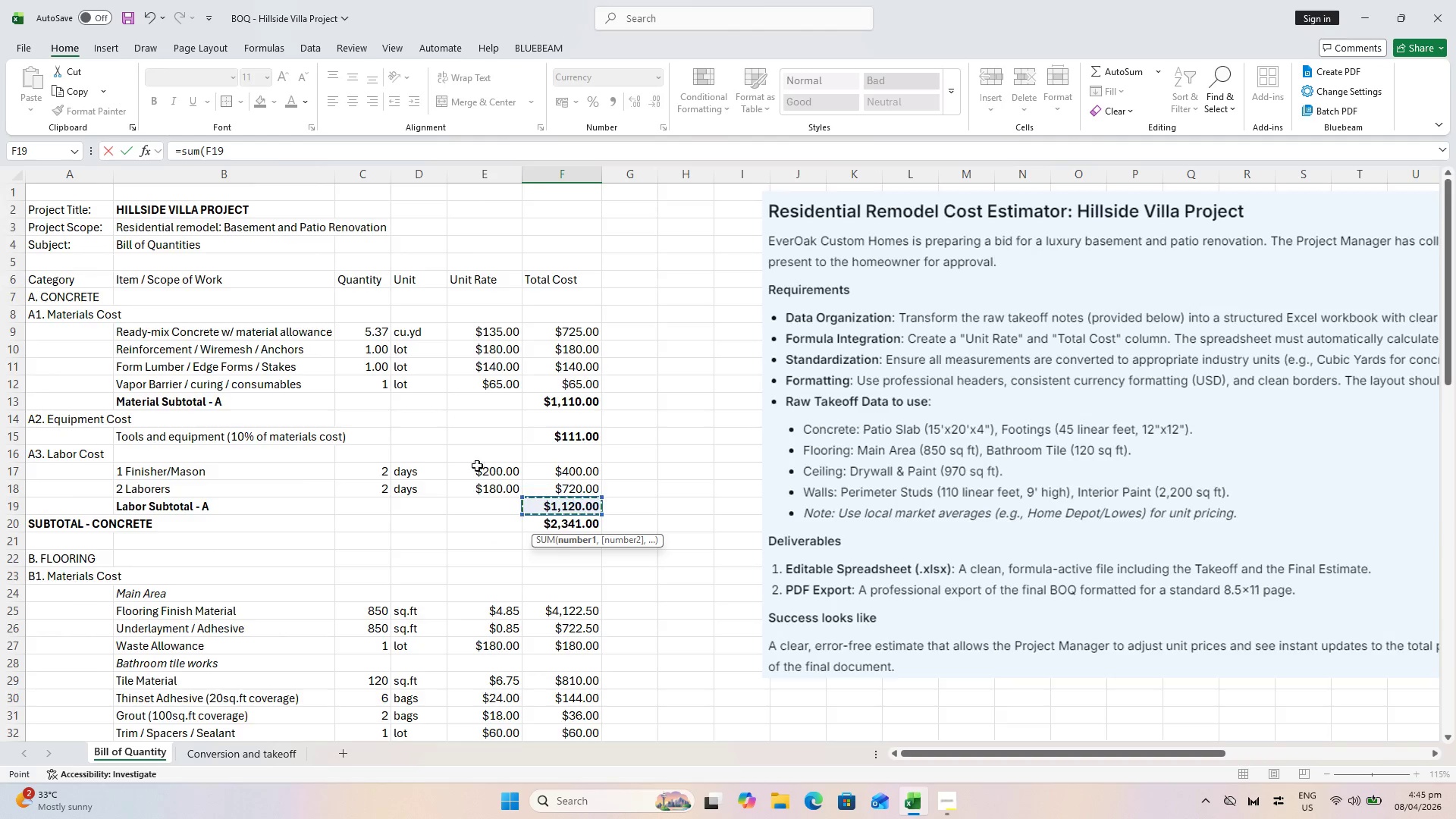 
scroll: coordinate [537, 498], scroll_direction: down, amount: 7.0
 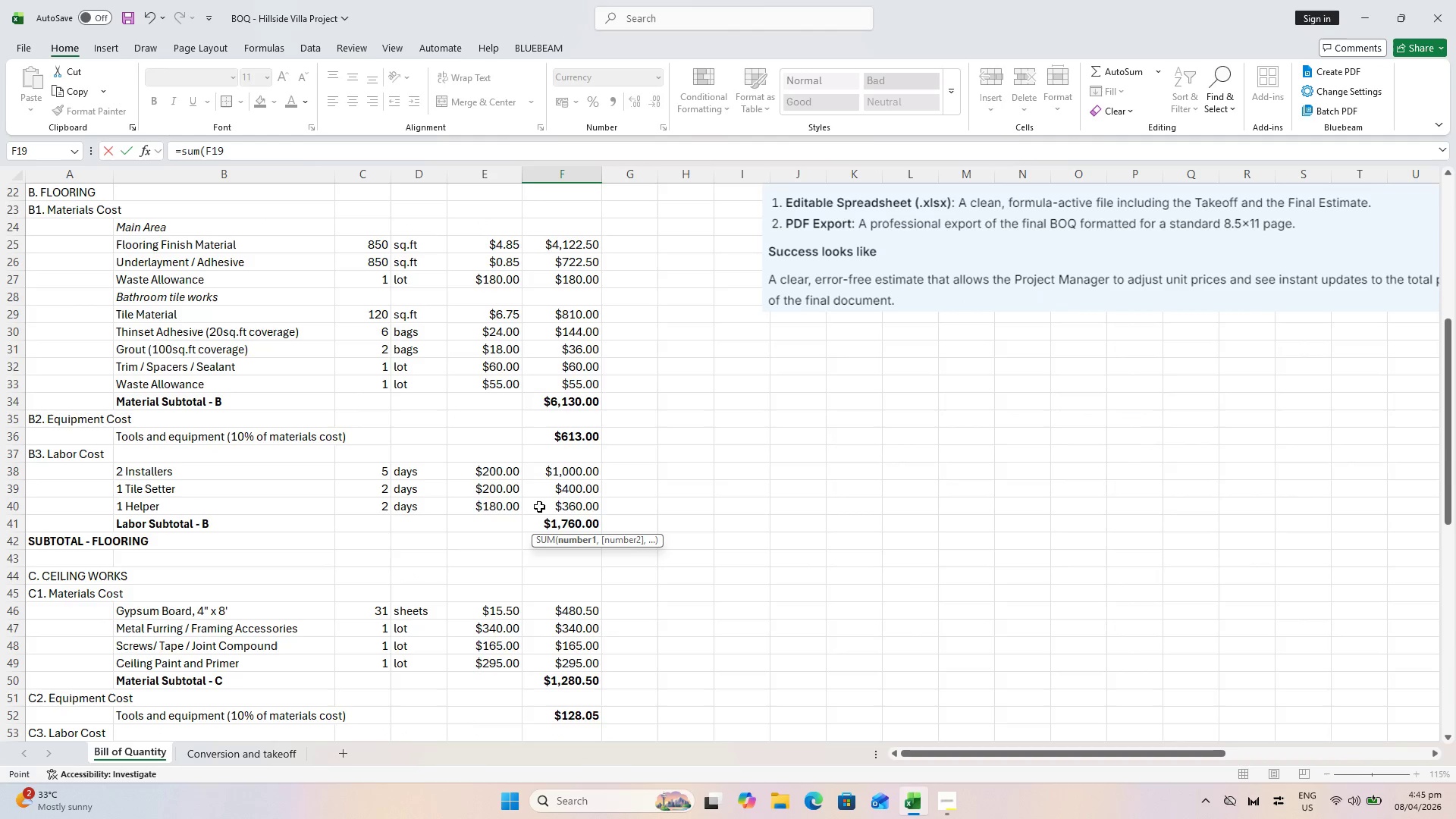 
hold_key(key=ControlLeft, duration=0.75)
 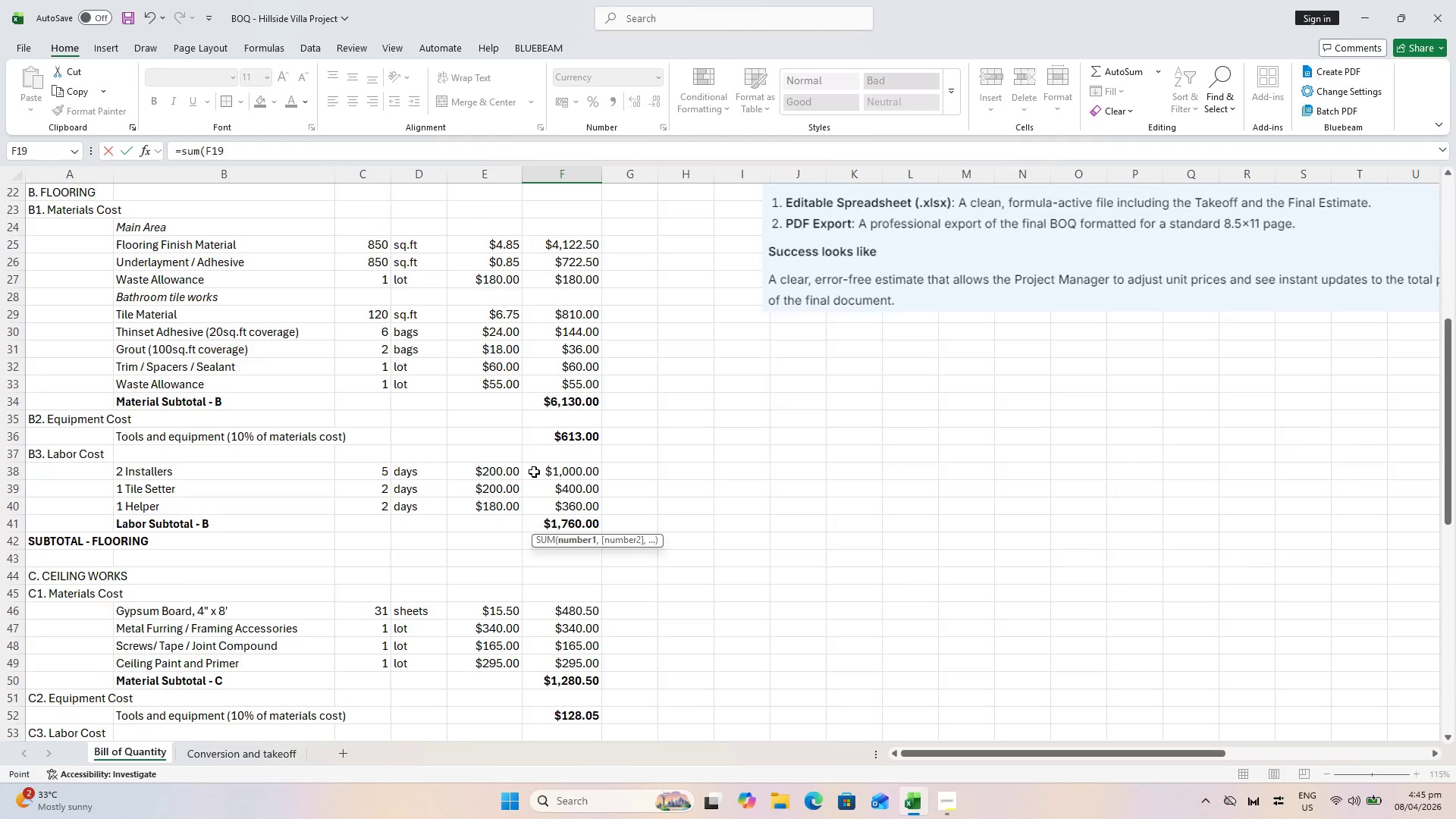 
scroll: coordinate [534, 472], scroll_direction: down, amount: 1.0
 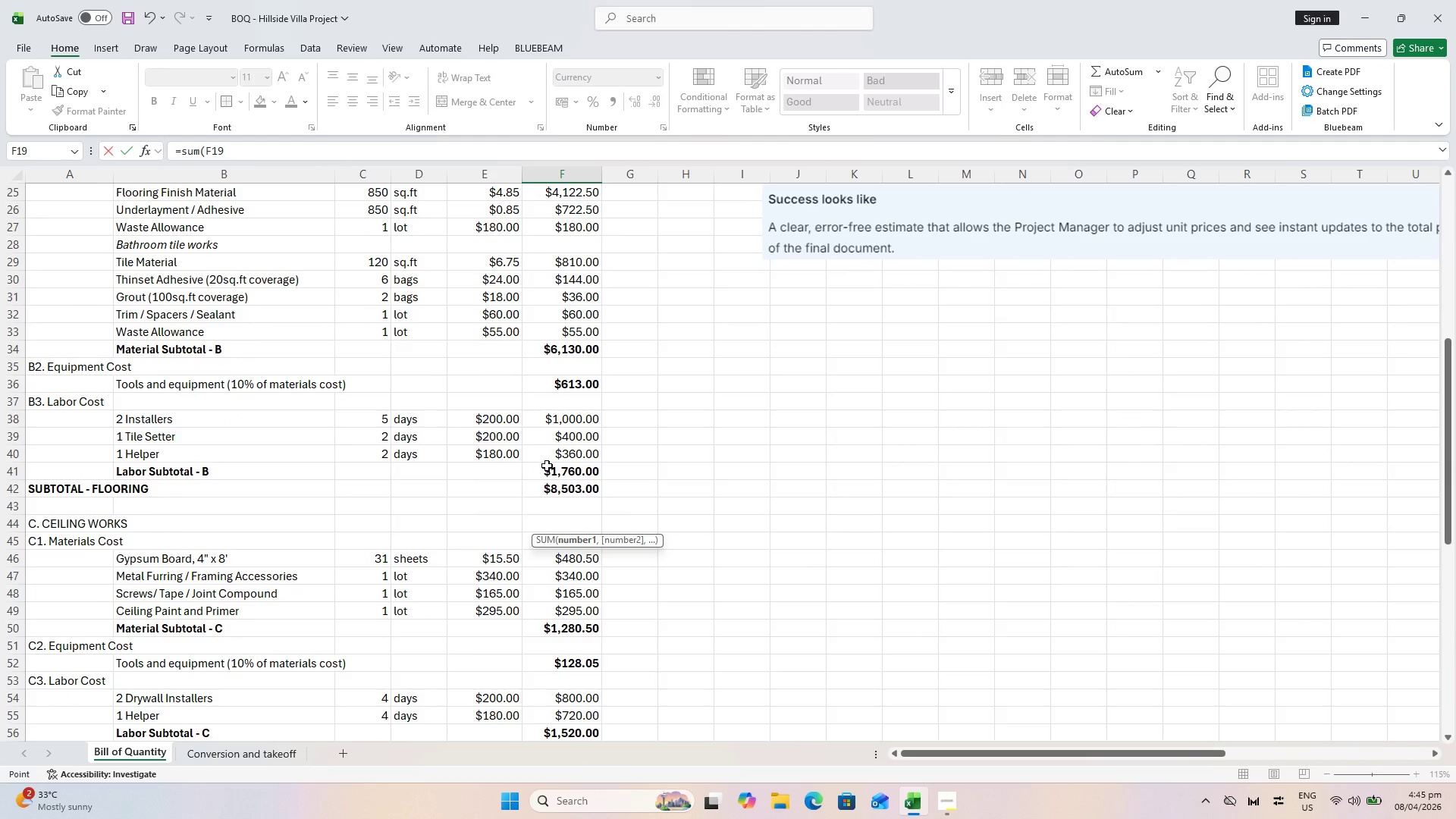 
hold_key(key=ControlLeft, duration=0.8)
left_click([557, 466])
 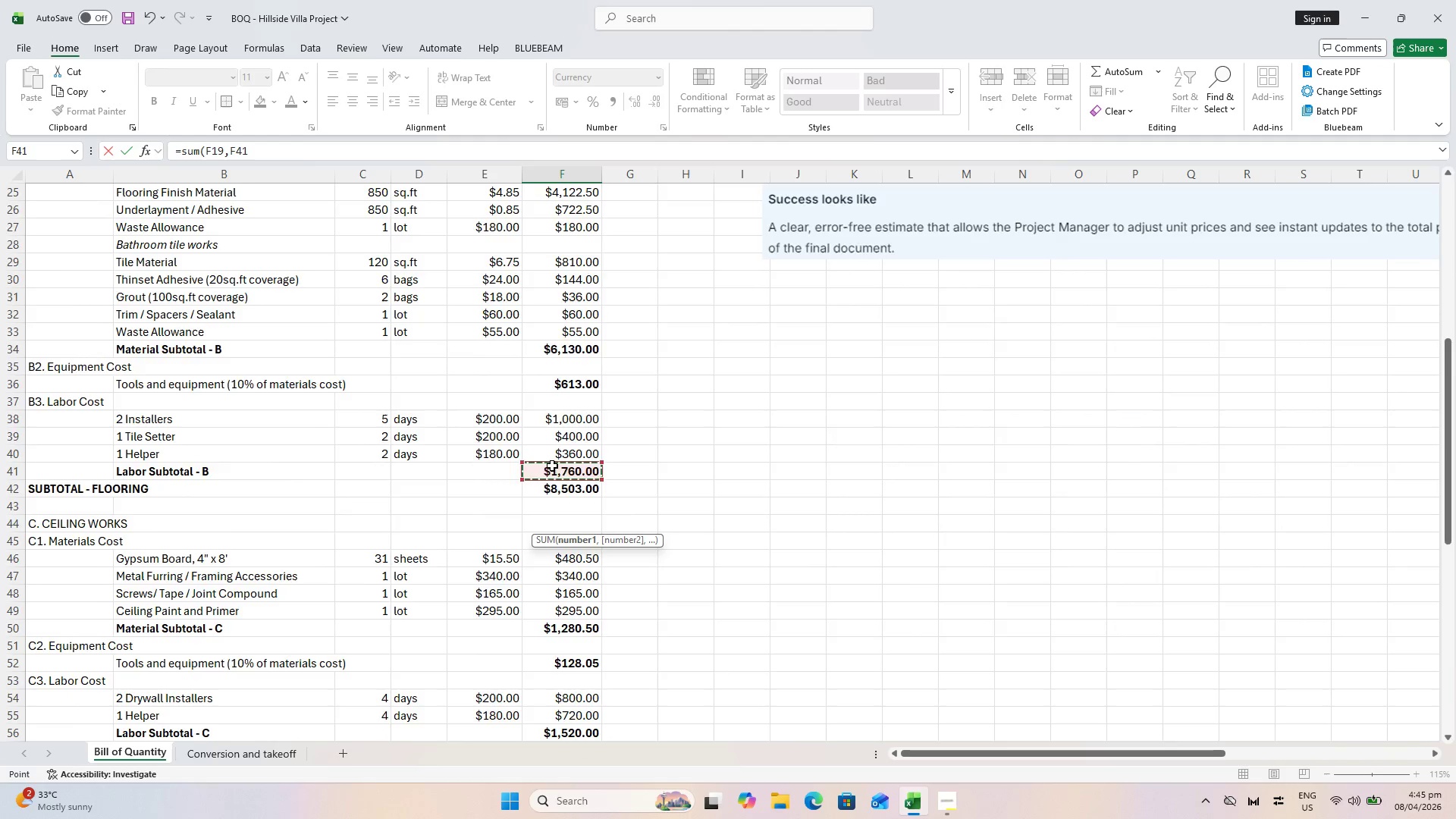 
scroll: coordinate [548, 468], scroll_direction: down, amount: 5.0
 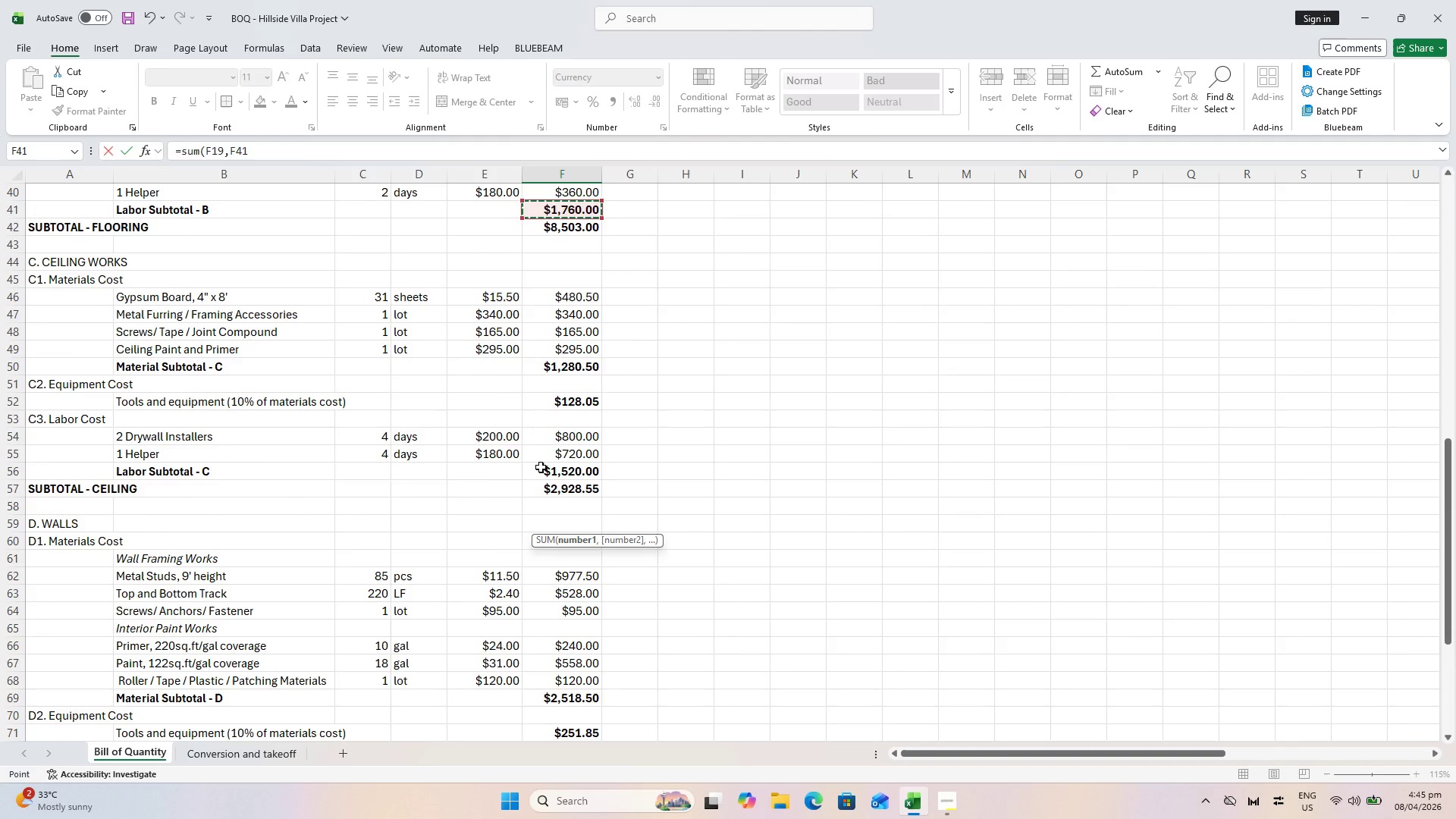 
hold_key(key=ControlLeft, duration=1.5)
 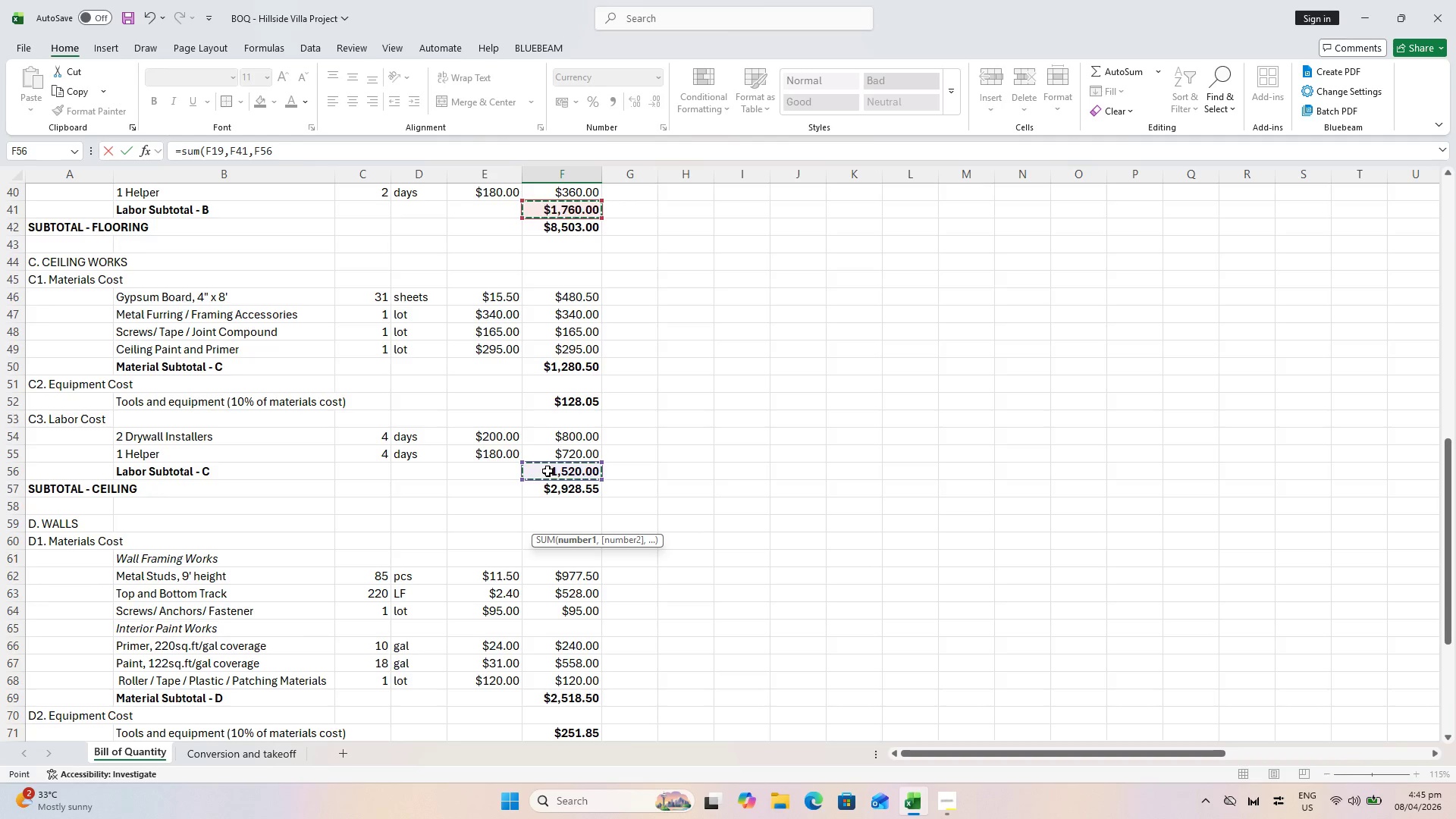 
hold_key(key=ControlLeft, duration=0.55)
left_click([548, 471])
 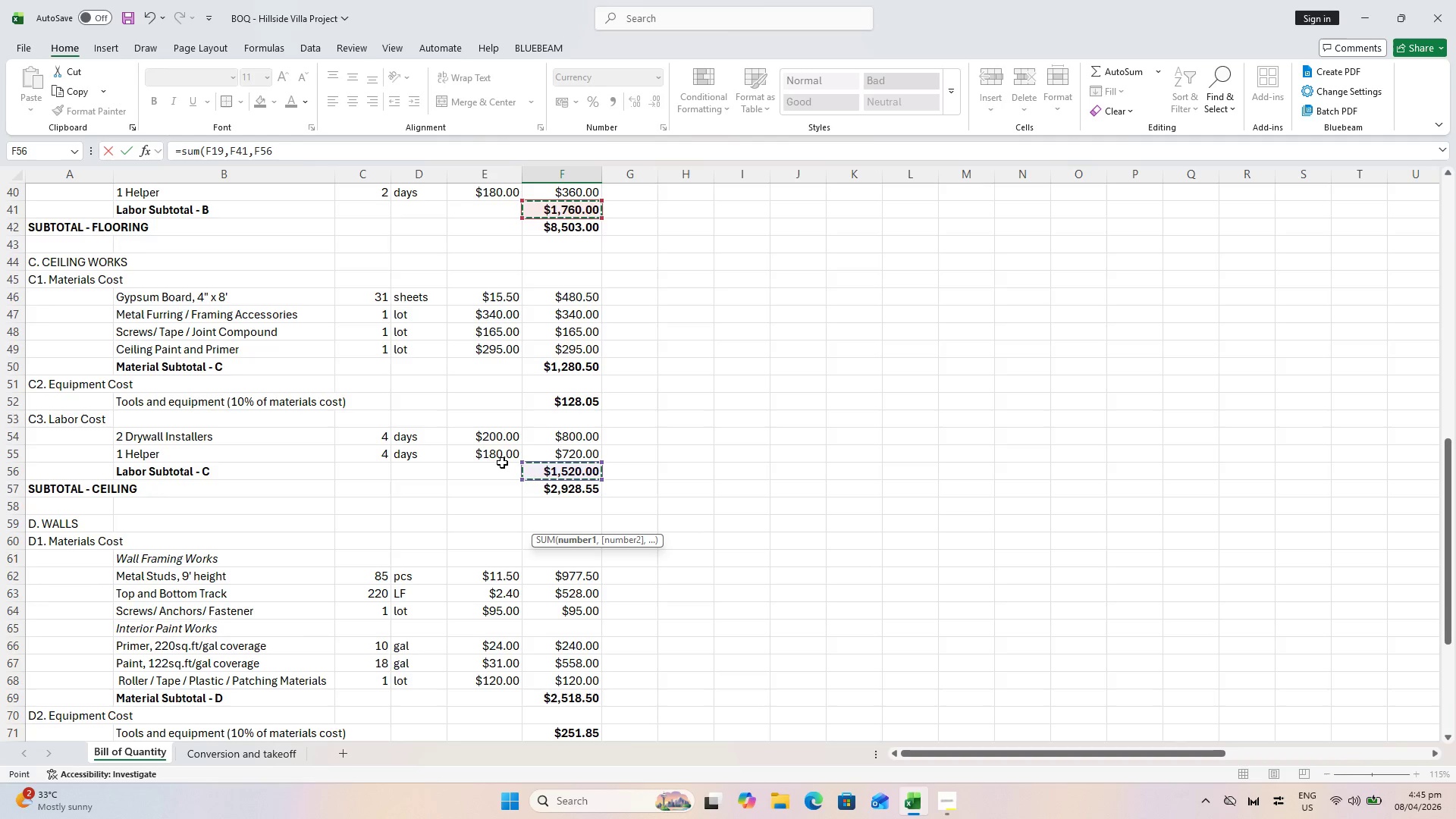 
scroll: coordinate [502, 463], scroll_direction: down, amount: 4.0
 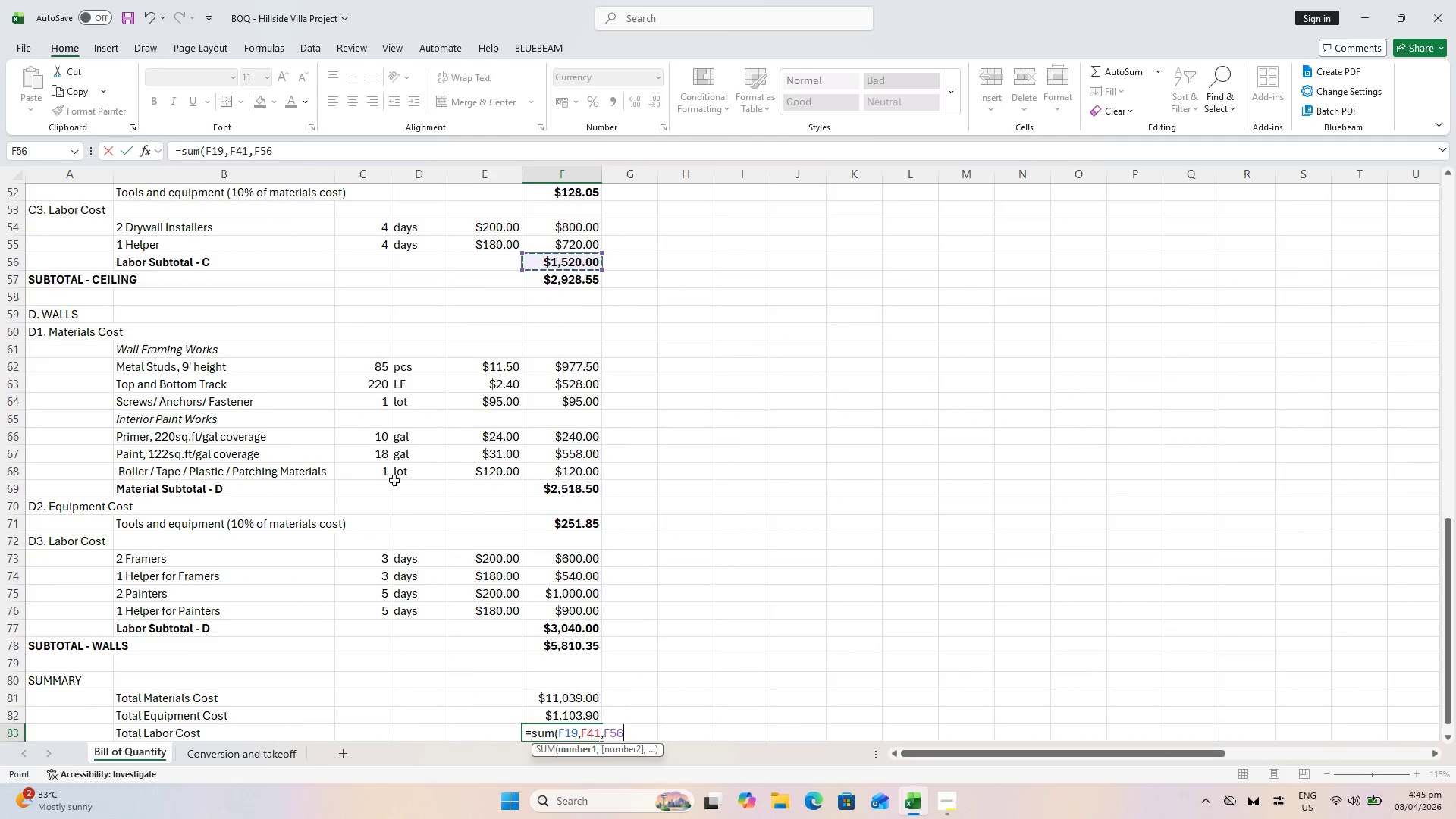 
hold_key(key=ControlLeft, duration=1.41)
 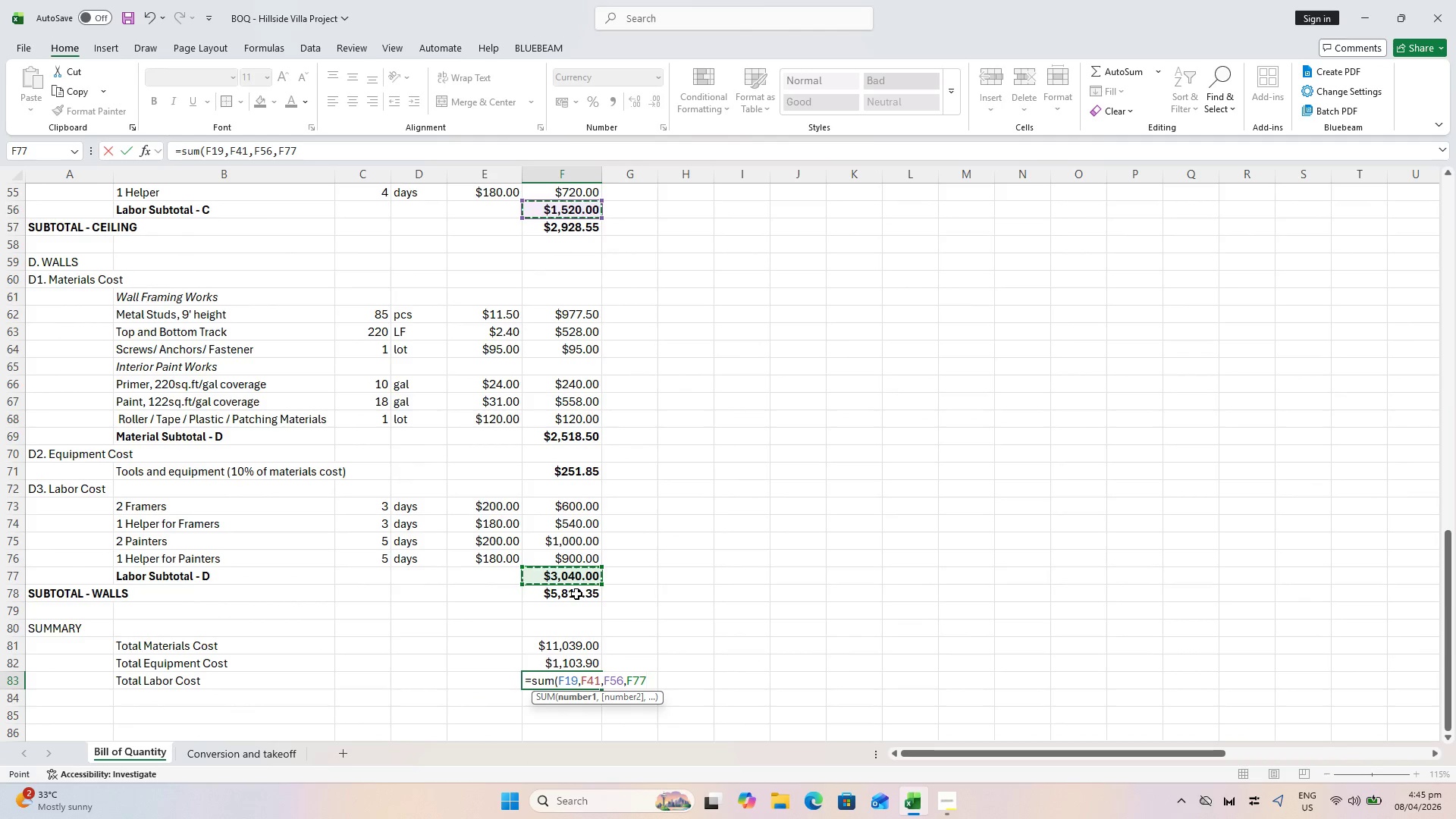 
scroll: coordinate [374, 494], scroll_direction: down, amount: 1.0
 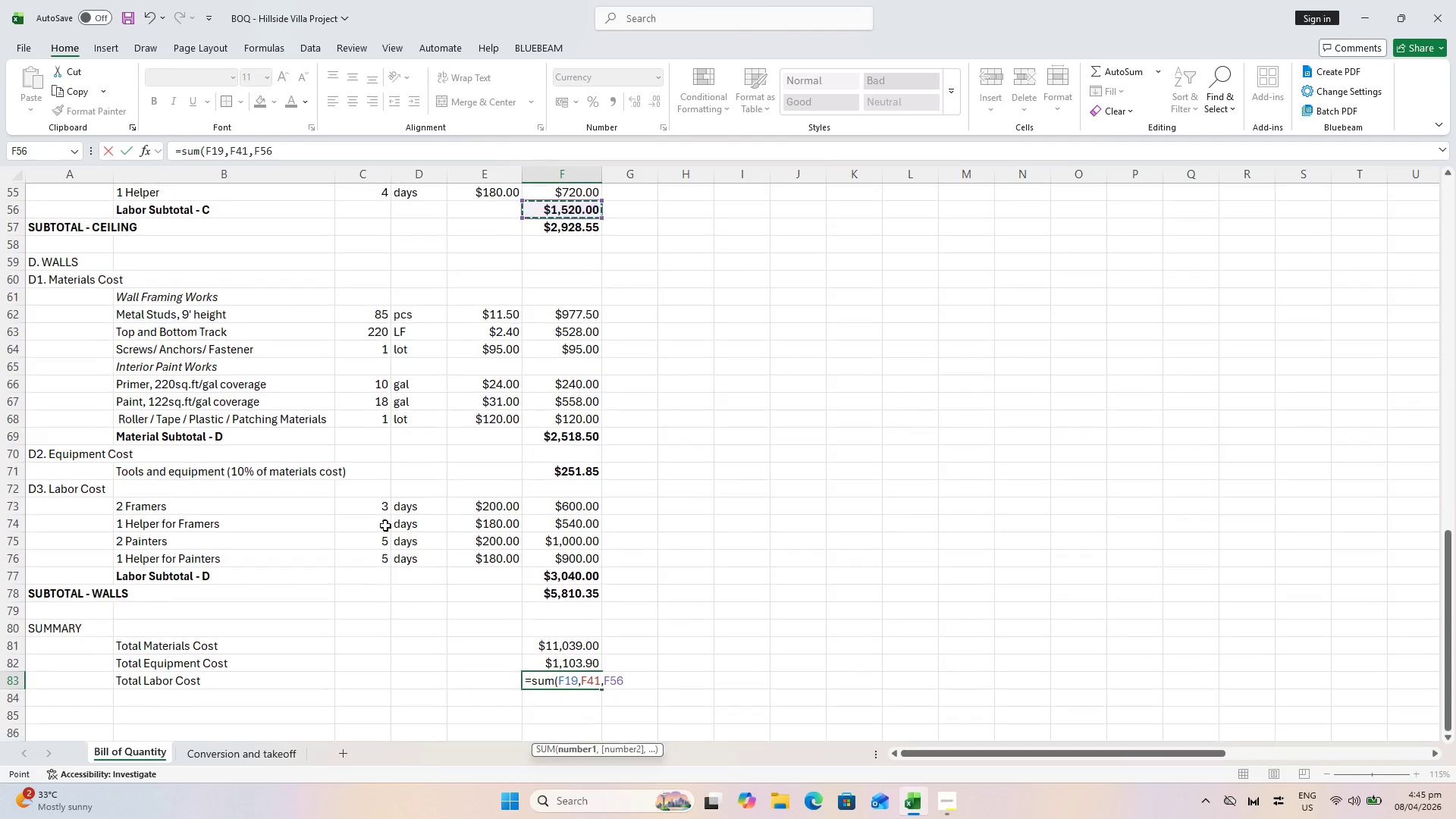 
left_click([551, 579])
 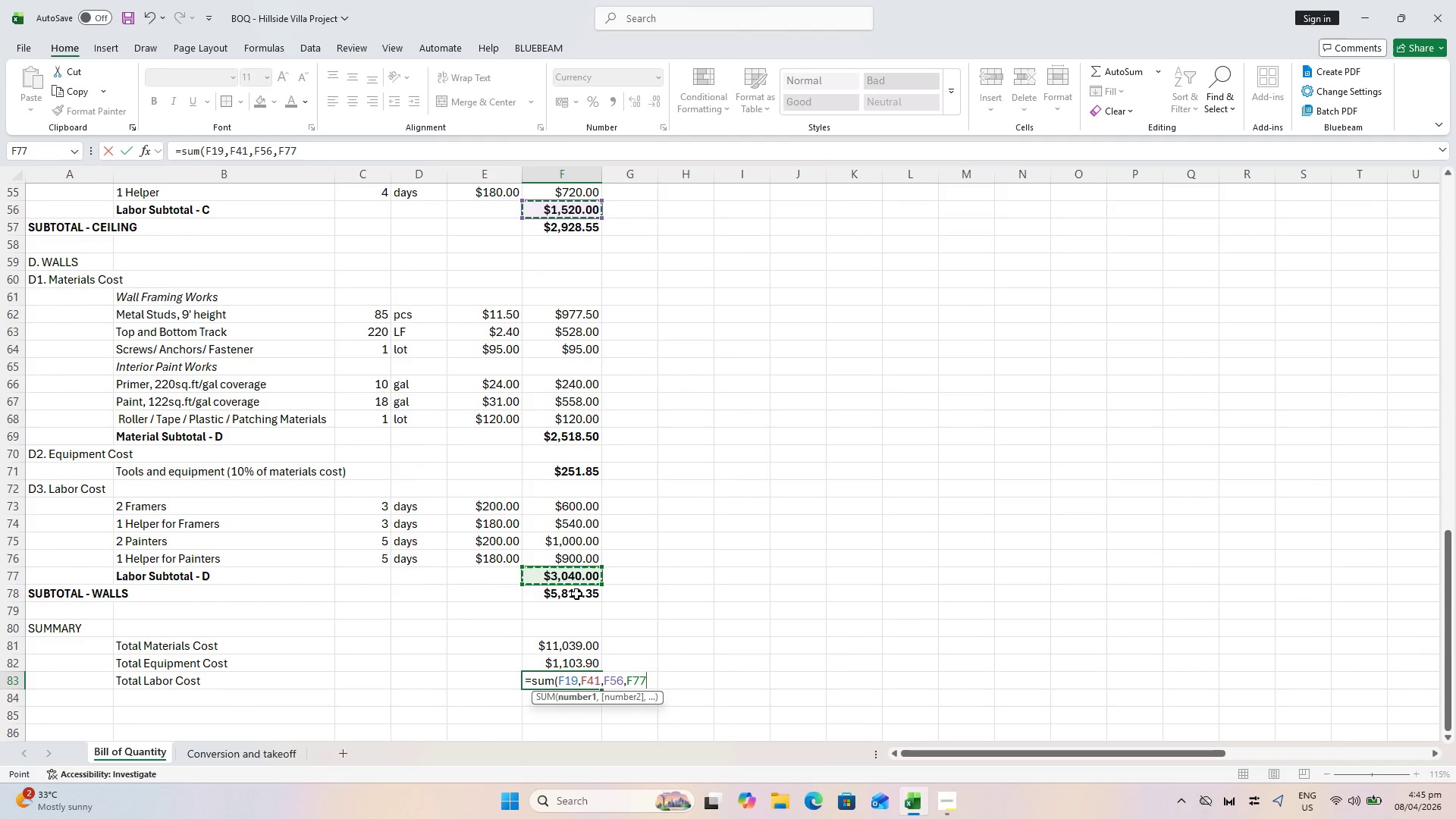 
key(Shift+0)
 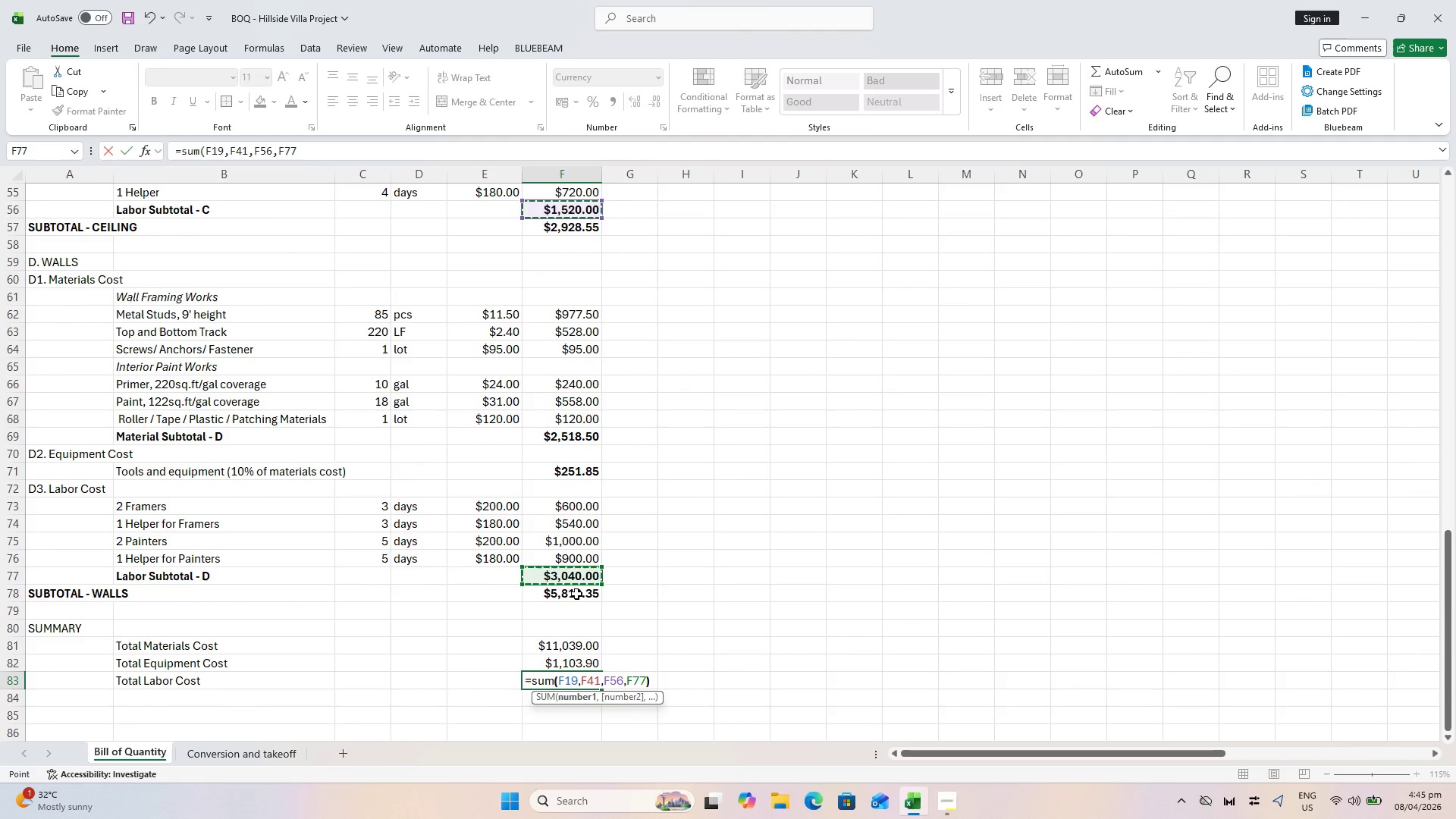 
key(Enter)
 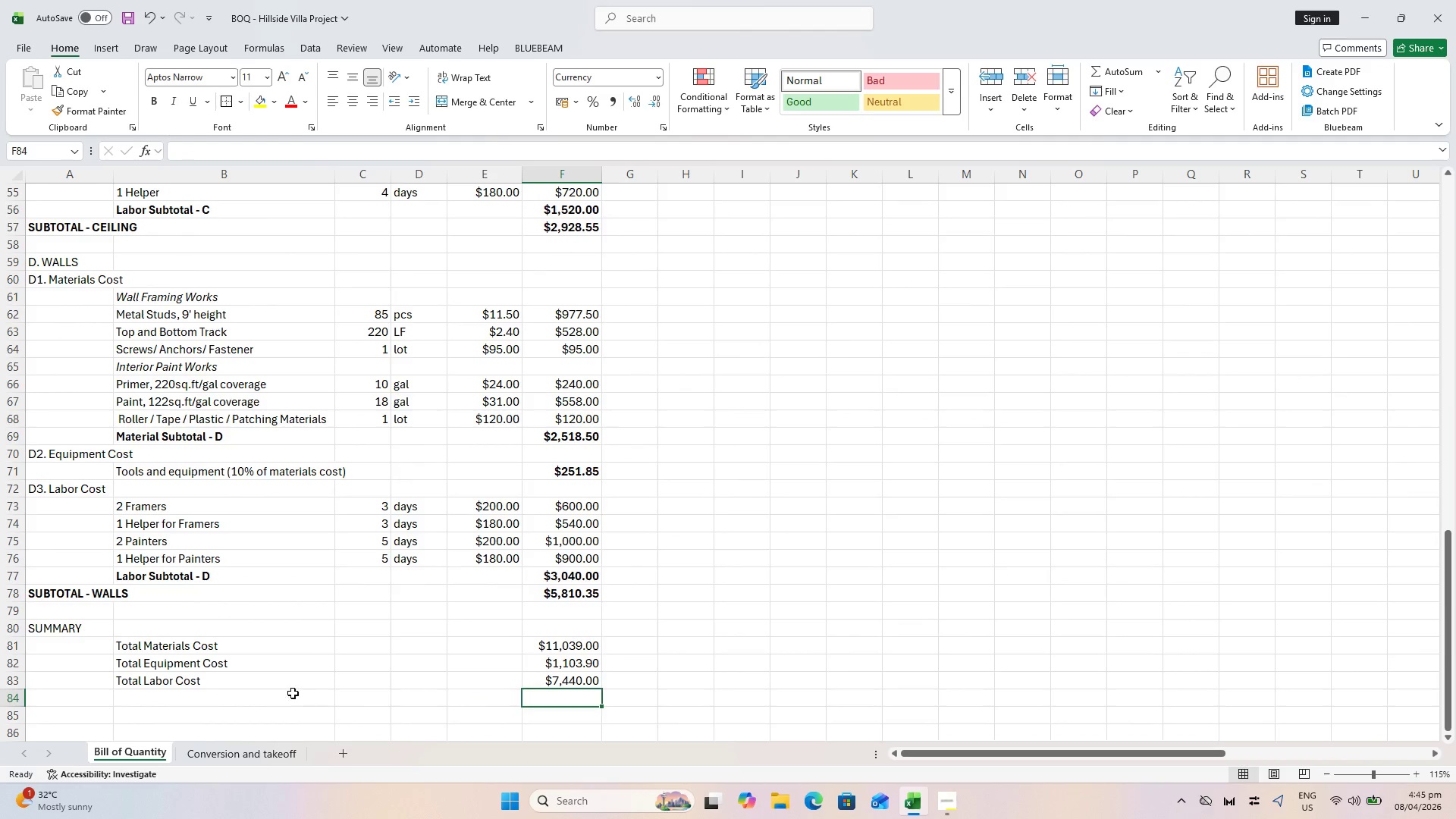 
left_click([206, 691])
 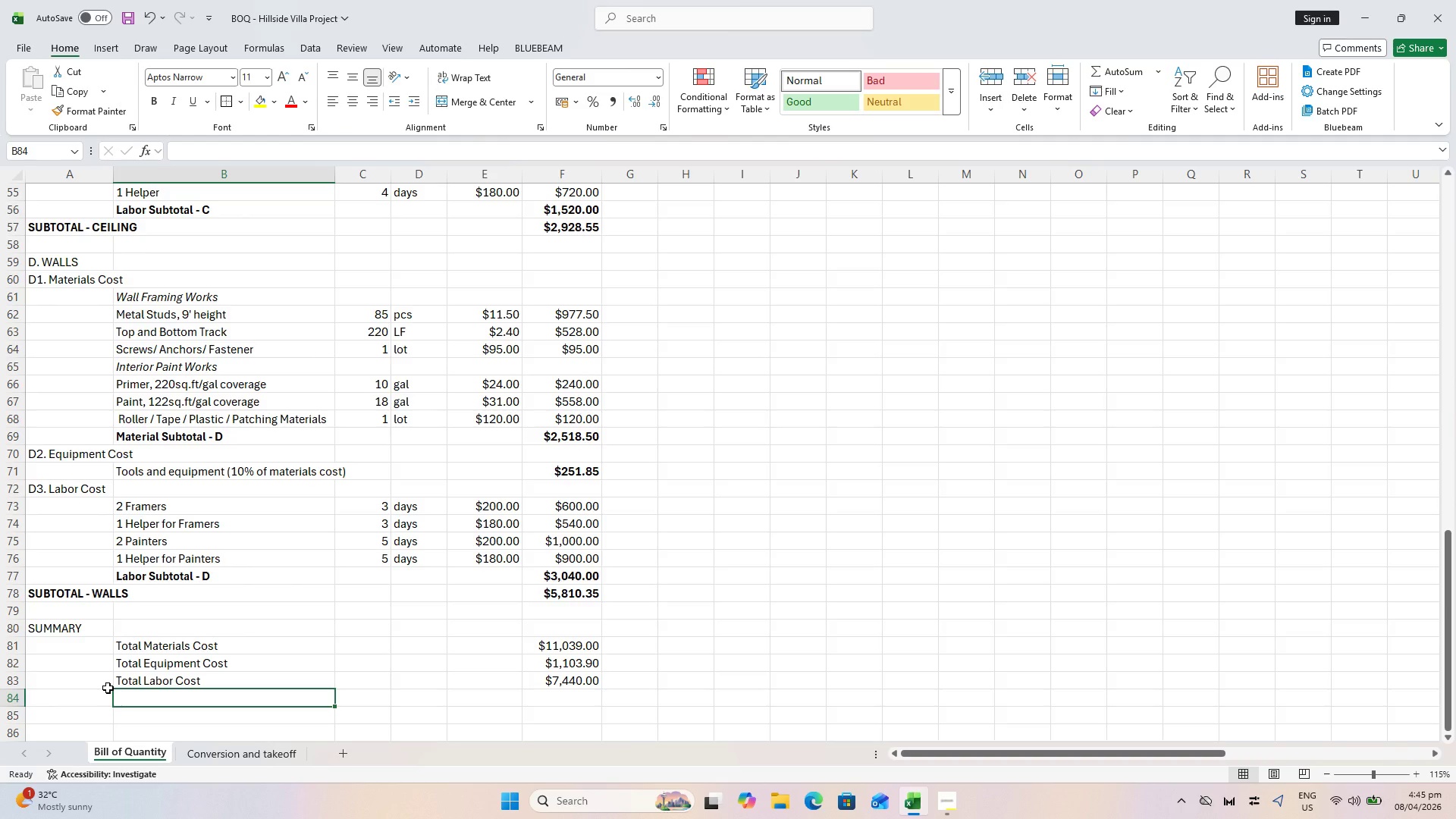 
wait(6.66)
 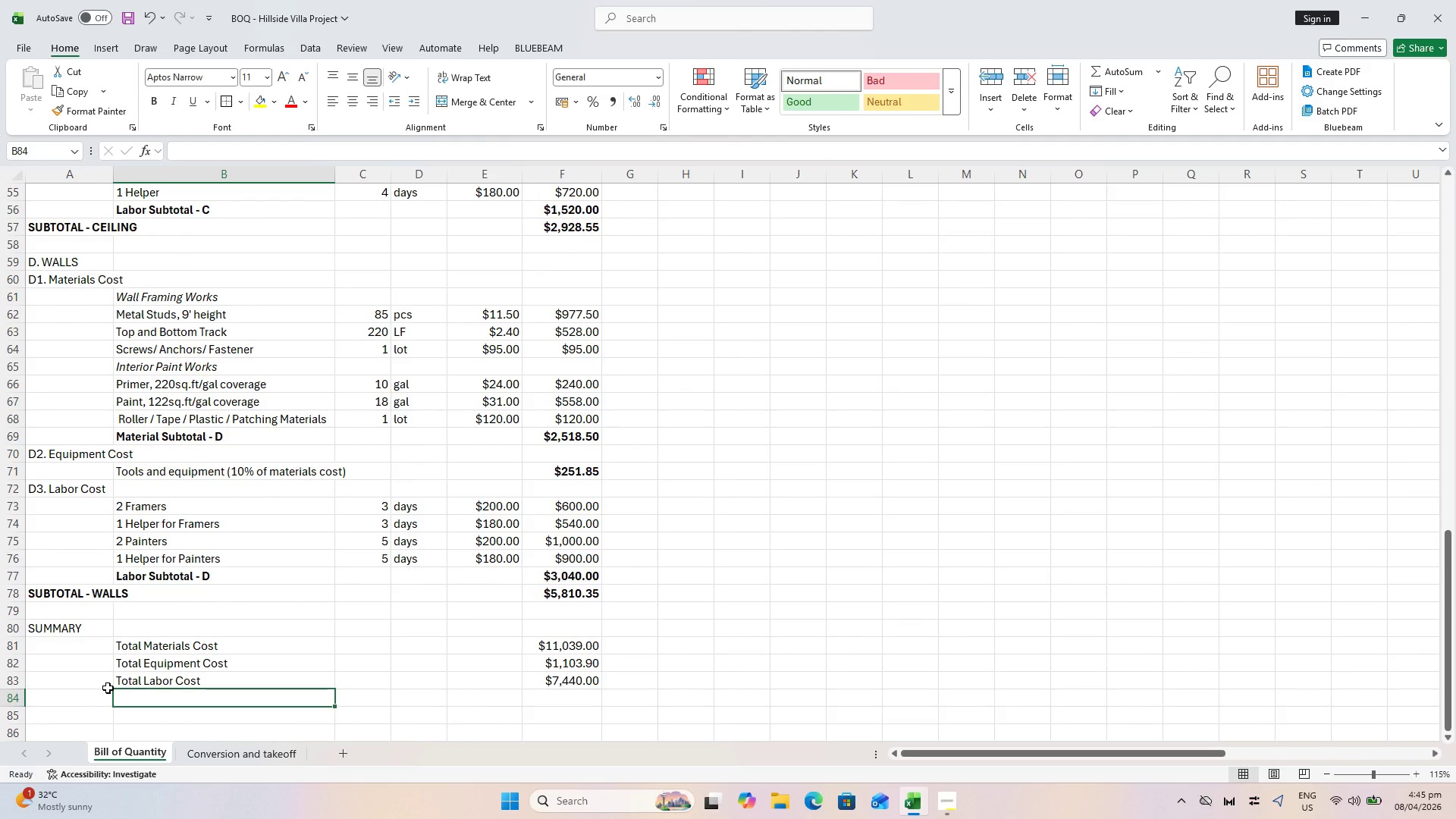 
left_click([98, 692])
 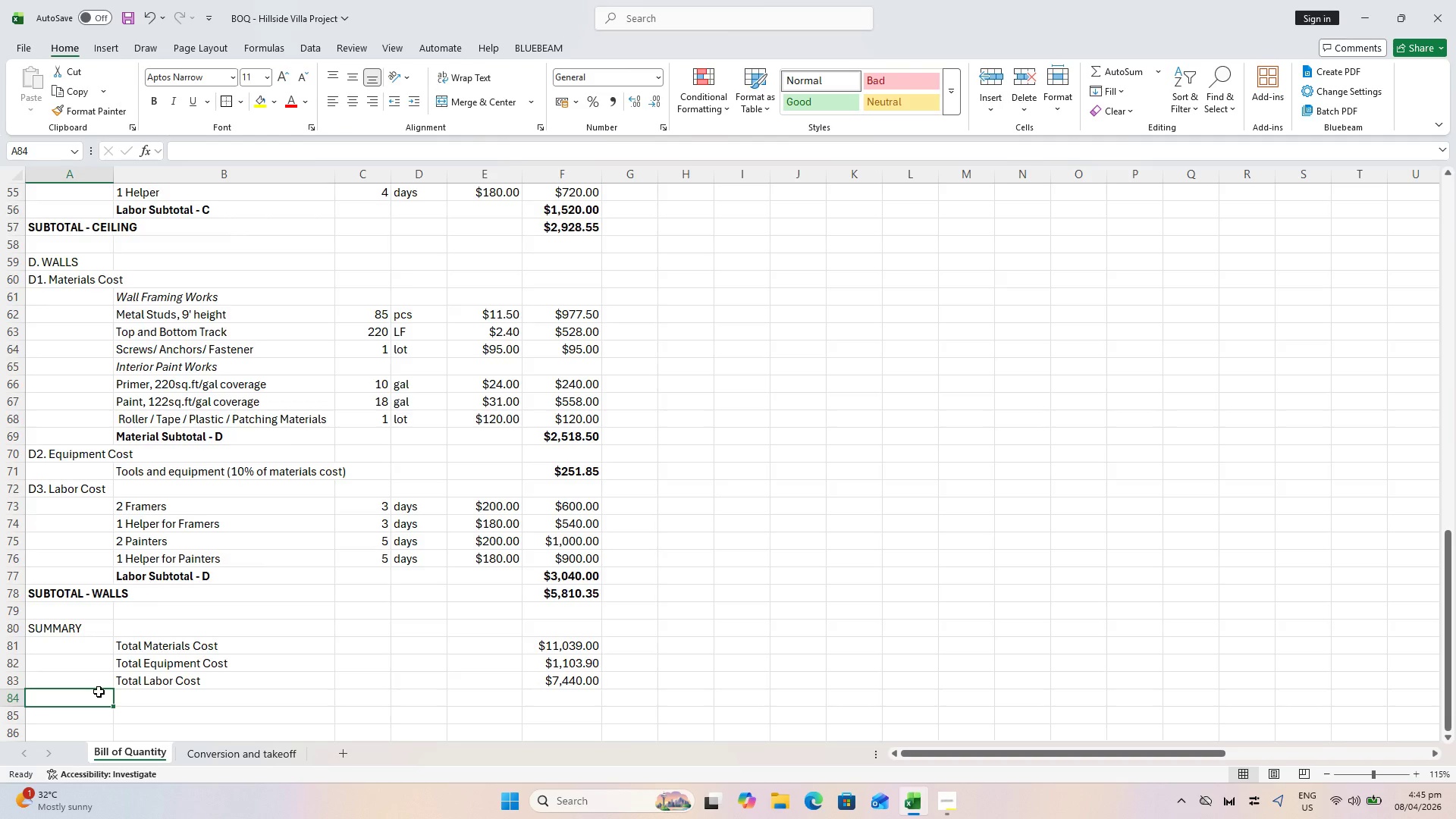 
scroll: coordinate [103, 695], scroll_direction: down, amount: 2.0
 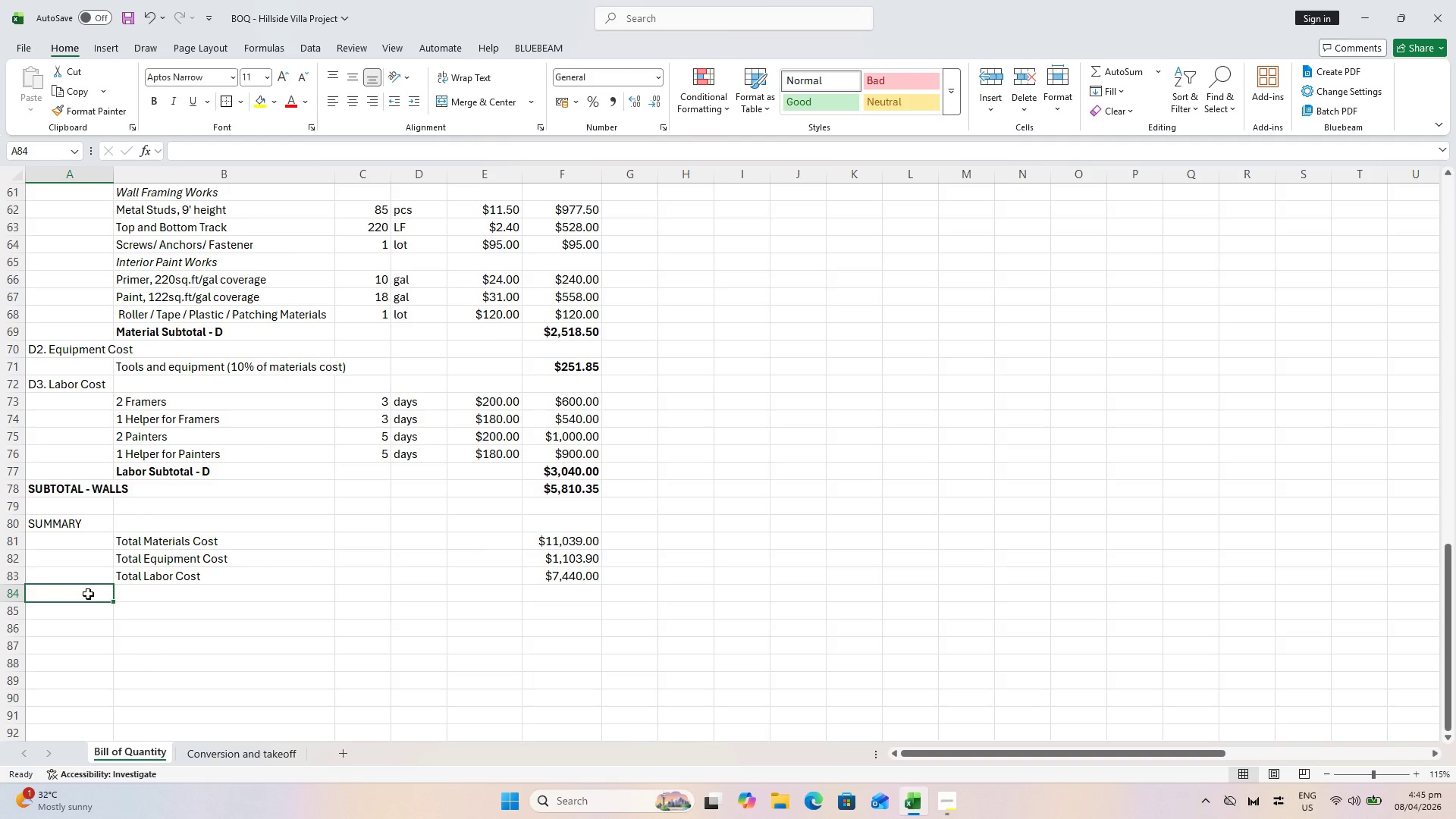 
wait(5.25)
 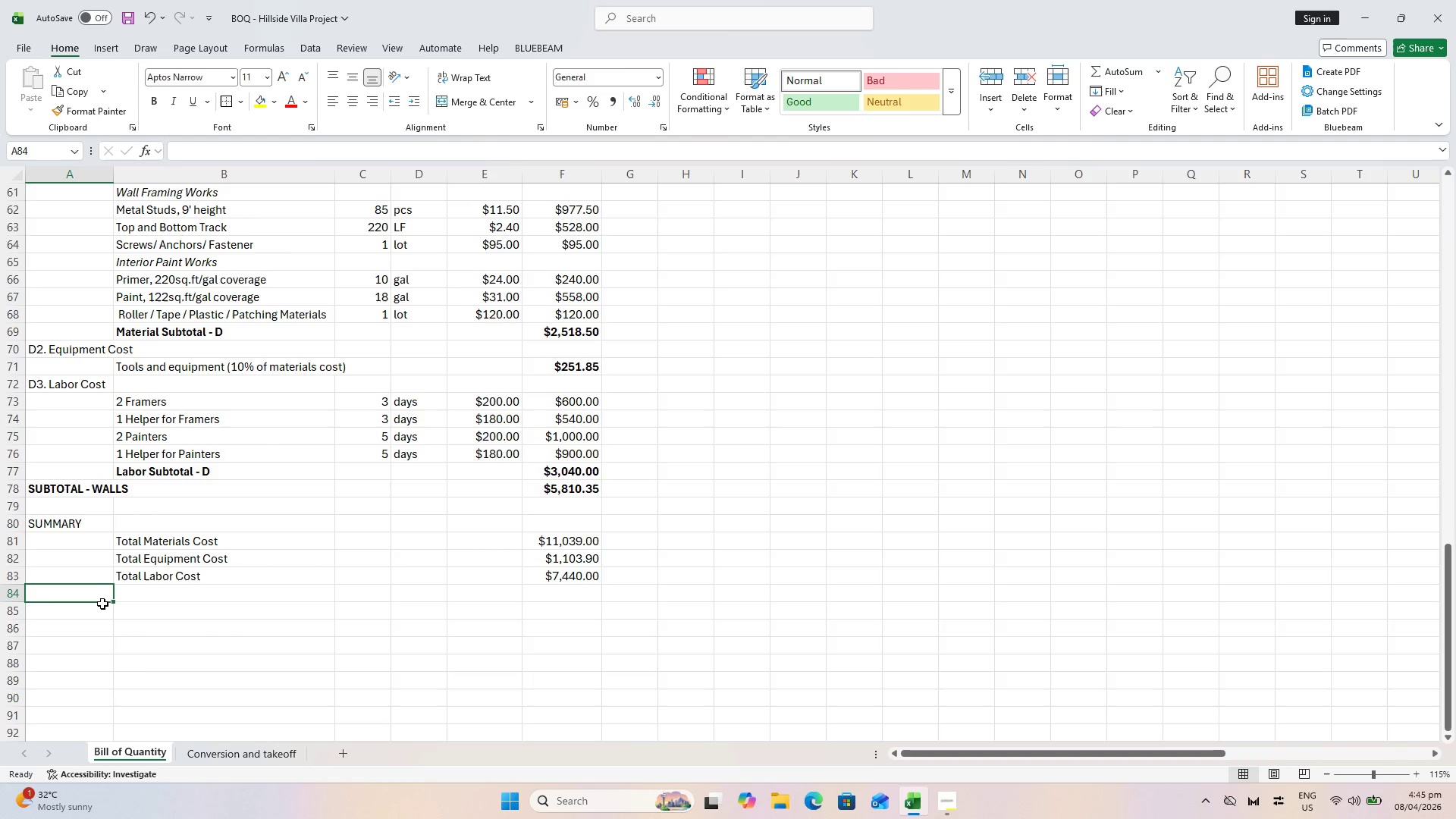 
type(TOTLA)
key(Backspace)
key(Backspace)
type(AL ESTIMte)
key(Backspace)
key(Backspace)
key(NumpadEnter)
 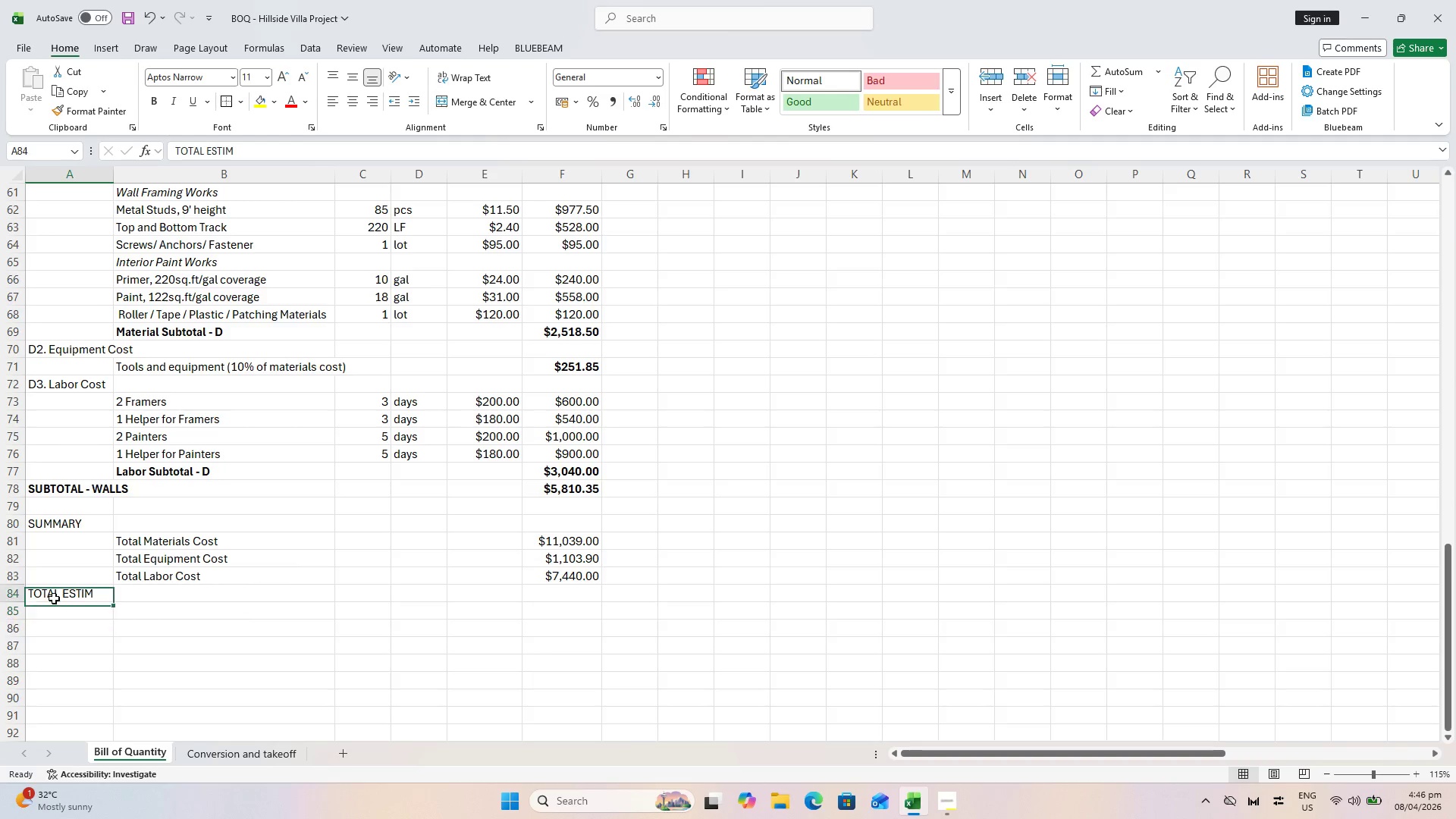 
double_click([55, 598])
 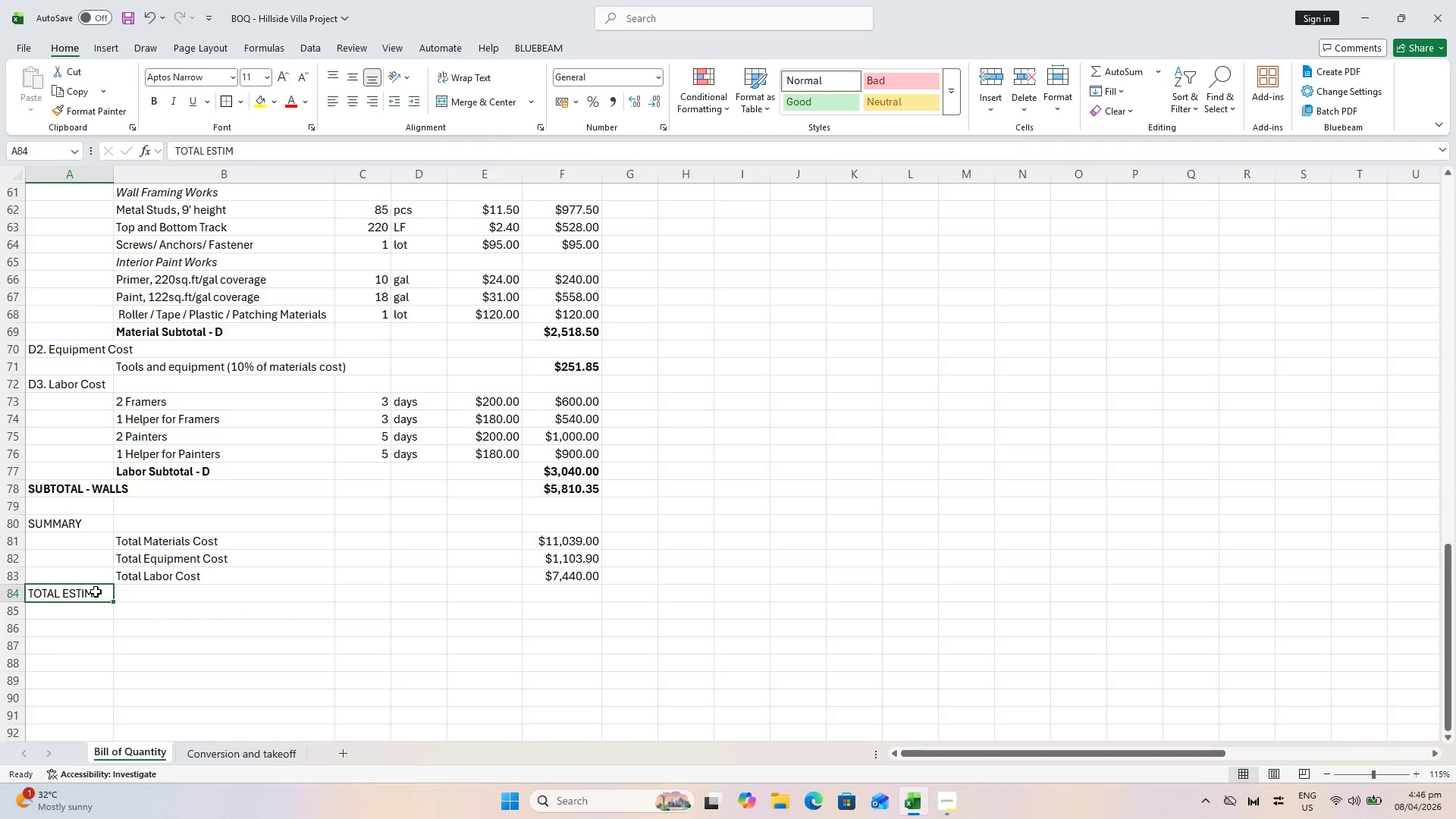 
triple_click([96, 592])
 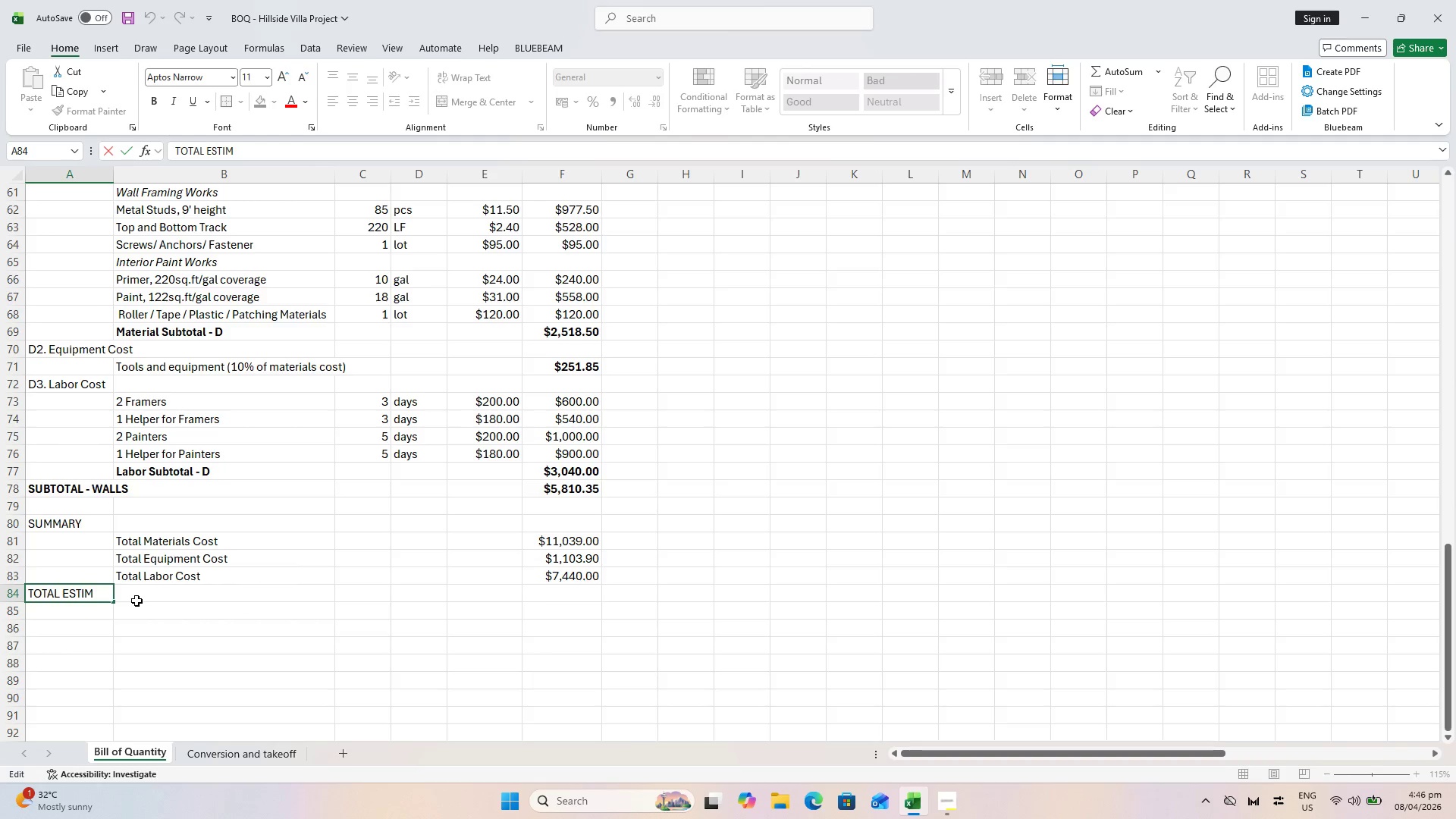 
type(ATED PROJECT COST)
 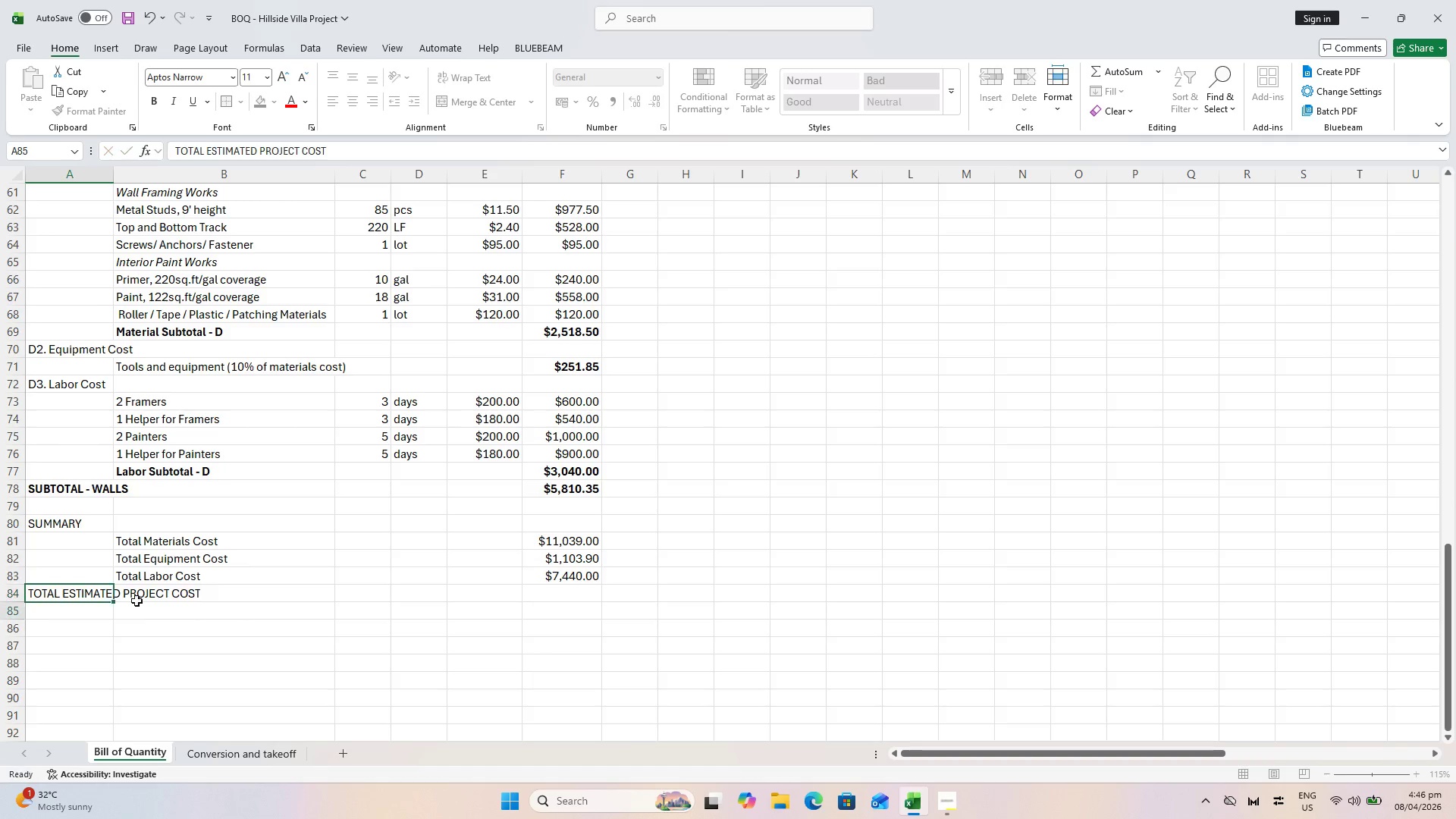 
key(Enter)
 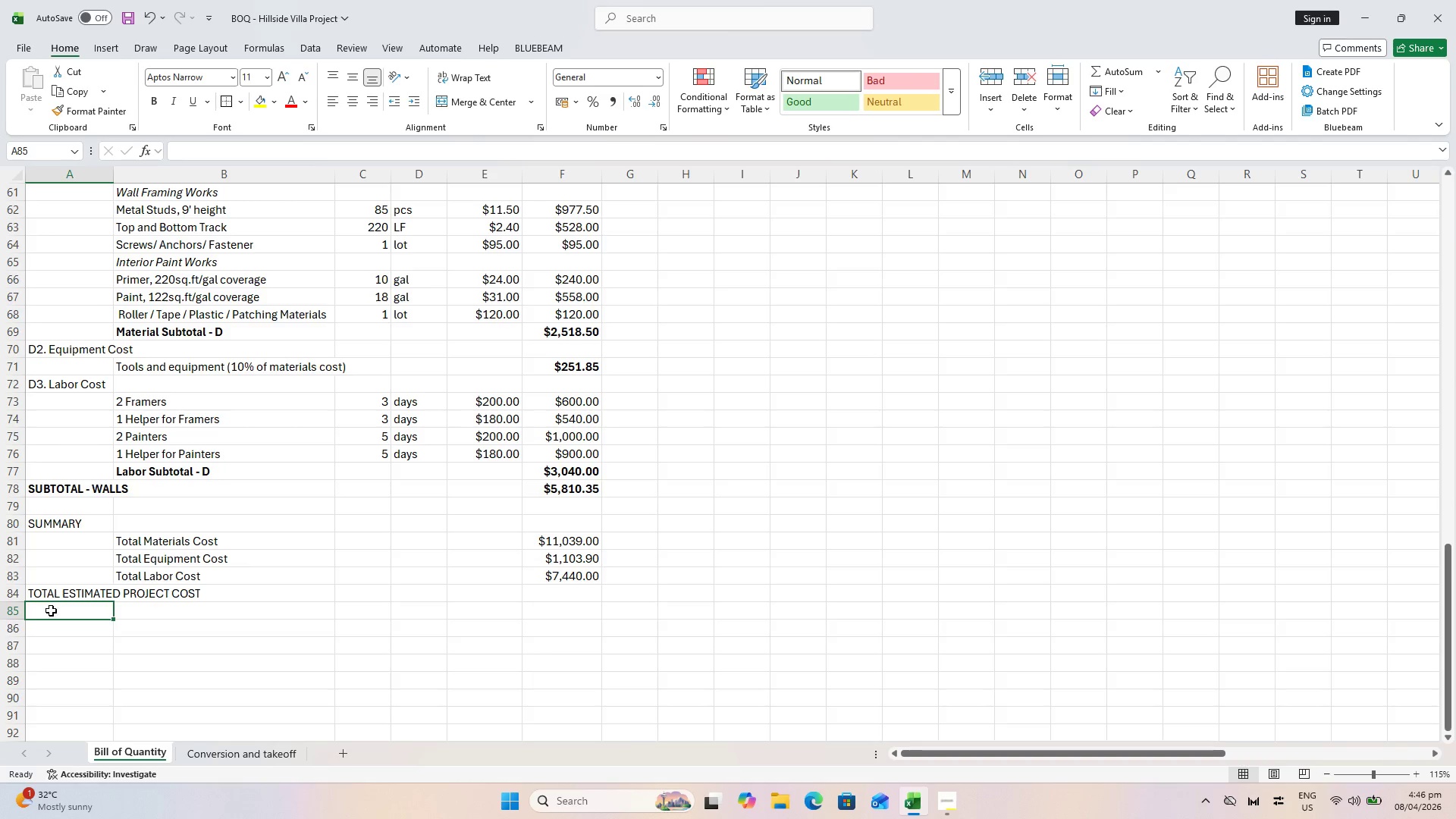 
left_click_drag(start_coordinate=[46, 604], to_coordinate=[51, 601])
 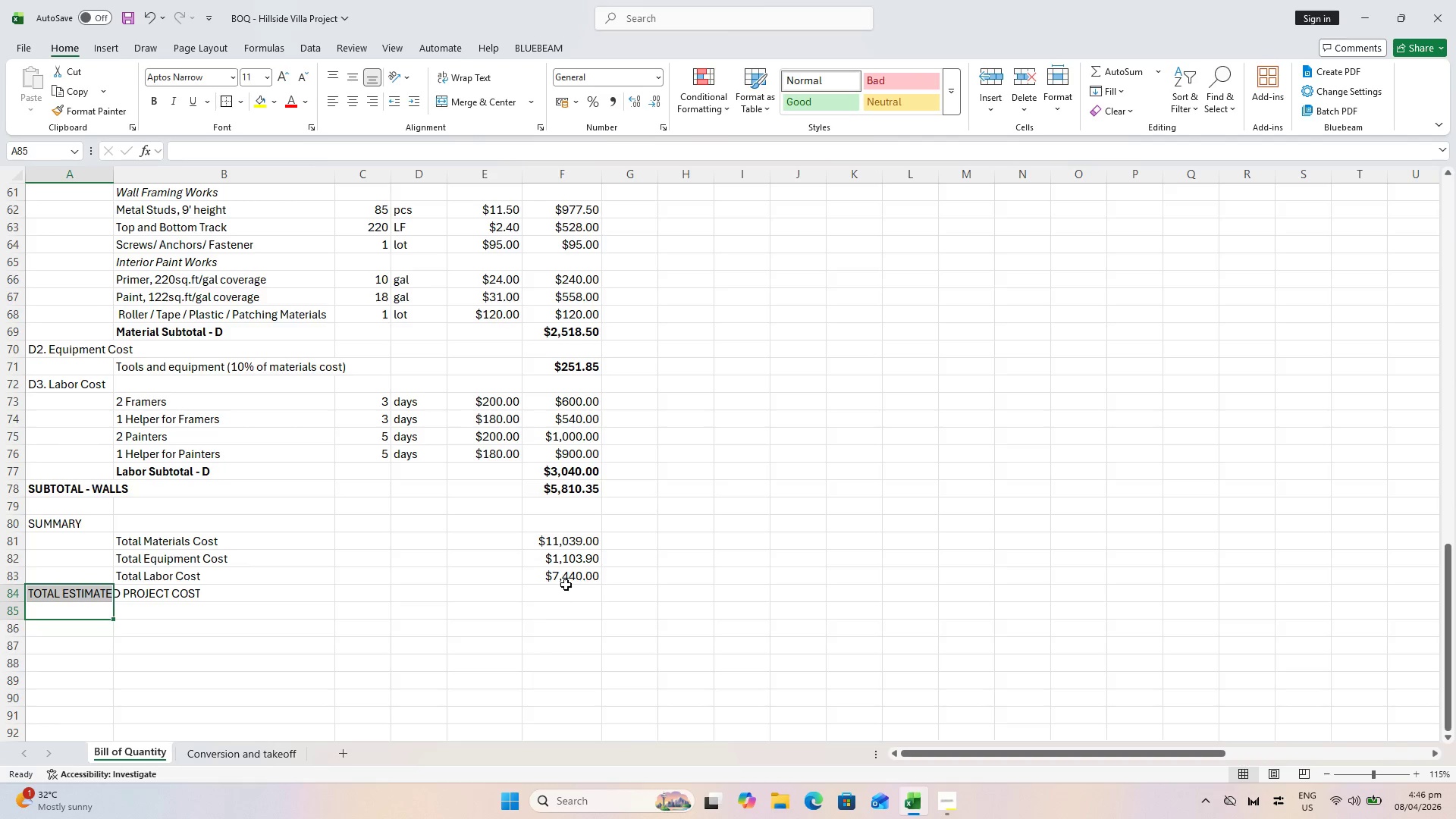 
left_click([566, 584])
 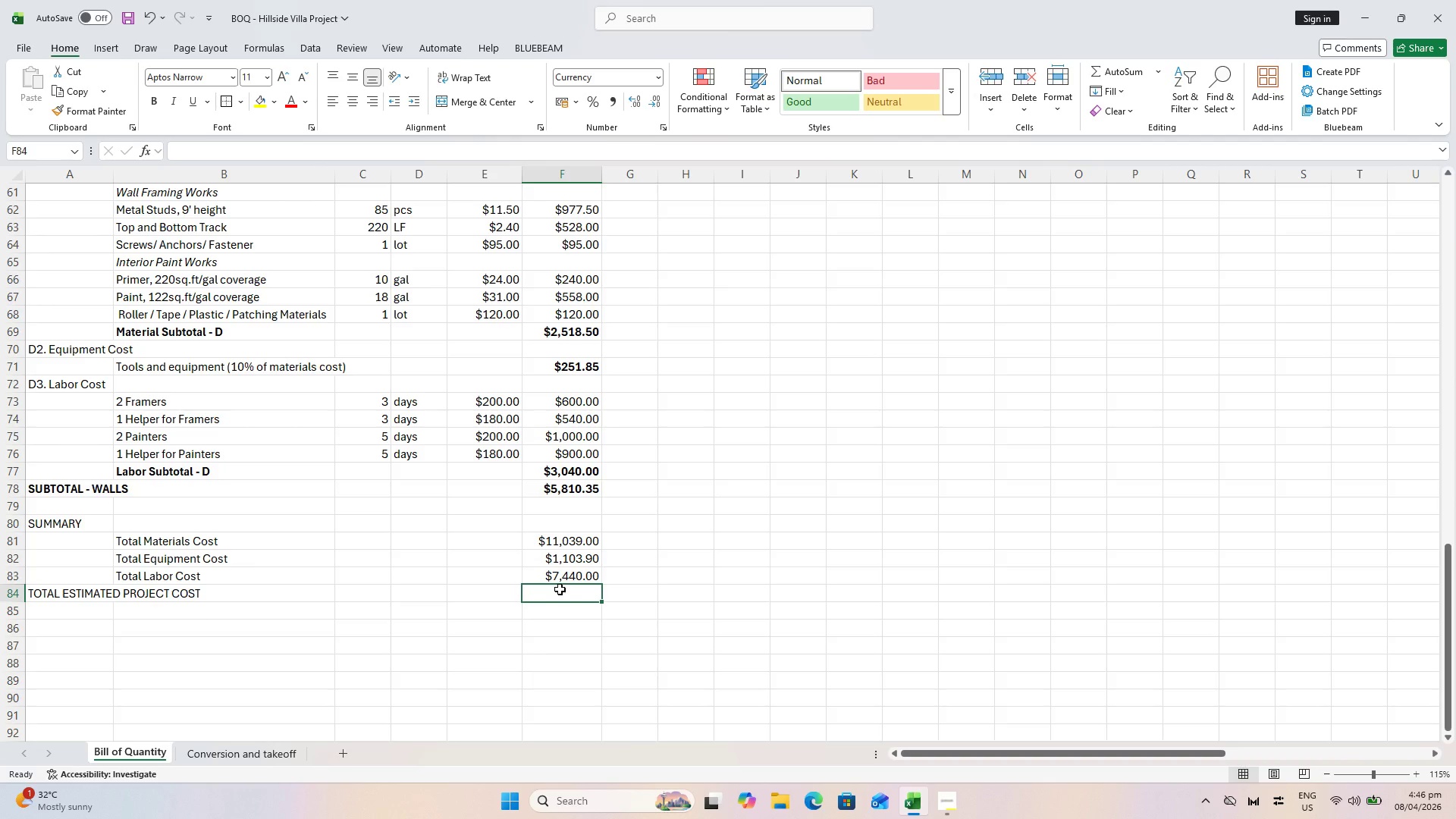 
type(S)
key(Backspace)
type(=SUM()